 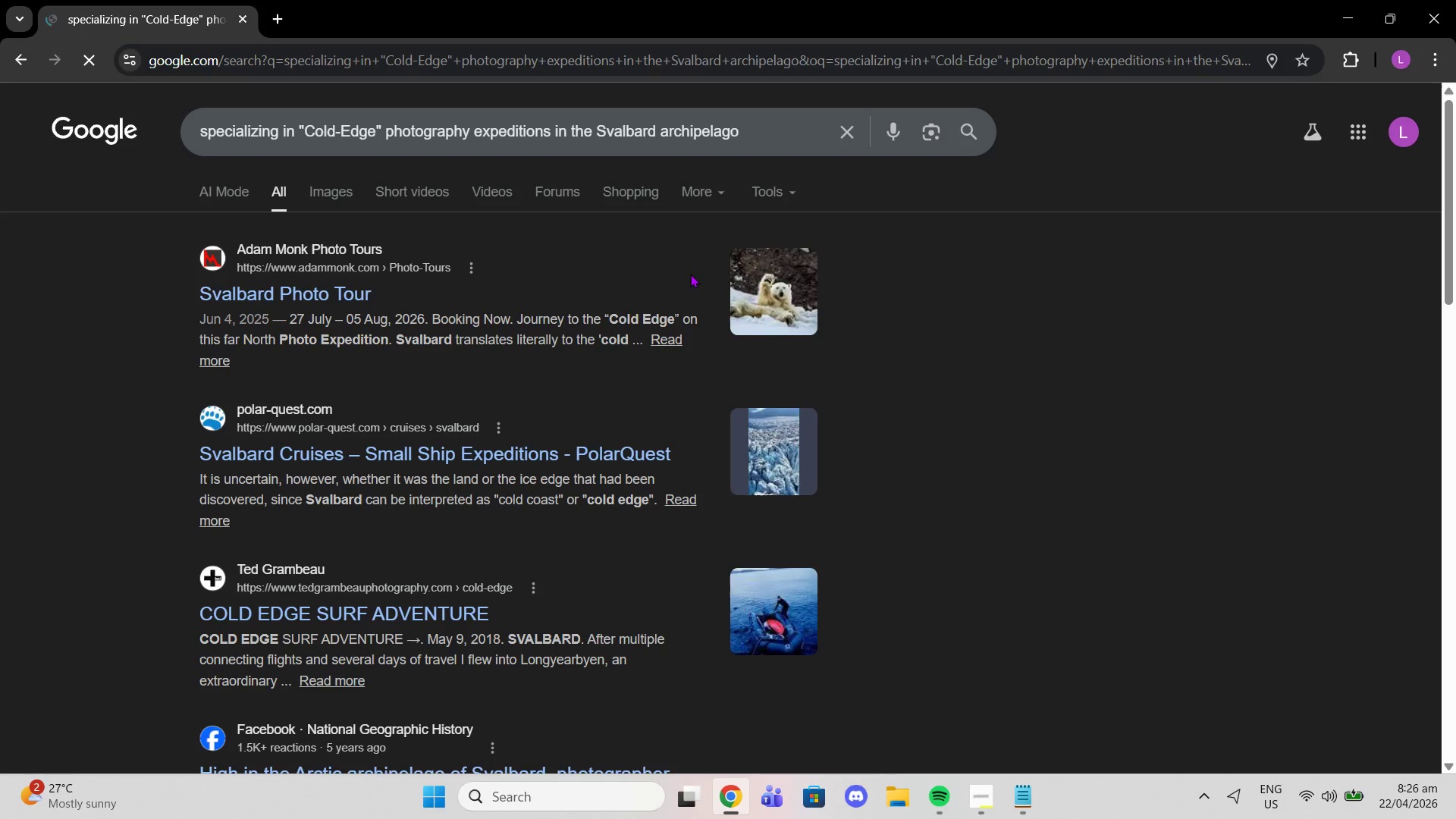 
left_click([301, 193])
 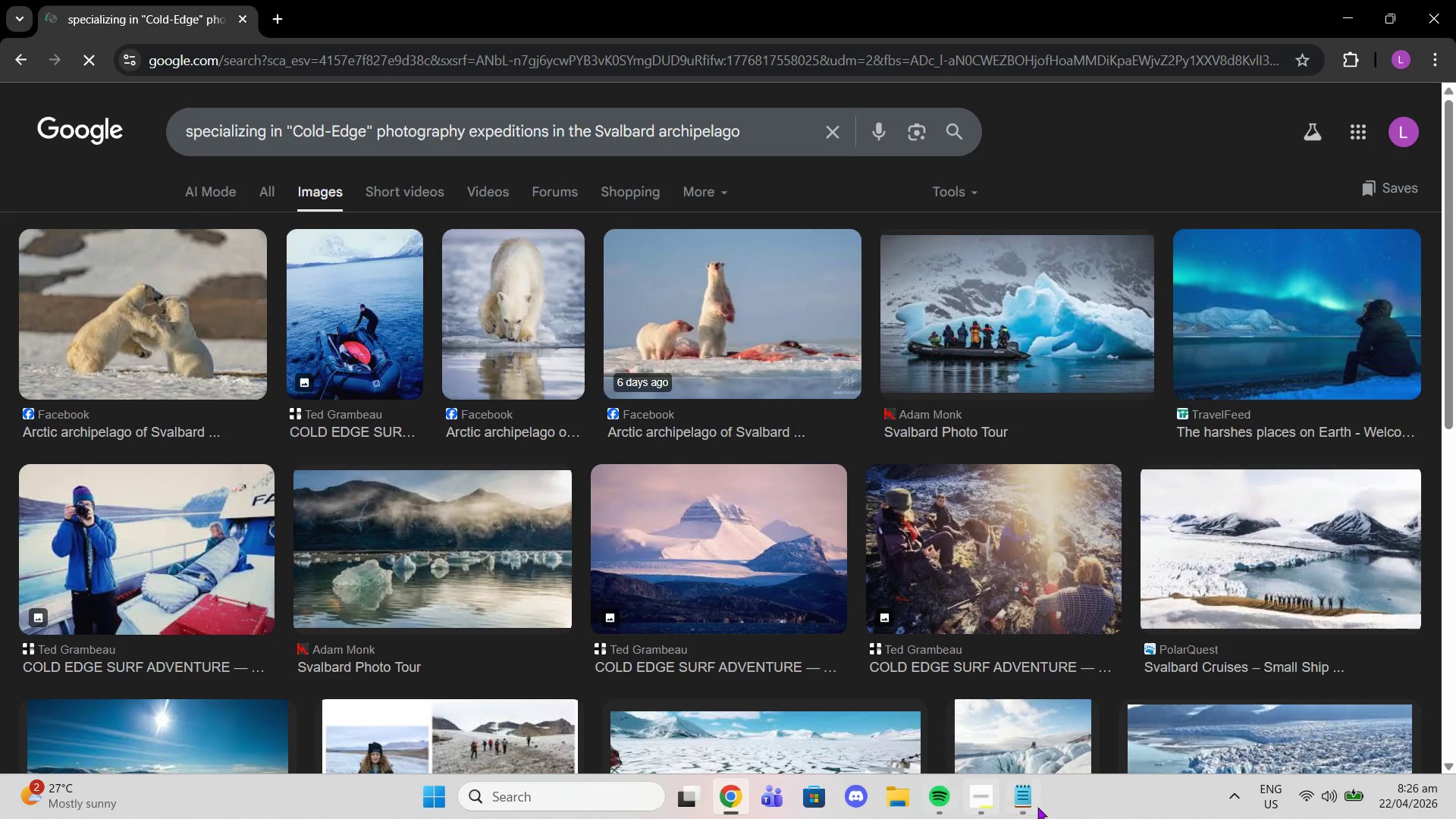 
left_click([1023, 805])
 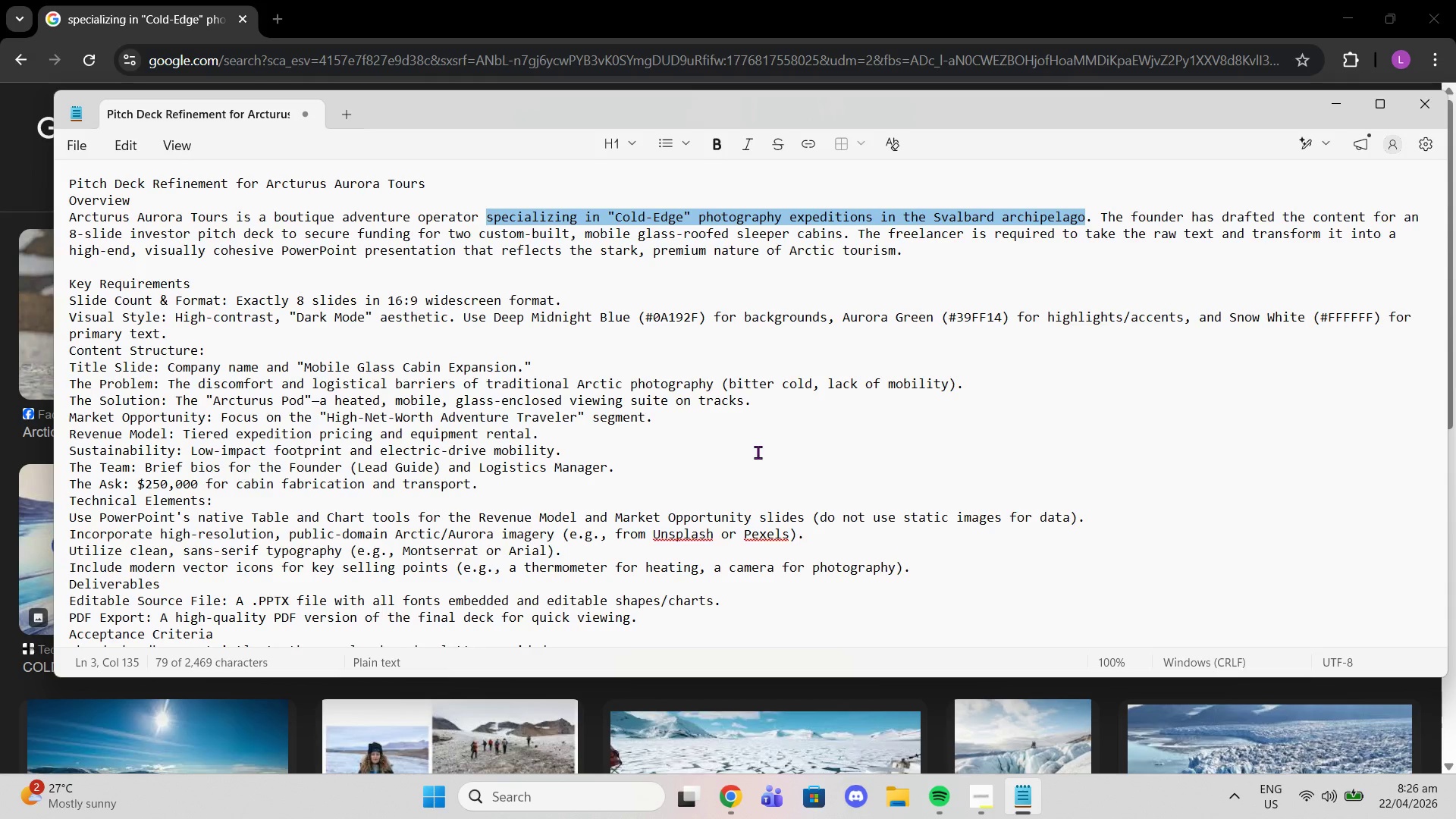 
wait(7.3)
 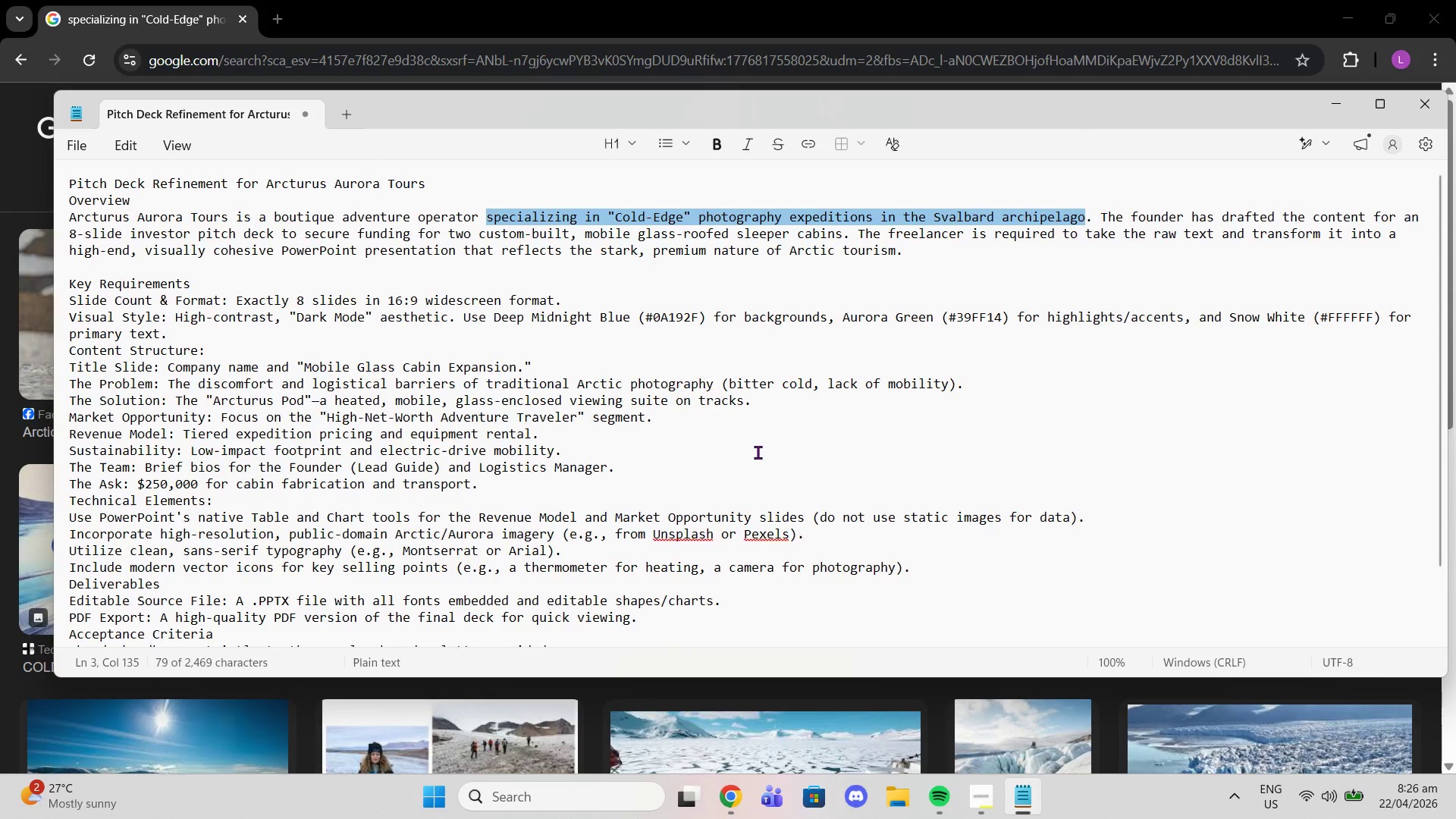 
left_click_drag(start_coordinate=[582, 232], to_coordinate=[854, 234])
 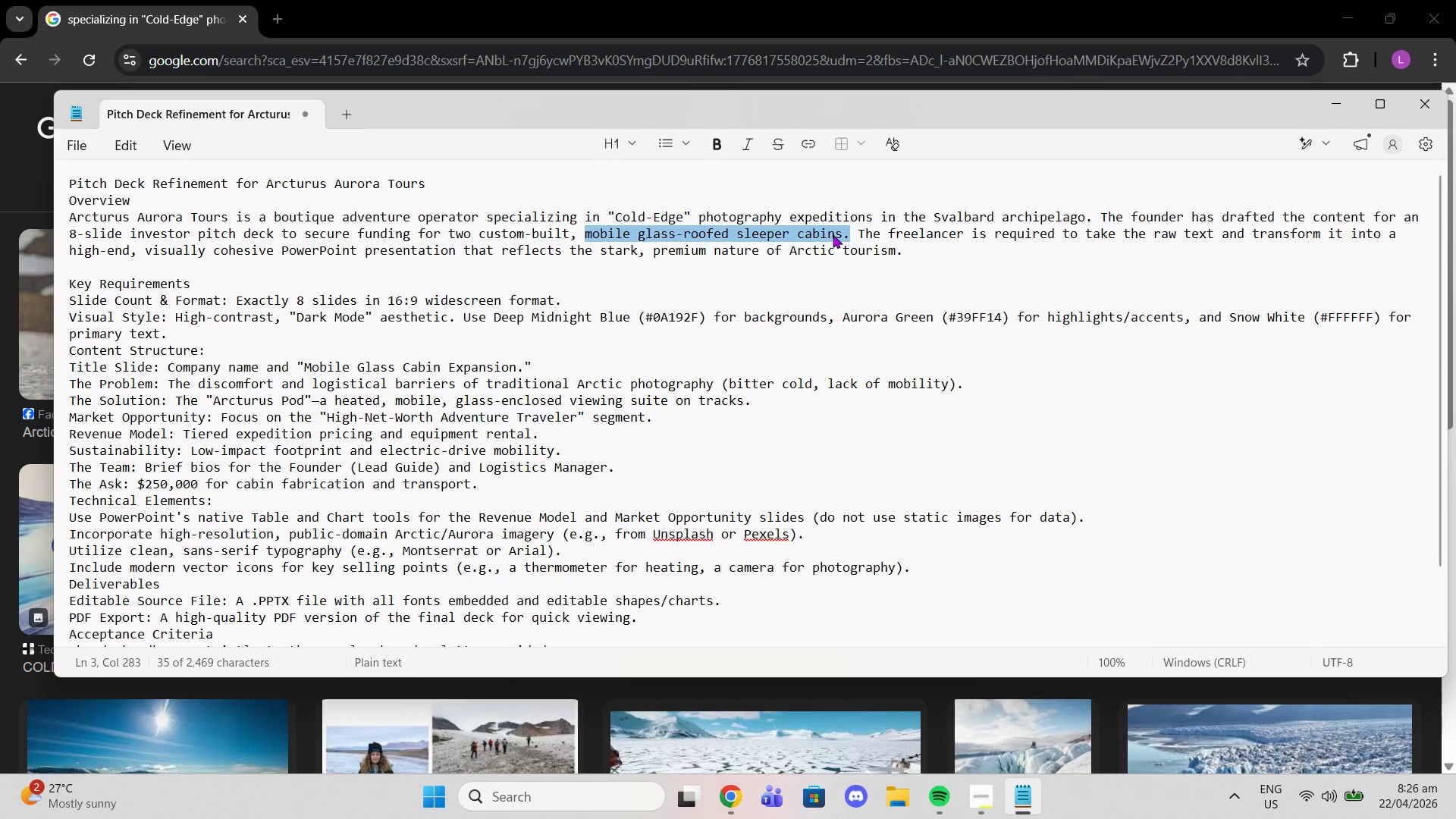 
right_click([833, 234])
 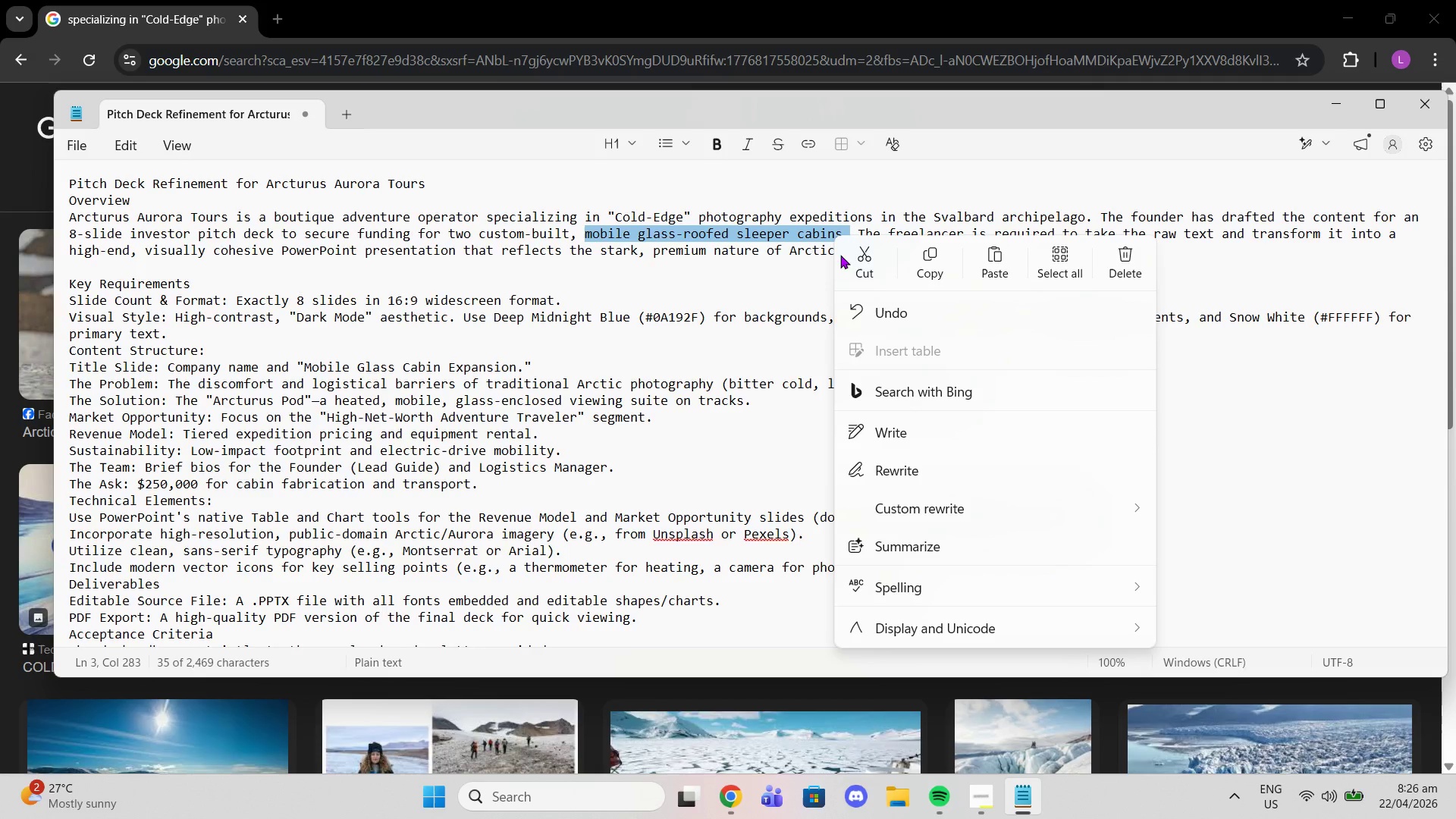 
wait(5.05)
 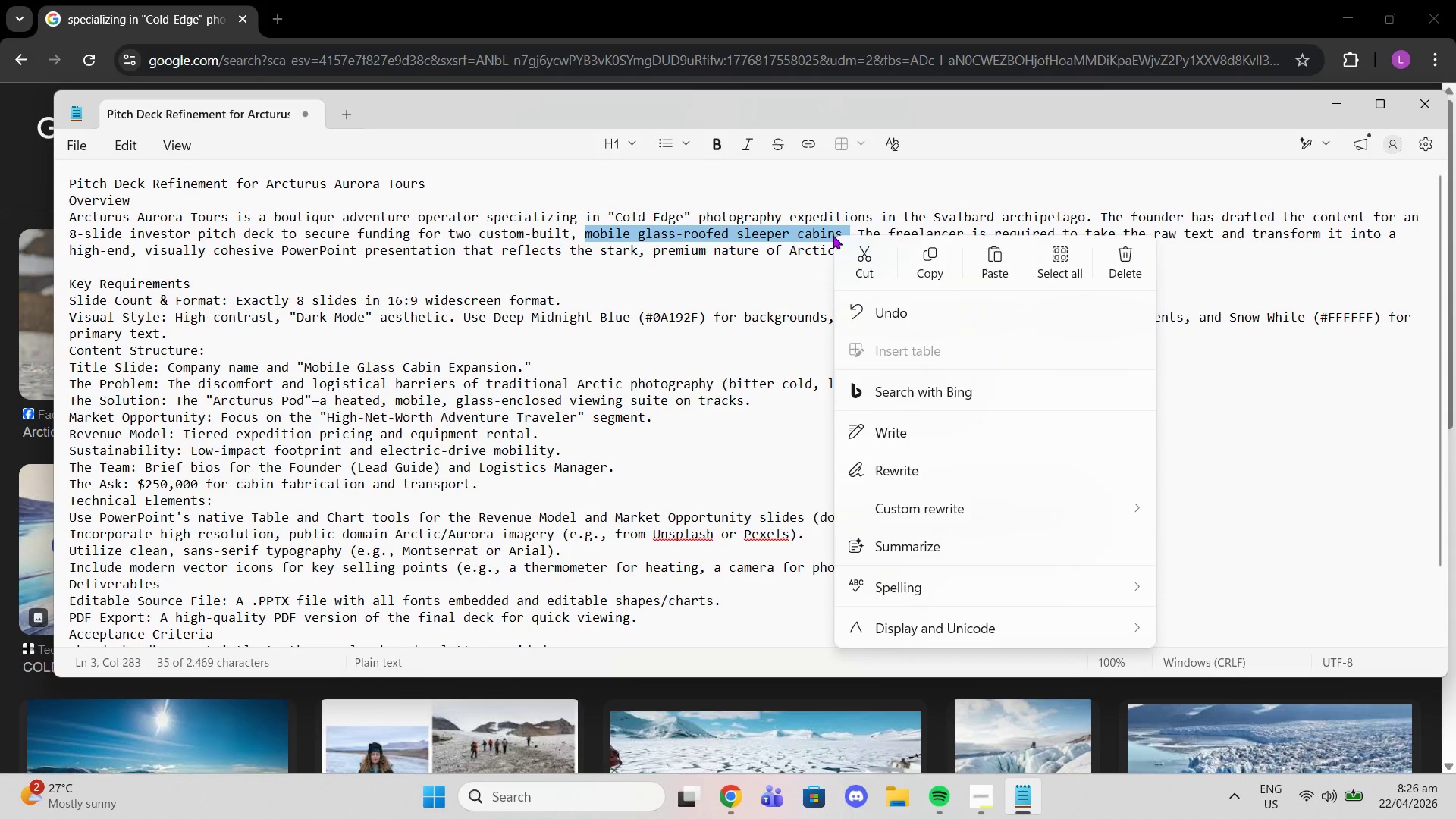 
left_click_drag(start_coordinate=[639, 17], to_coordinate=[631, 39])
 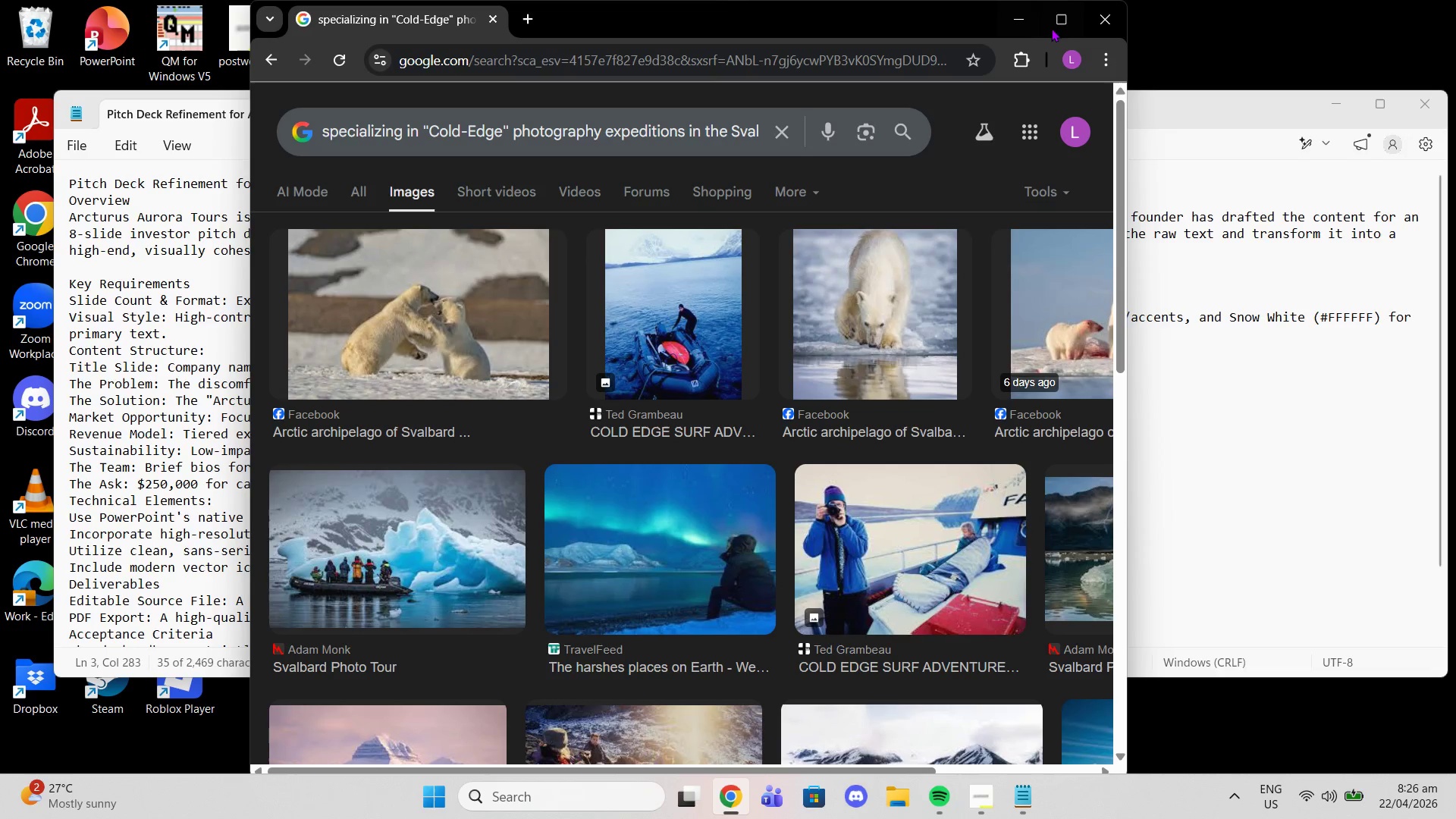 
left_click([1056, 25])
 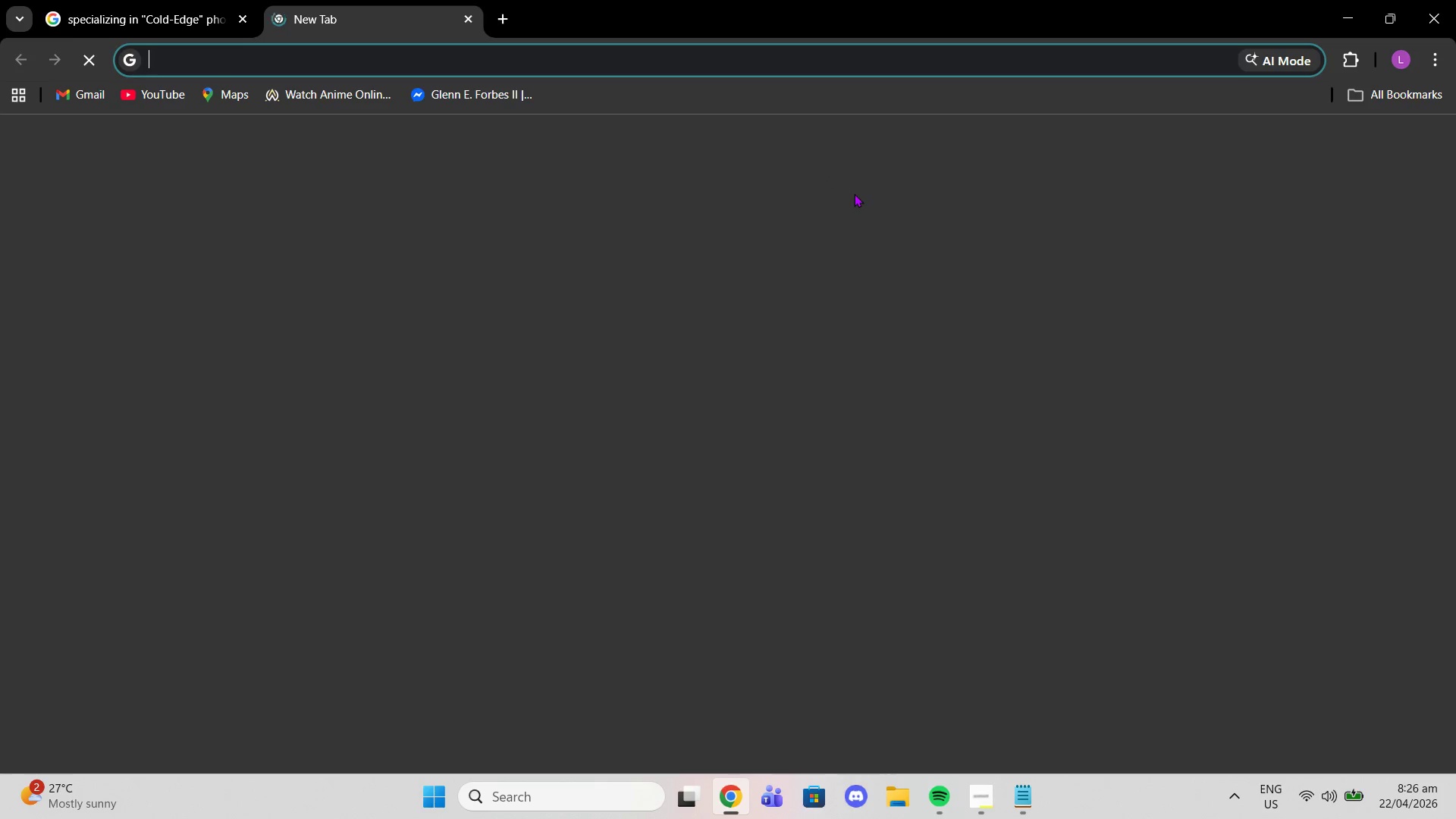 
key(Control+V)
 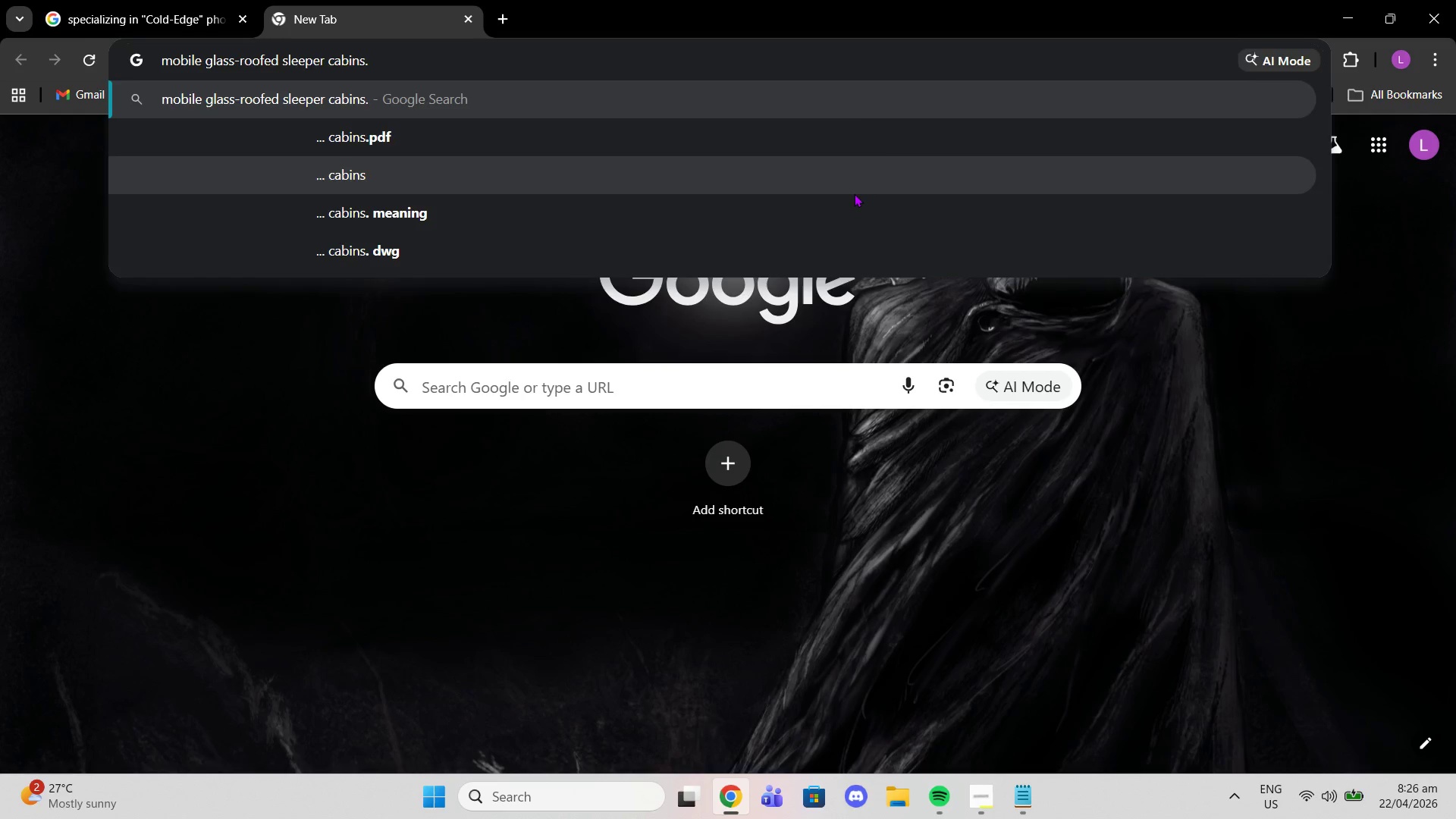 
key(Enter)
 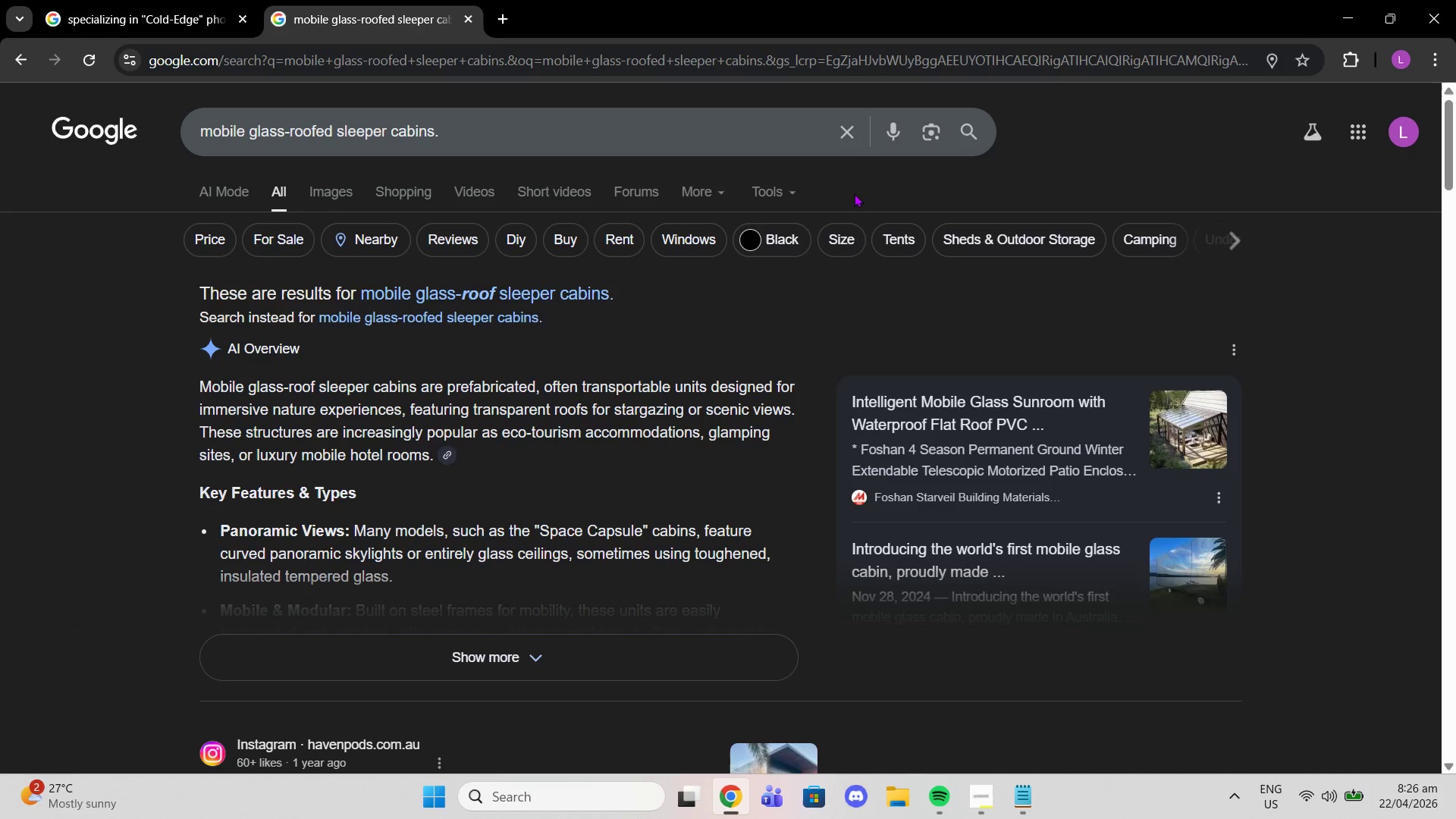 
wait(17.75)
 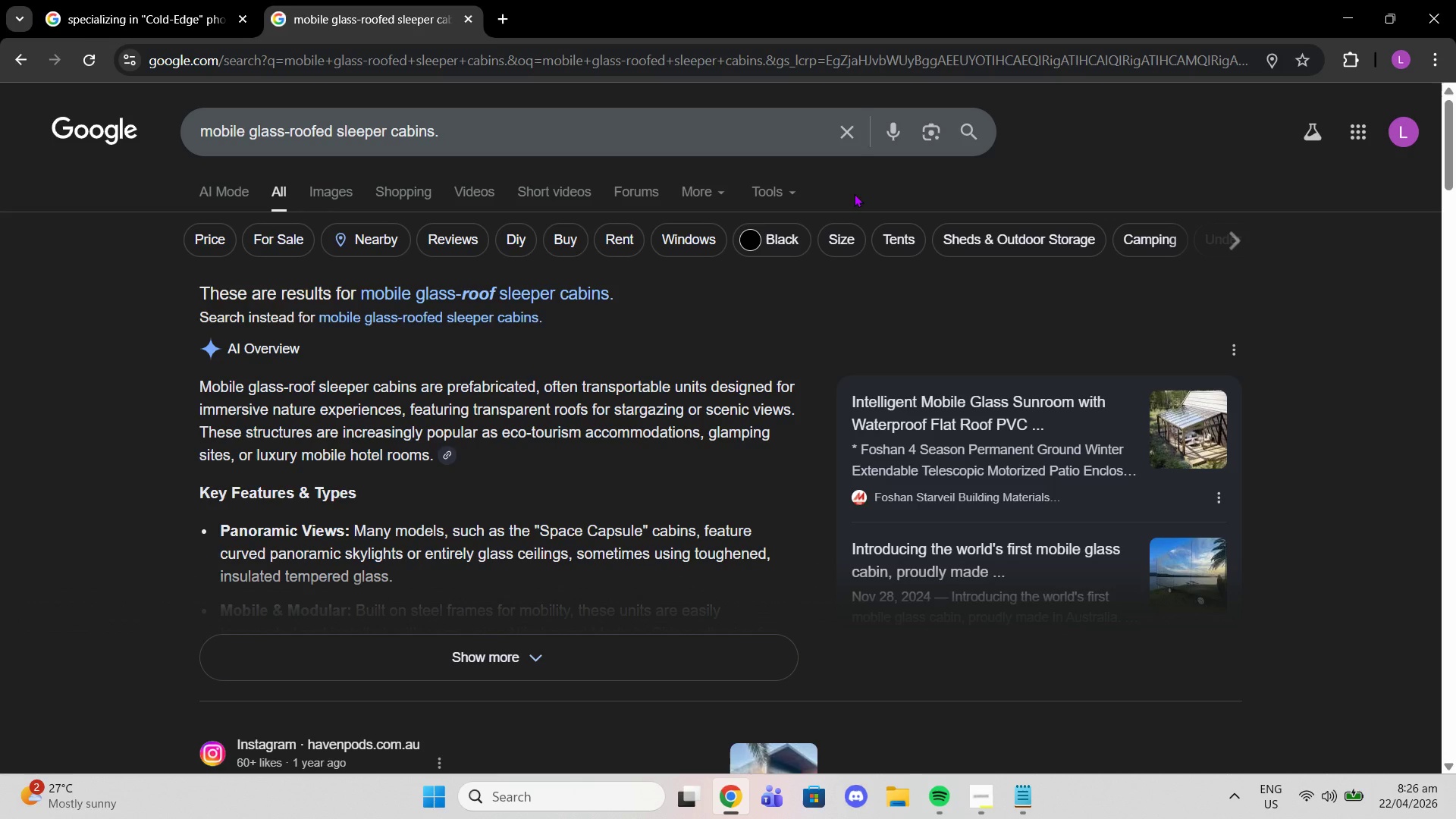 
left_click_drag(start_coordinate=[337, 184], to_coordinate=[337, 200])
 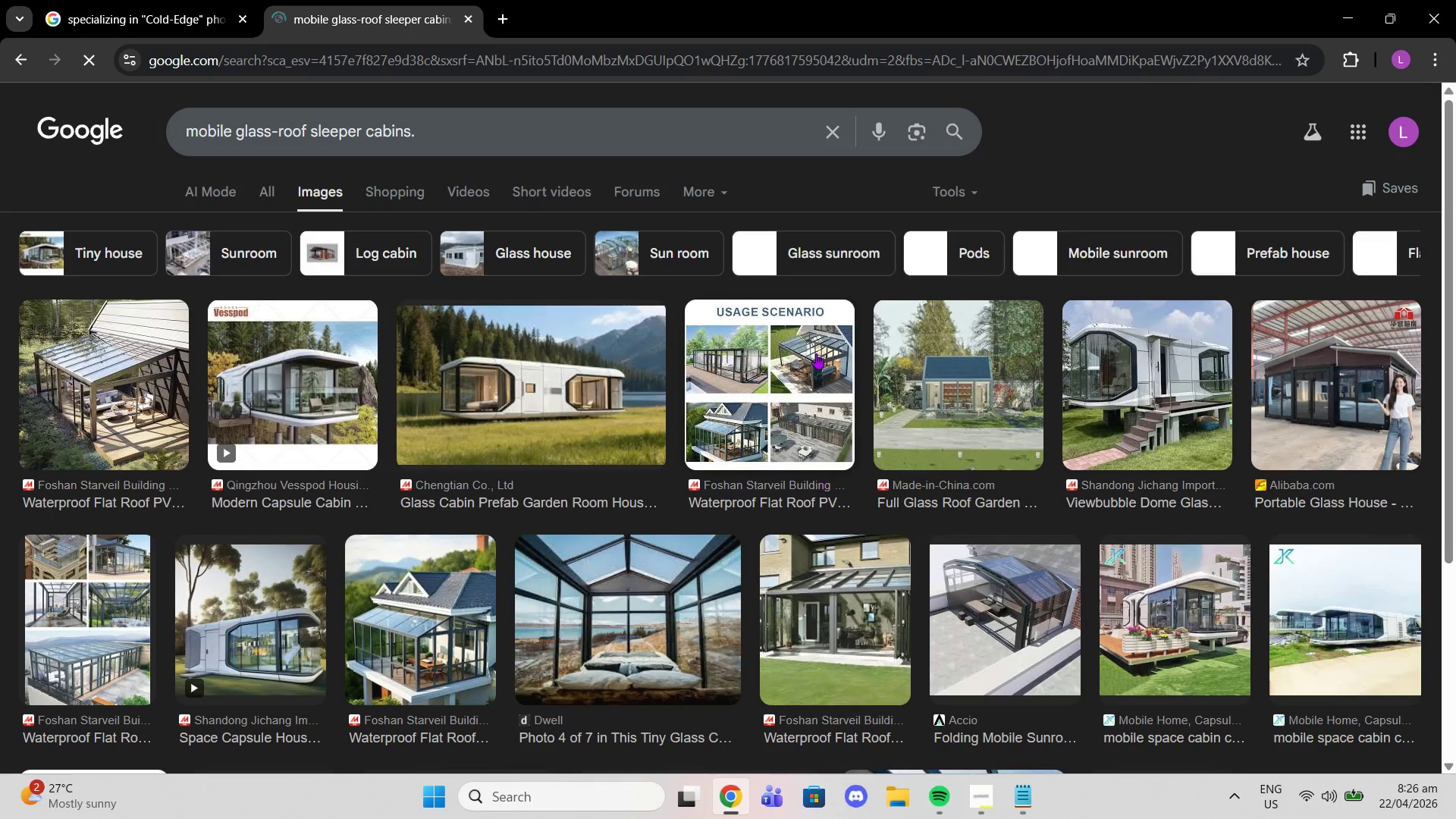 
scroll: coordinate [855, 406], scroll_direction: down, amount: 7.0
 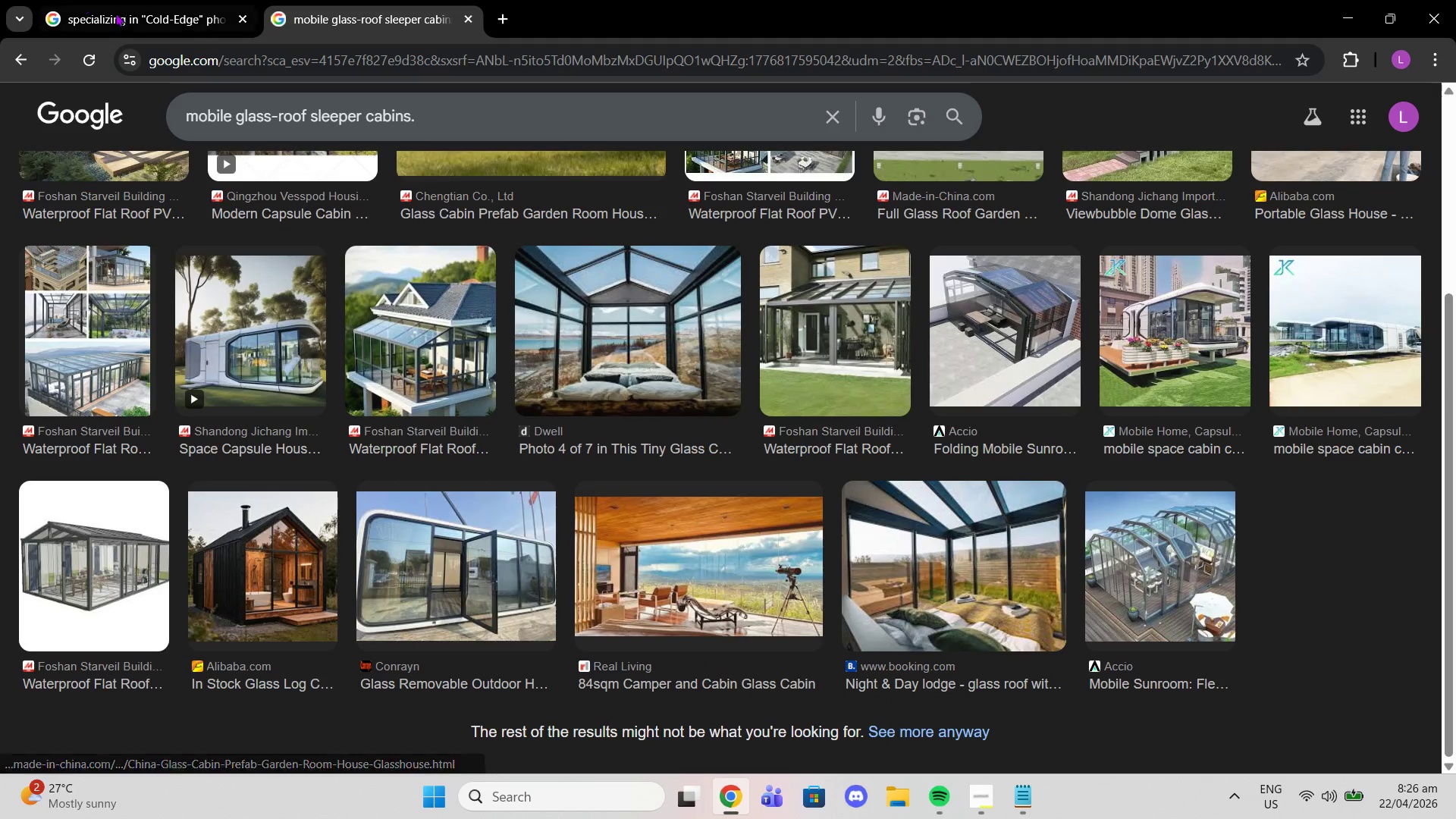 
left_click([119, 15])
 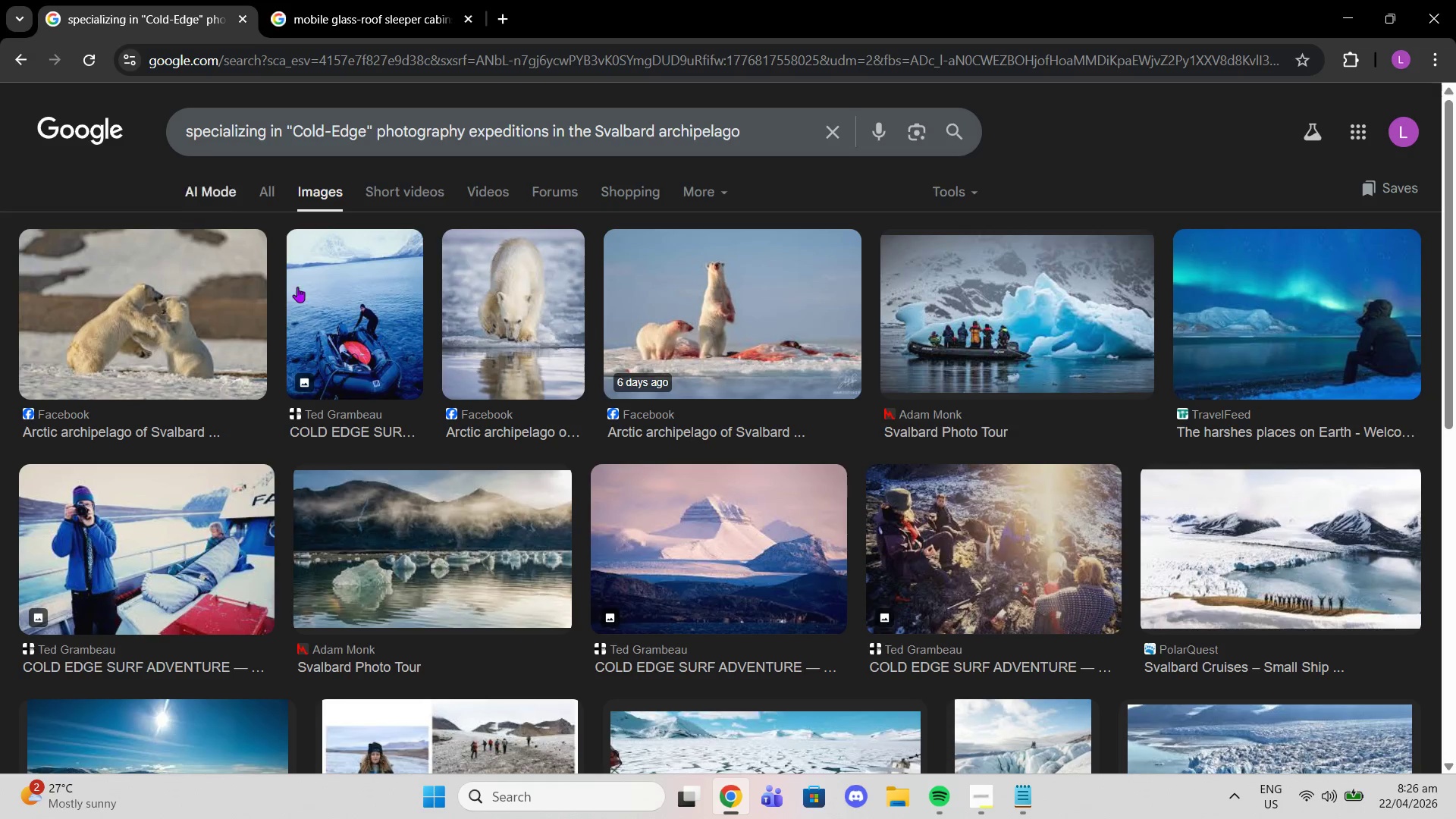 
scroll: coordinate [438, 340], scroll_direction: down, amount: 9.0
 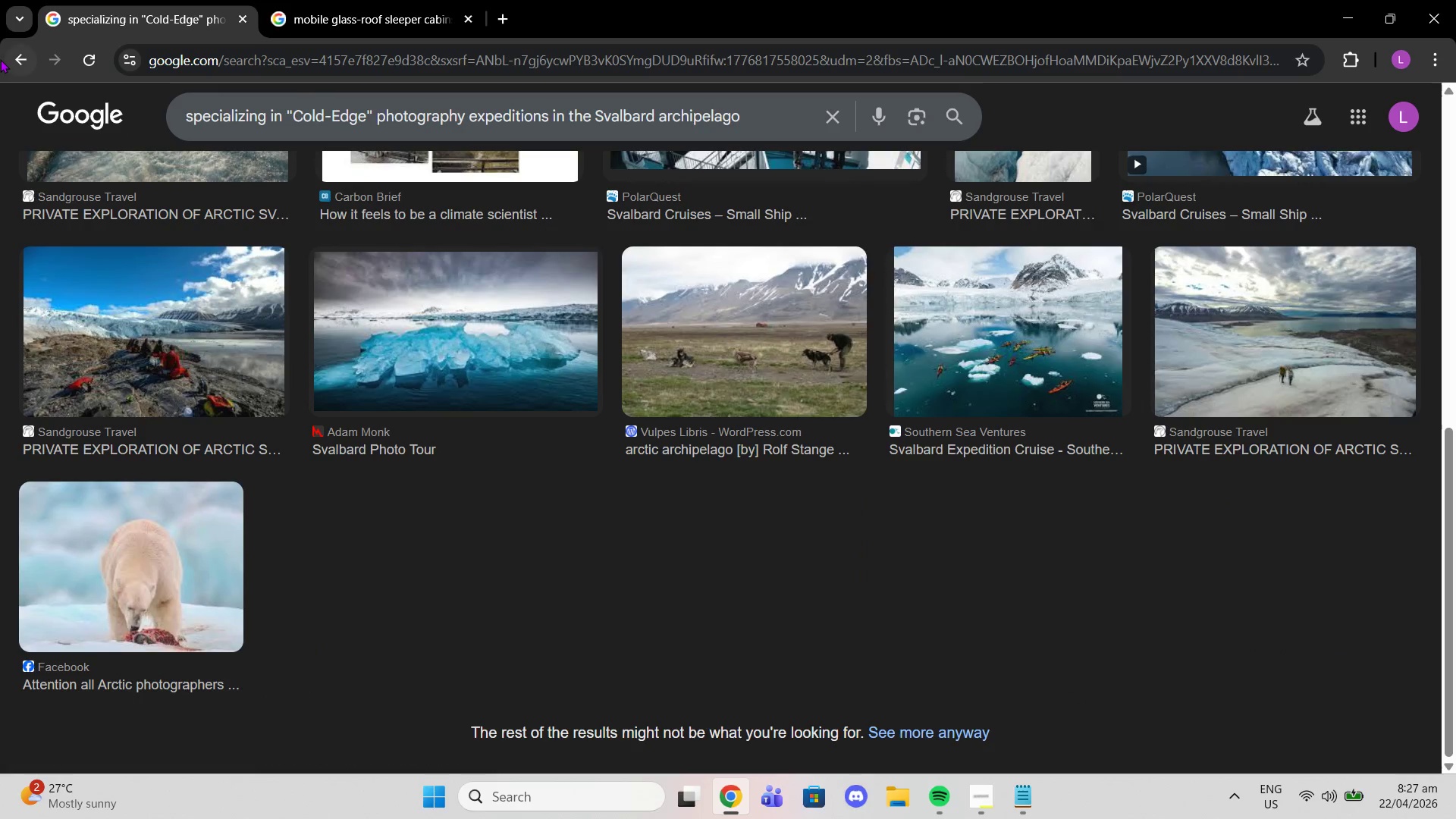 
left_click([0, 59])
 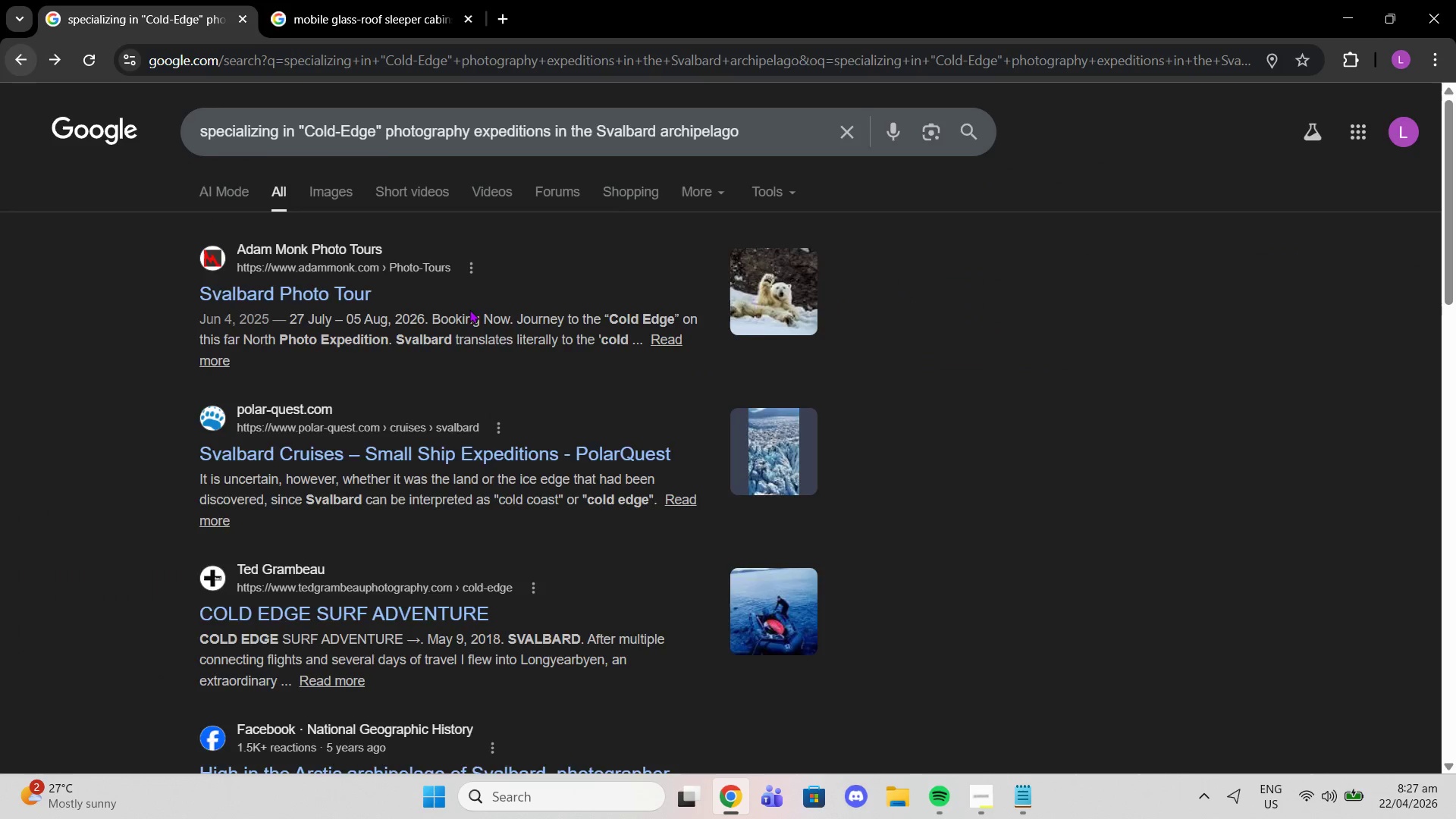 
scroll: coordinate [511, 331], scroll_direction: down, amount: 5.0
 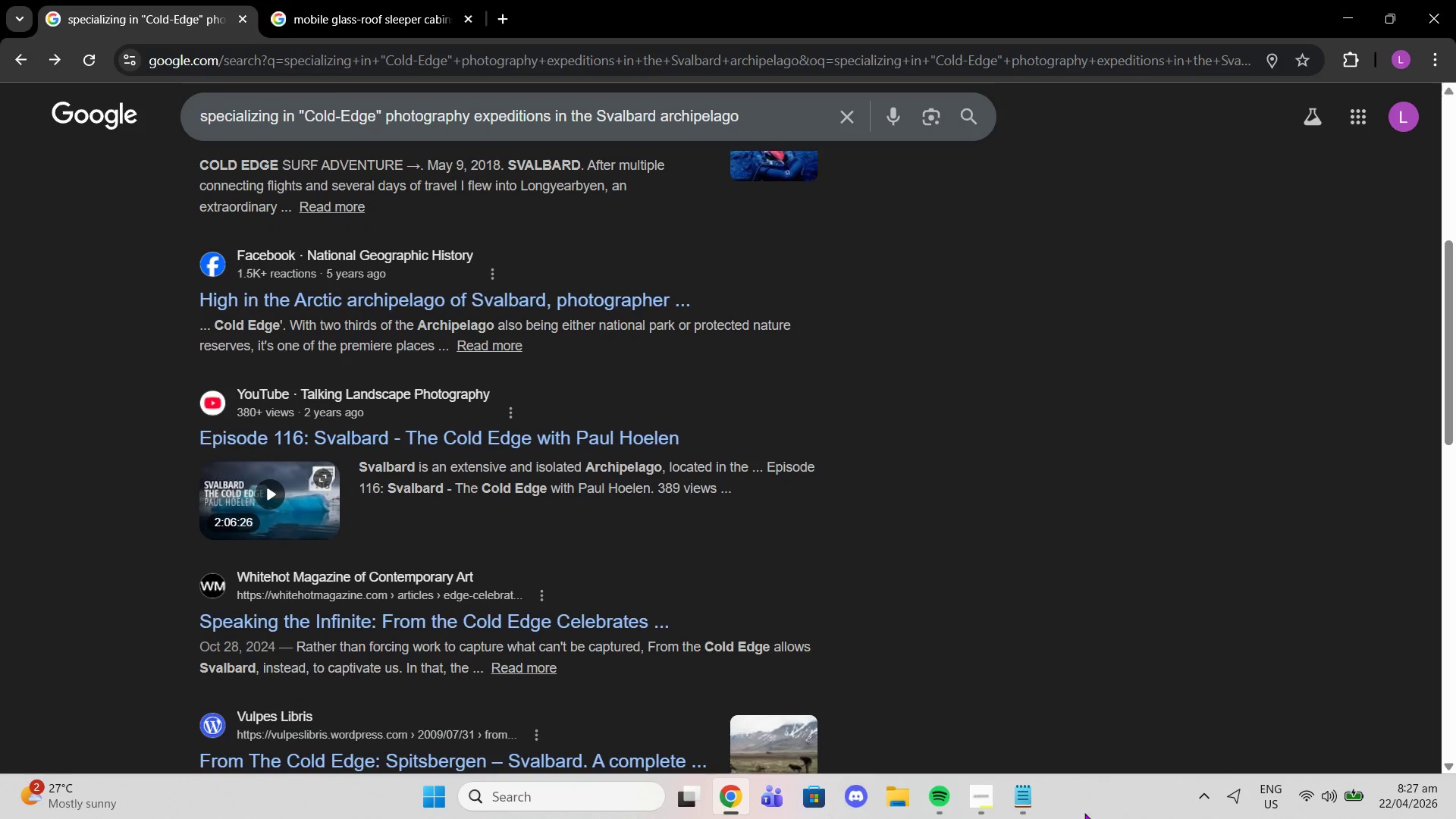 
left_click([1028, 792])
 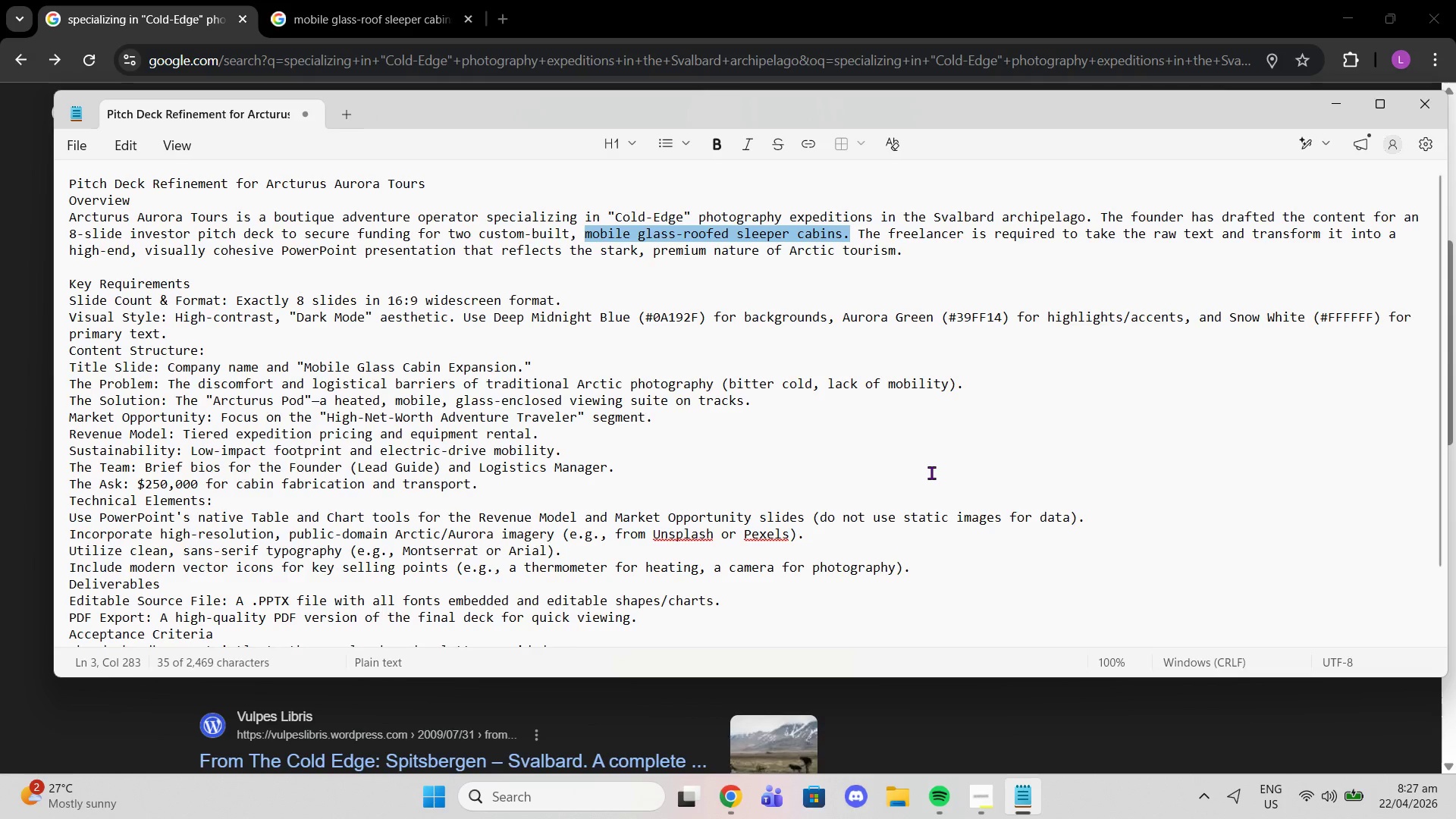 
left_click_drag(start_coordinate=[922, 470], to_coordinate=[906, 481])
 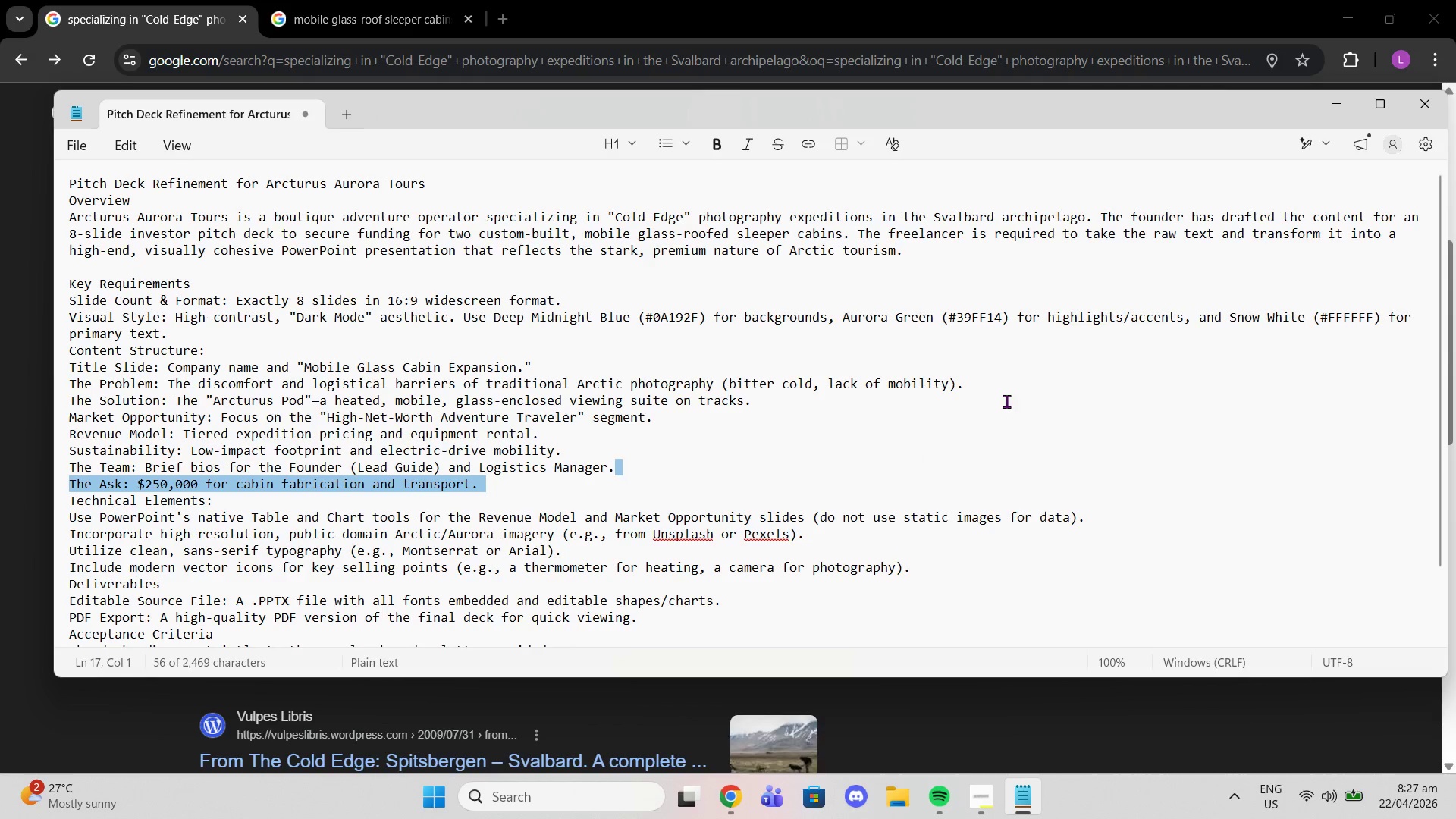 
left_click([1006, 401])
 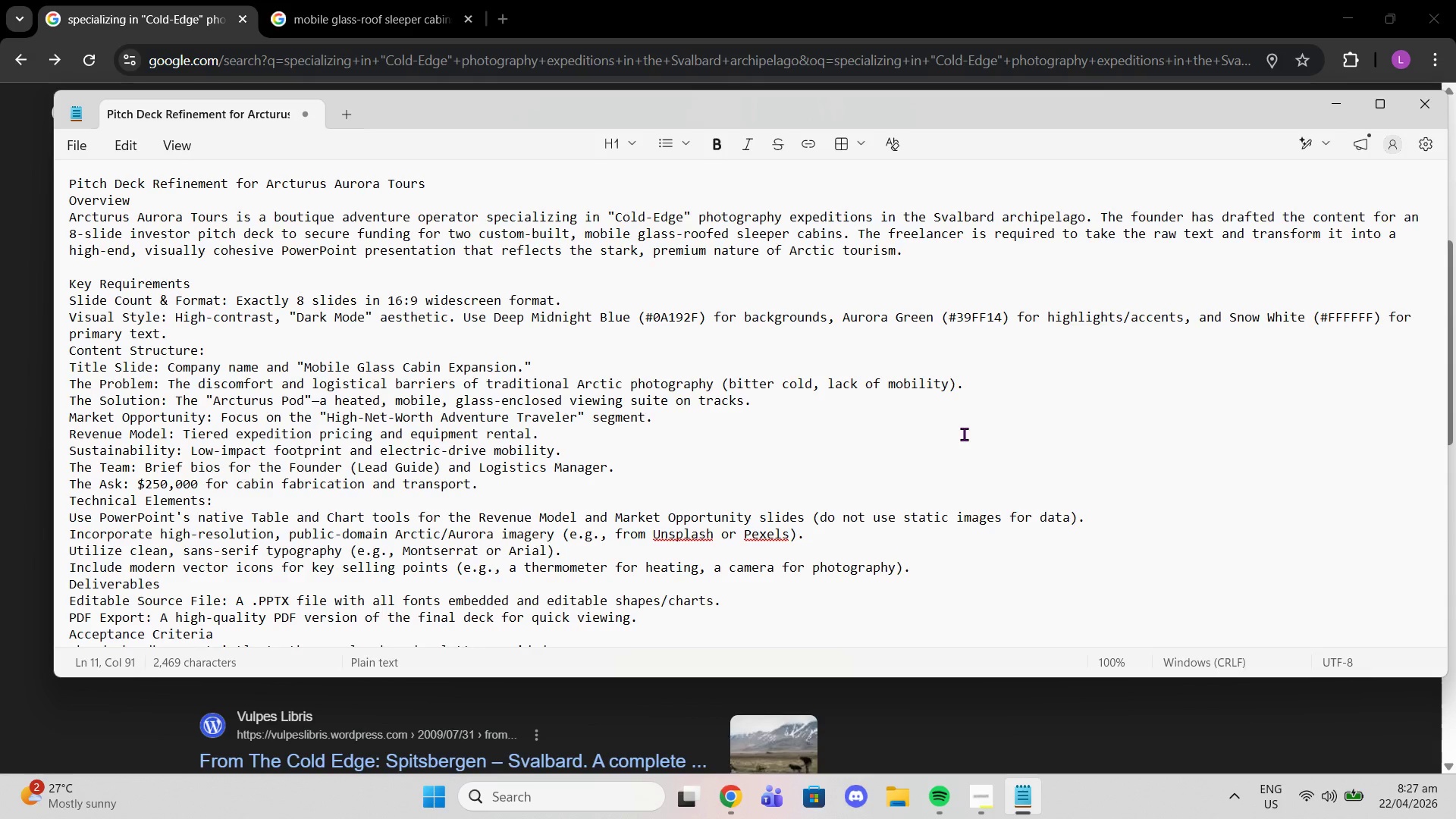 
wait(26.97)
 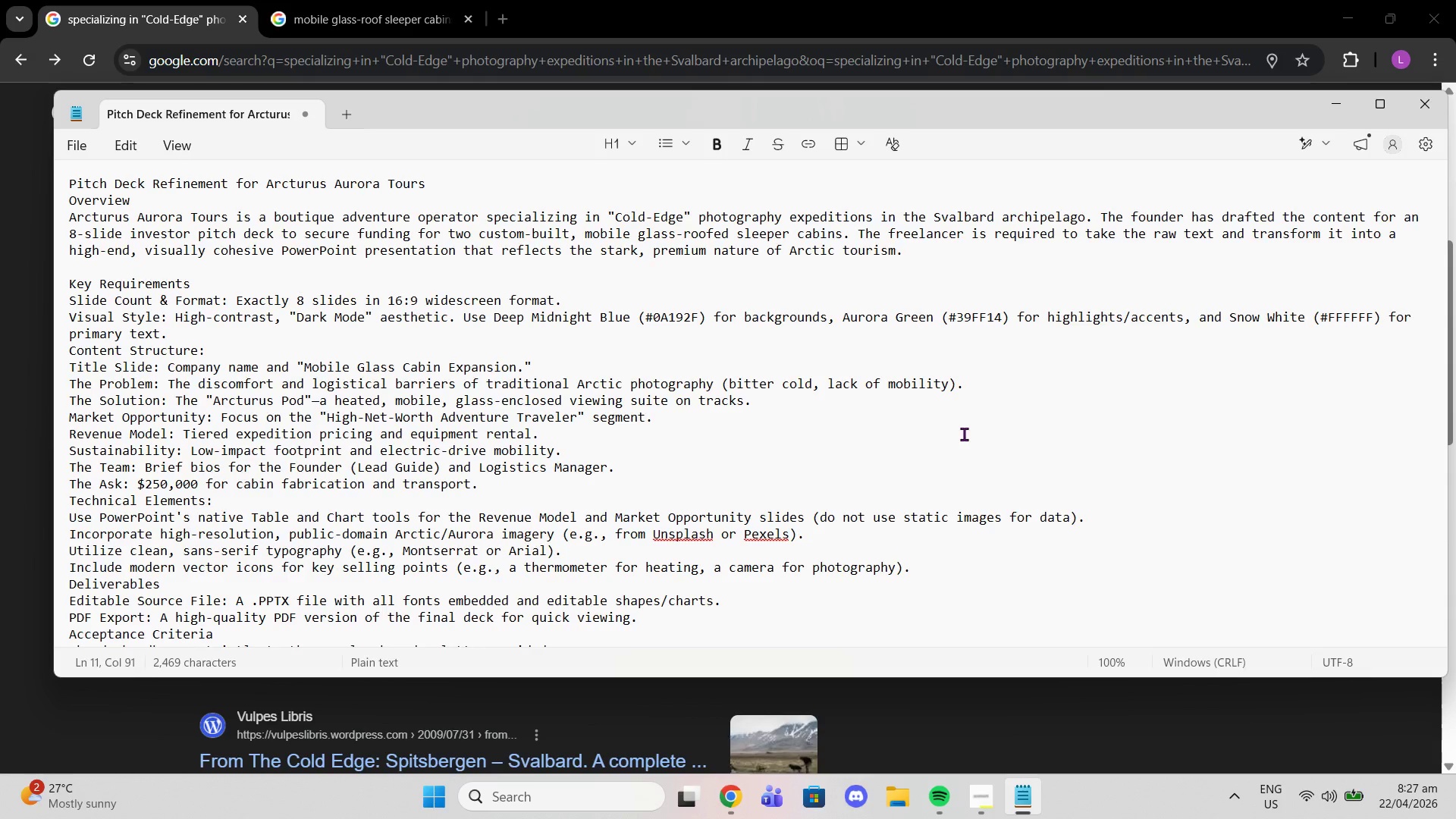 
scroll: coordinate [502, 434], scroll_direction: down, amount: 2.0
 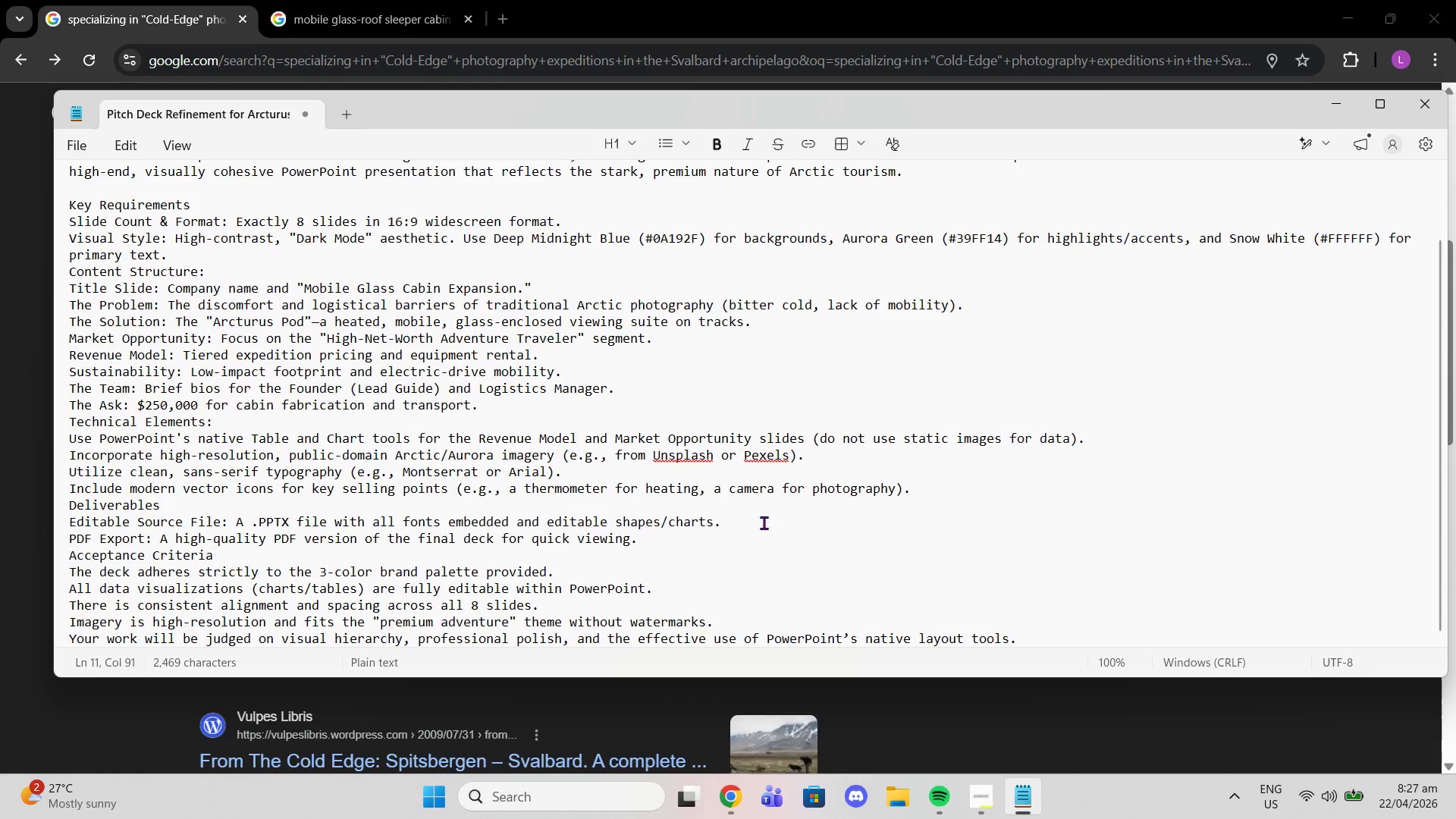 
left_click([954, 493])
 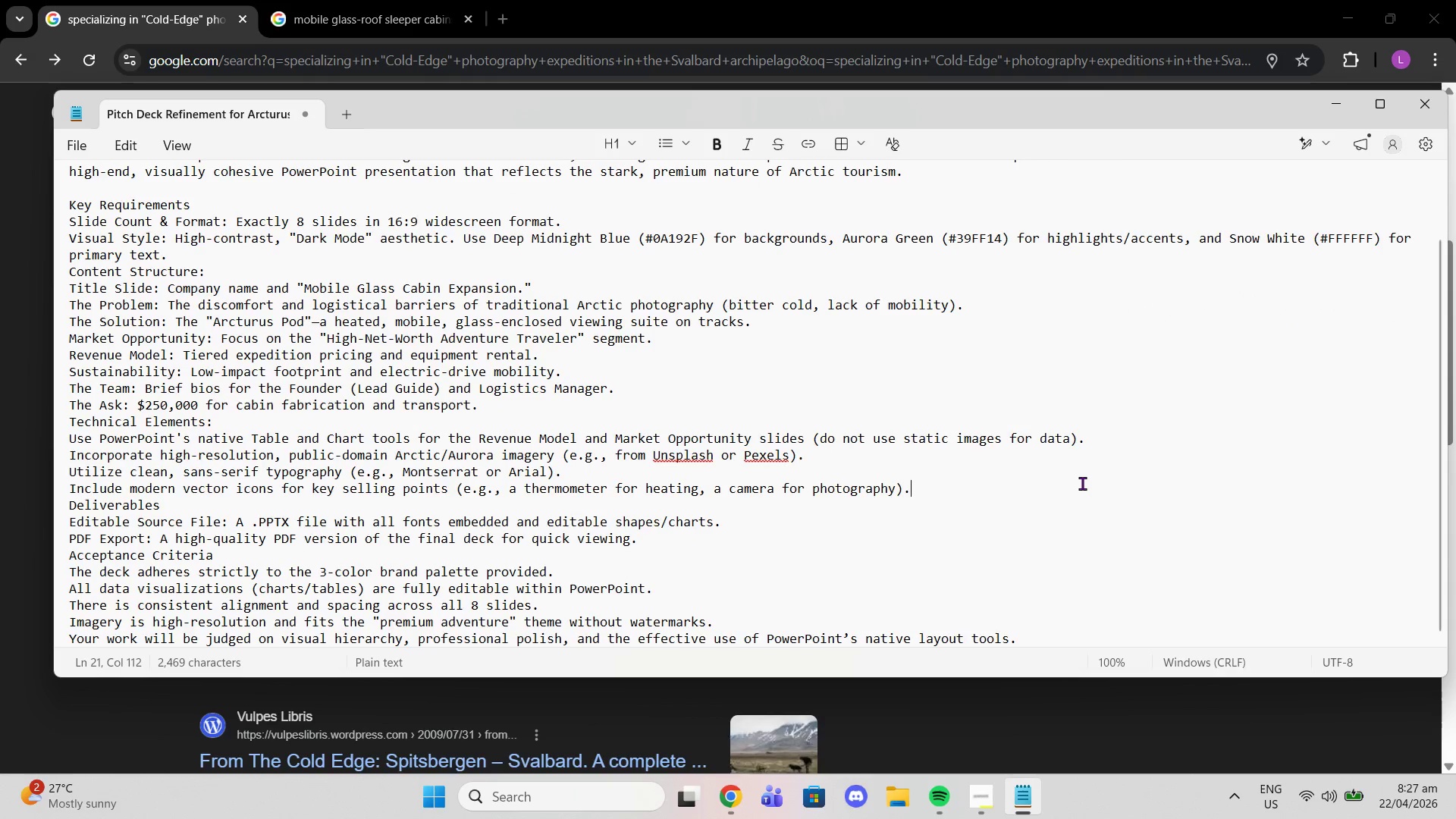 
key(Enter)
 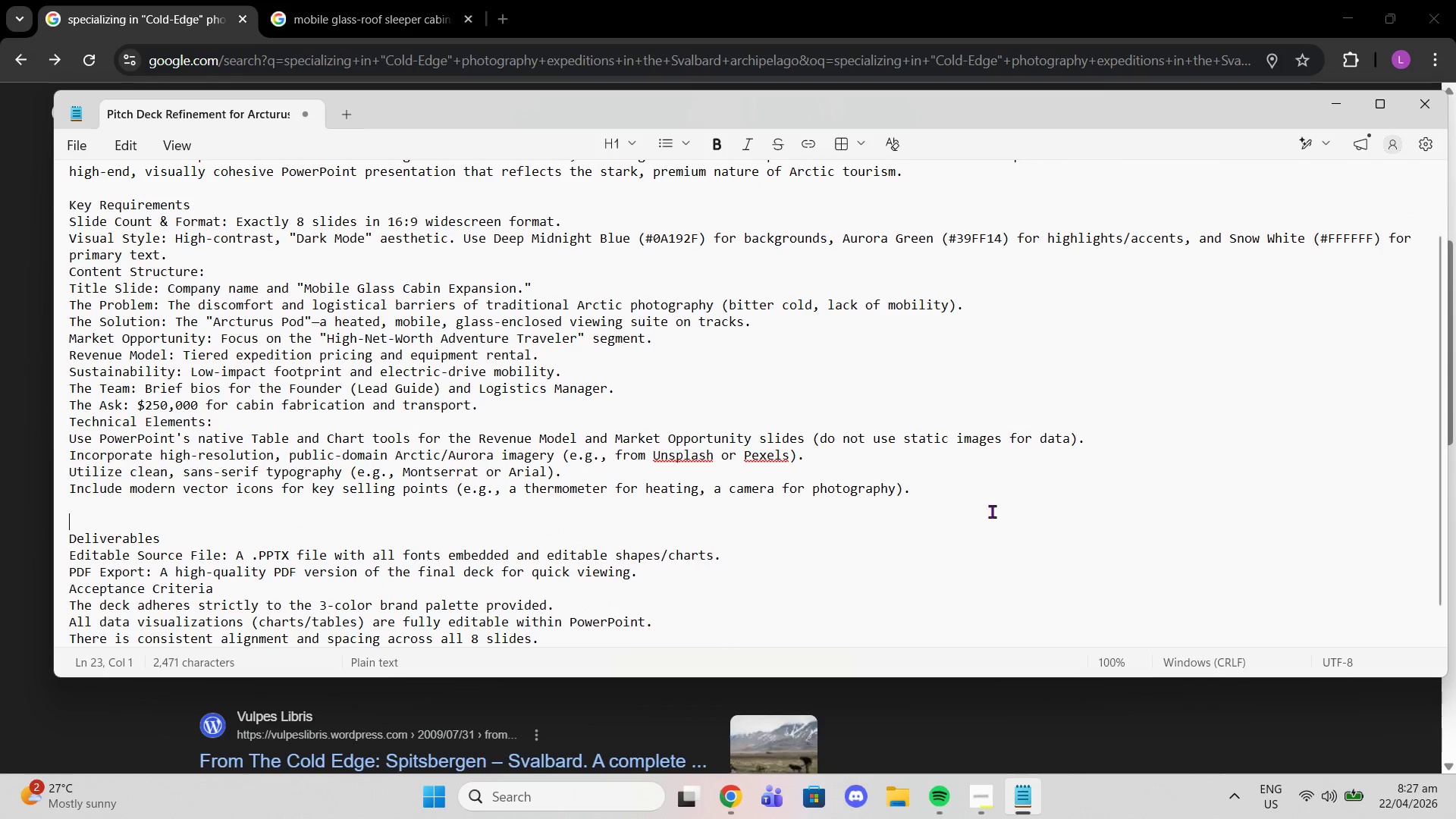 
key(Enter)
 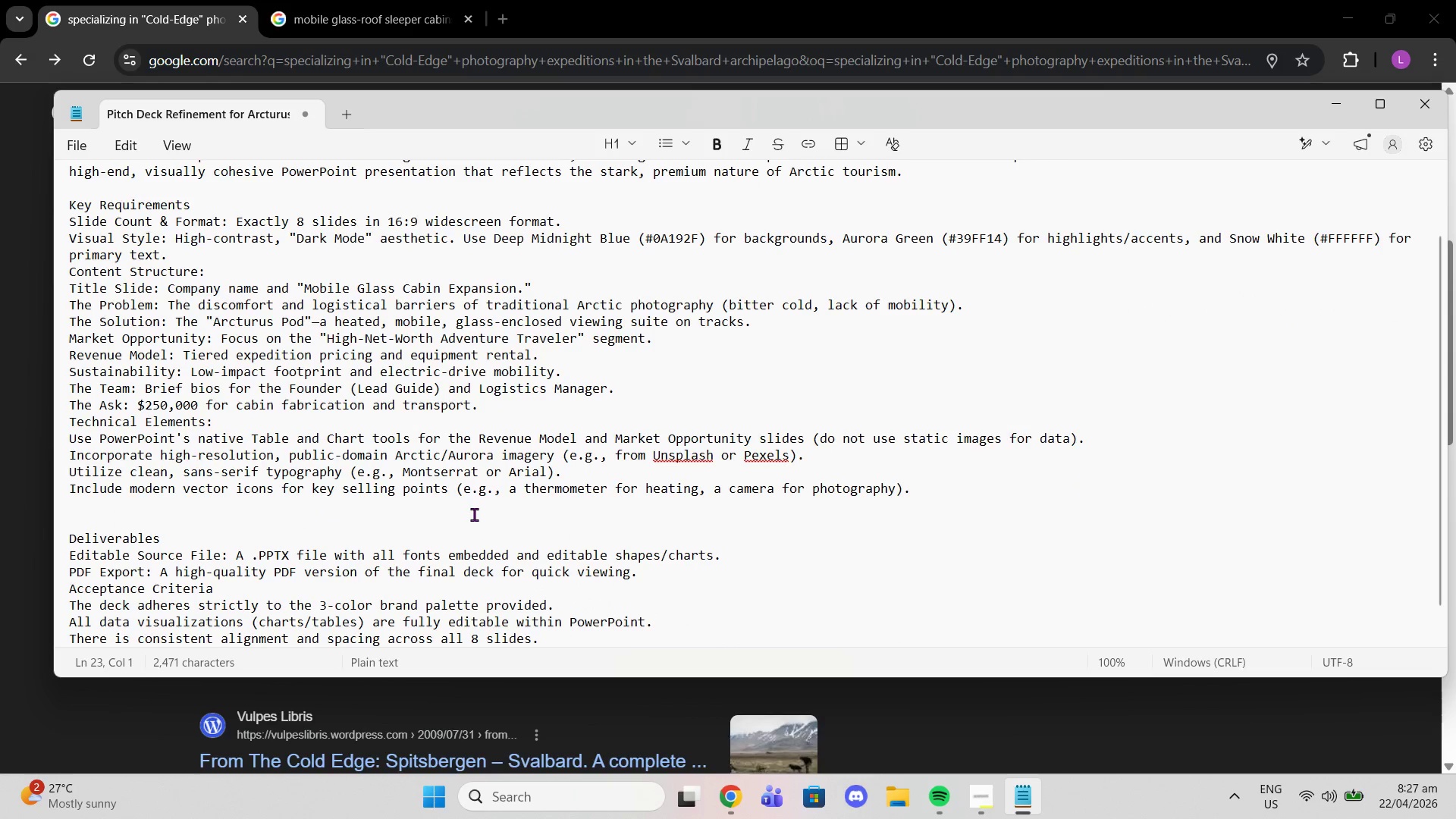 
scroll: coordinate [492, 519], scroll_direction: down, amount: 2.0
 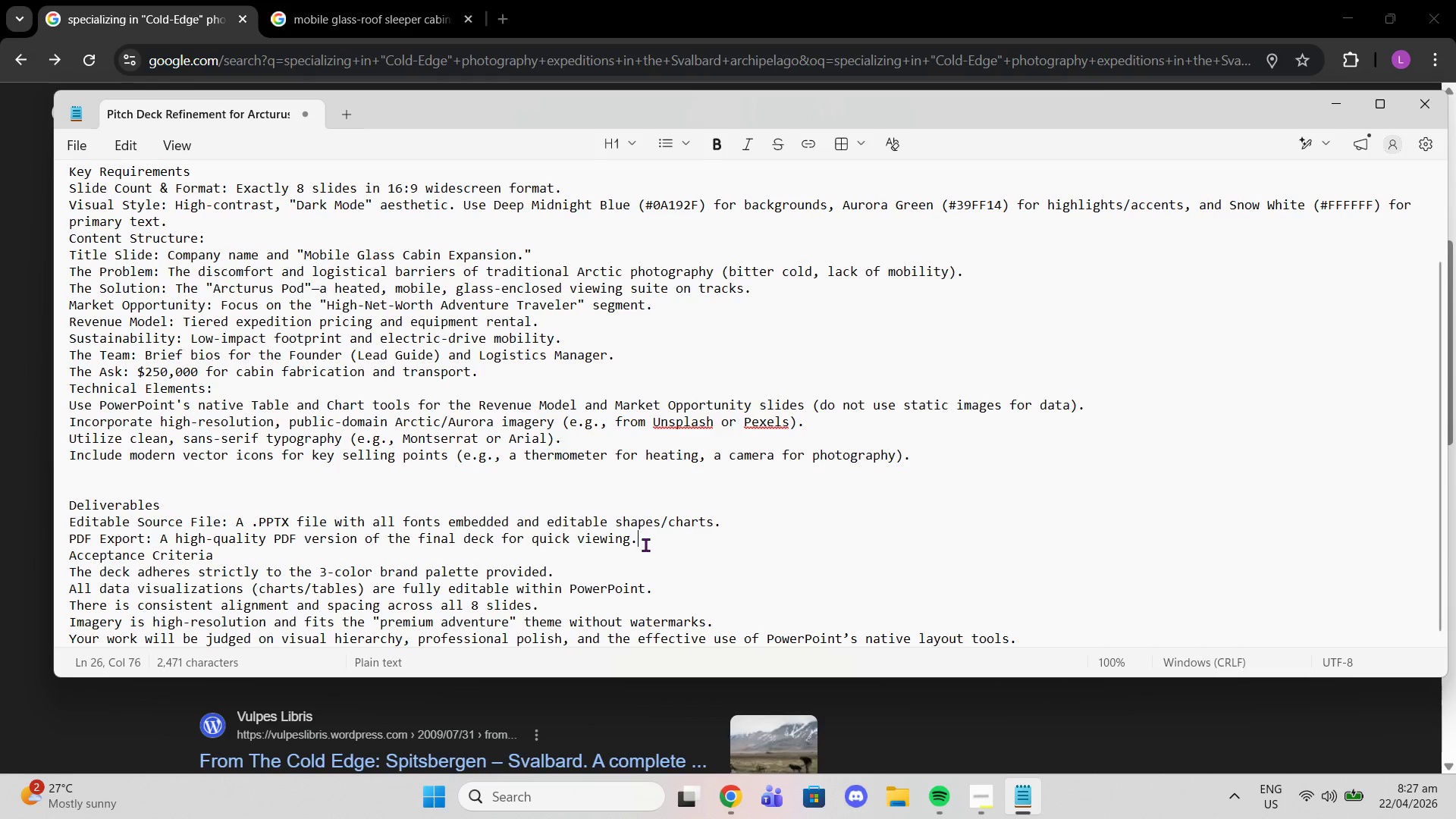 
key(Enter)
 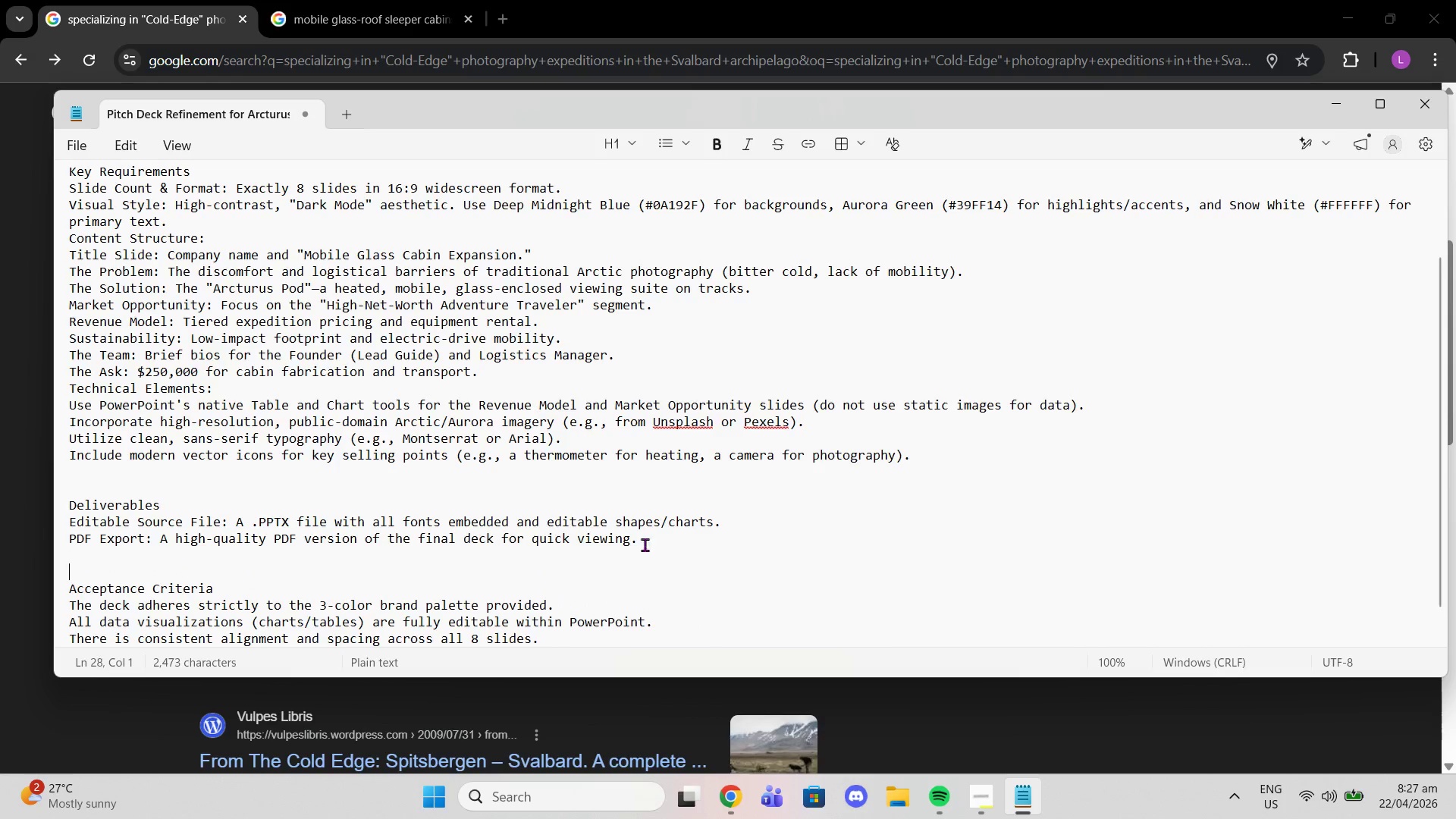 
key(Enter)
 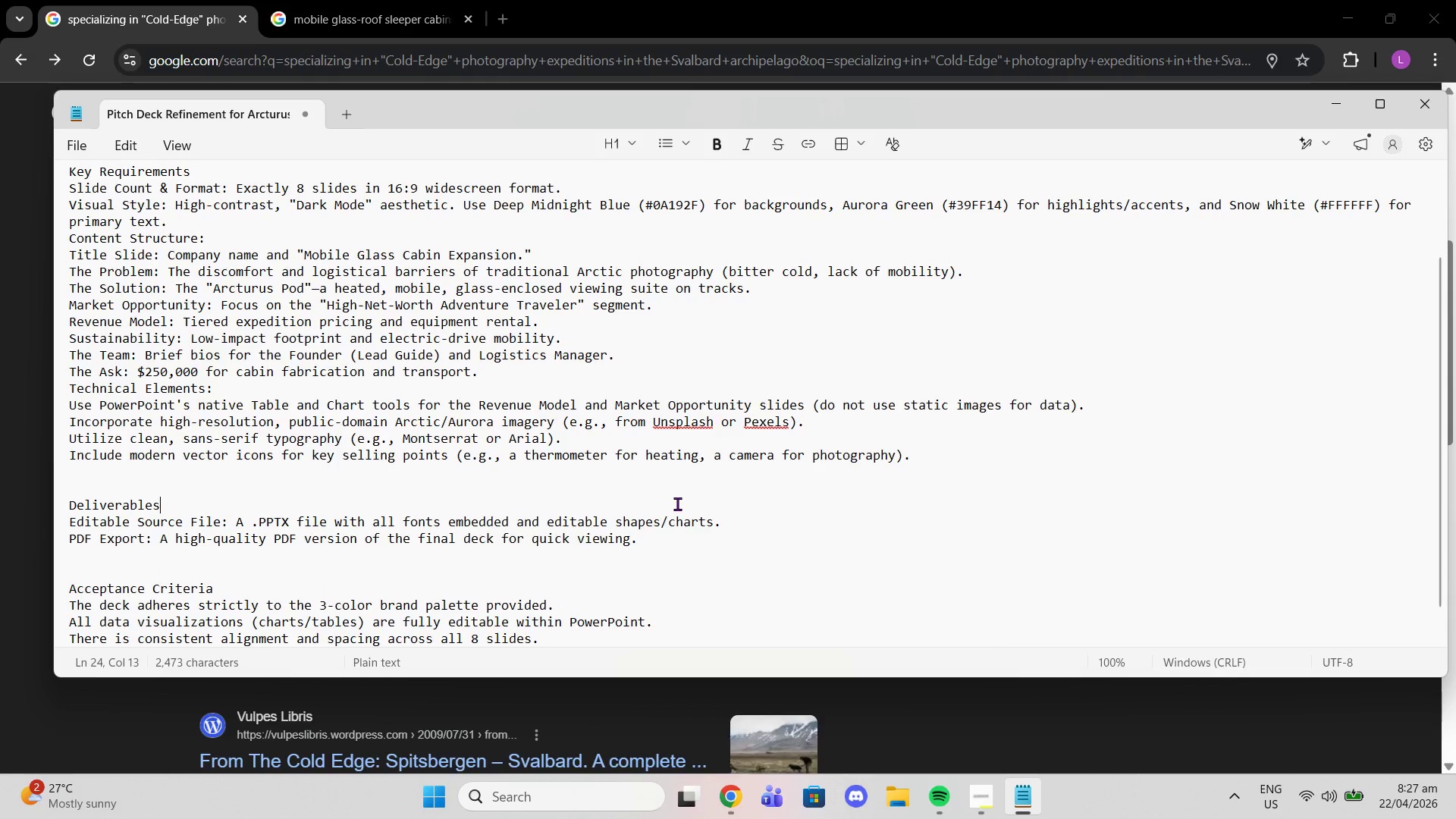 
key(Enter)
 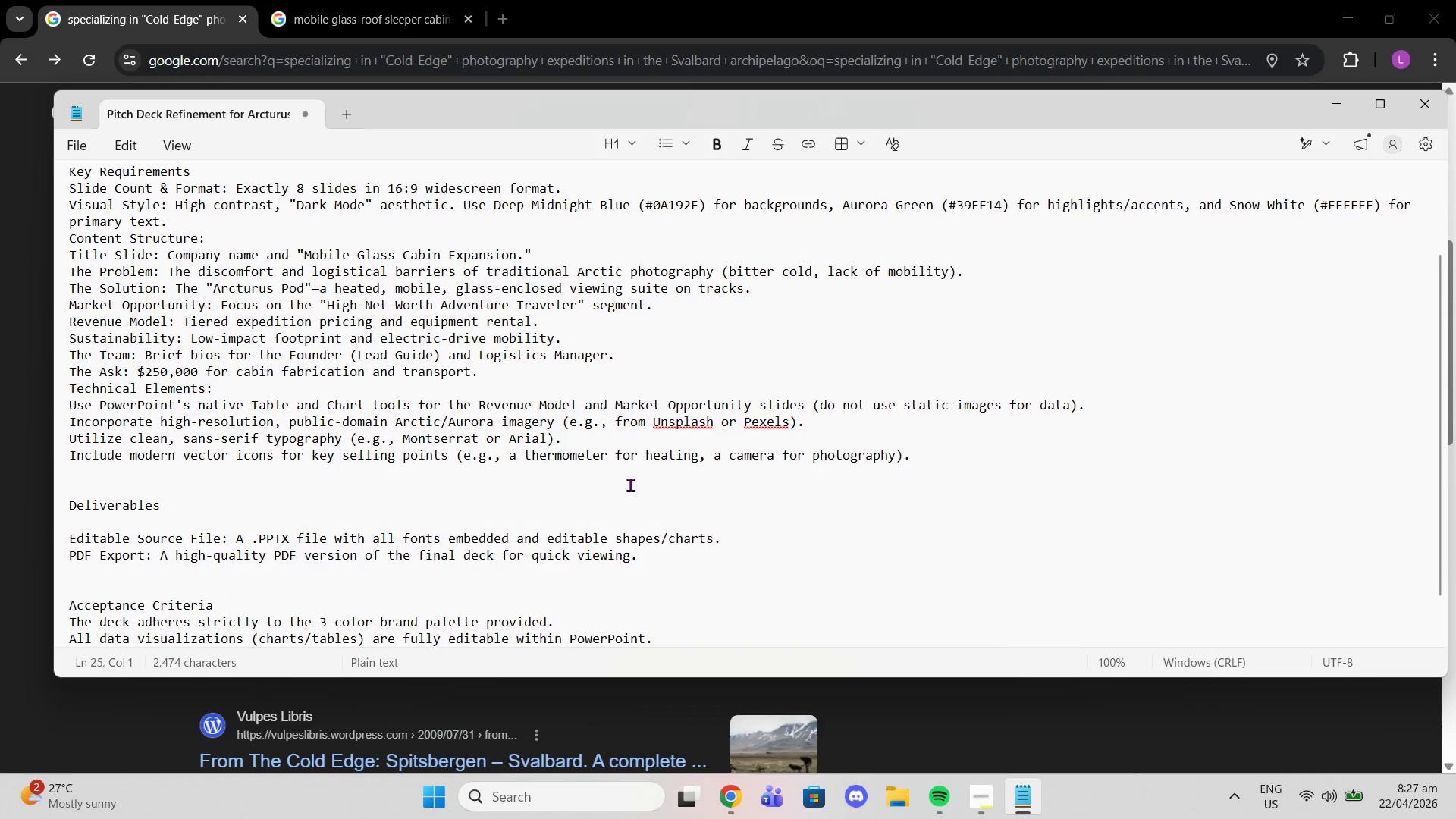 
key(Backspace)
 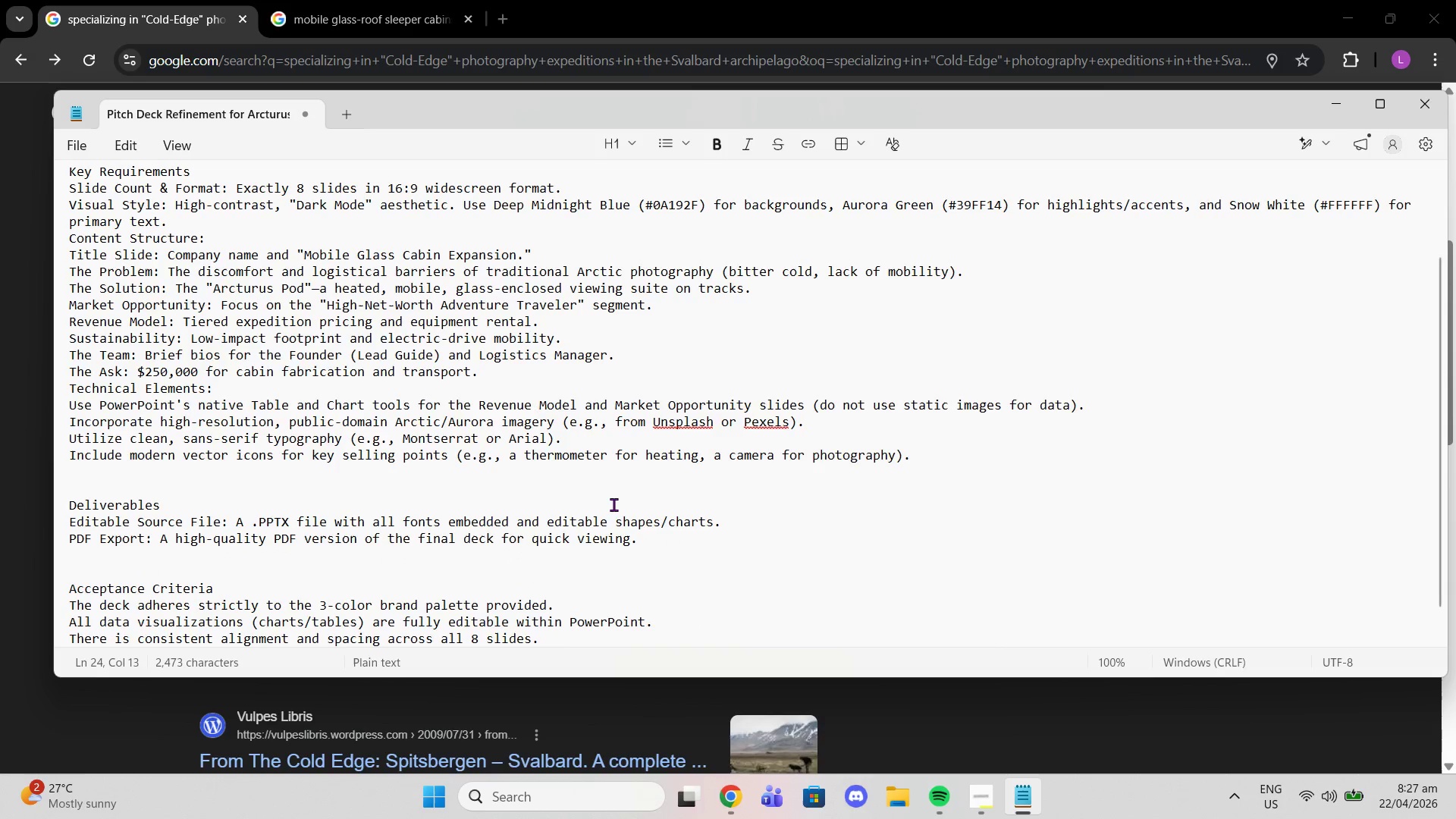 
left_click([613, 504])
 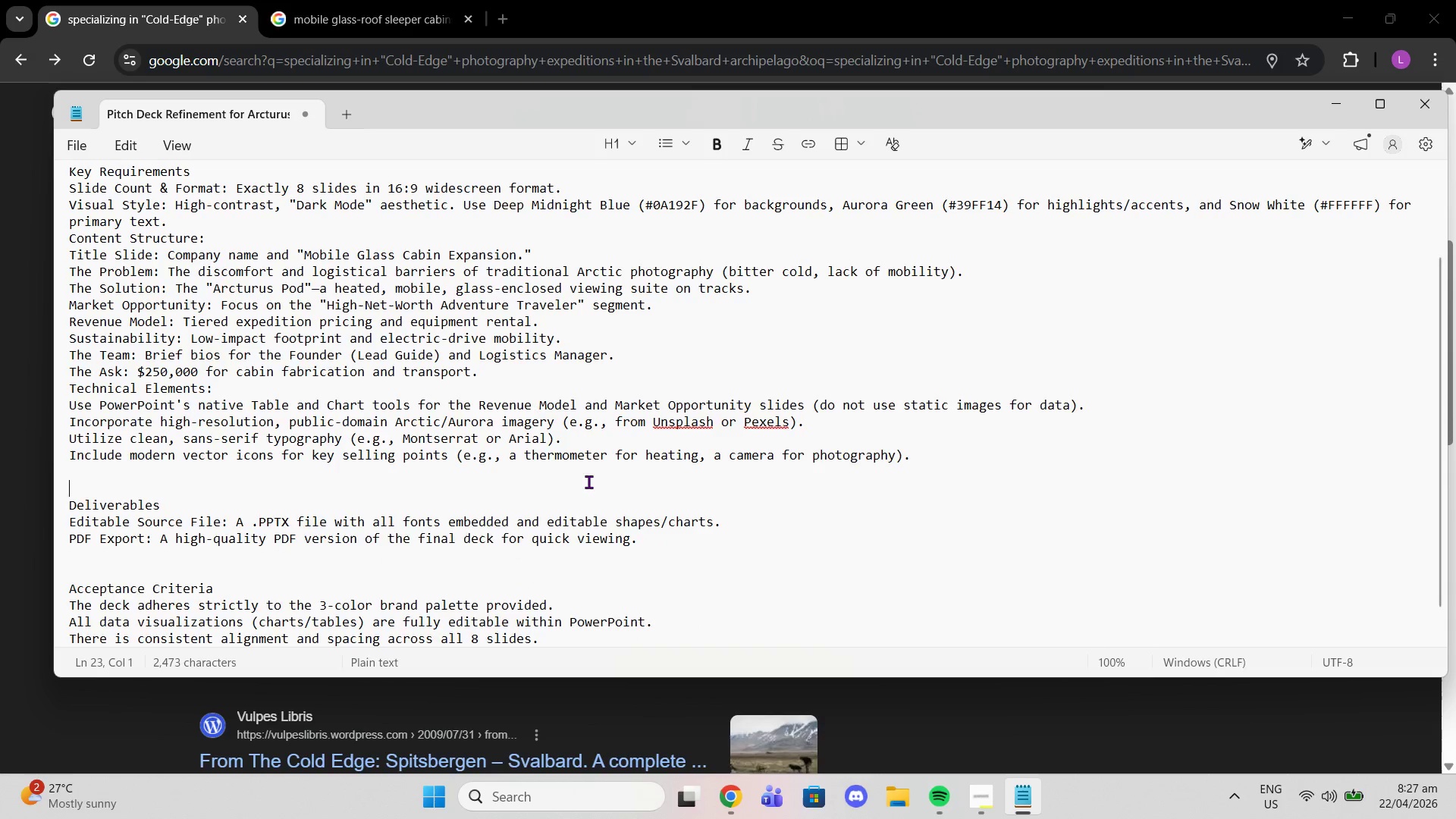 
key(Enter)
 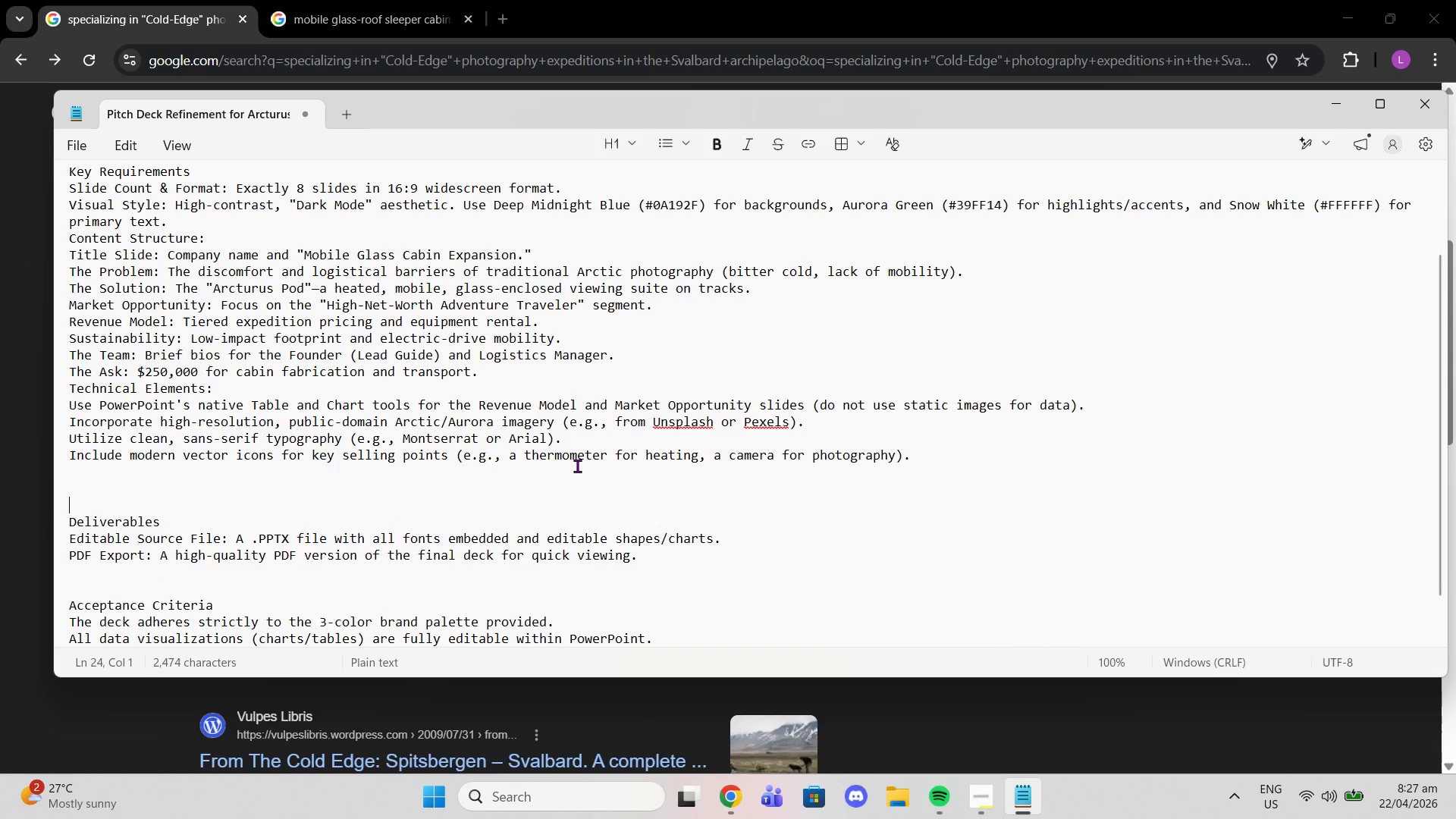 
left_click([577, 466])
 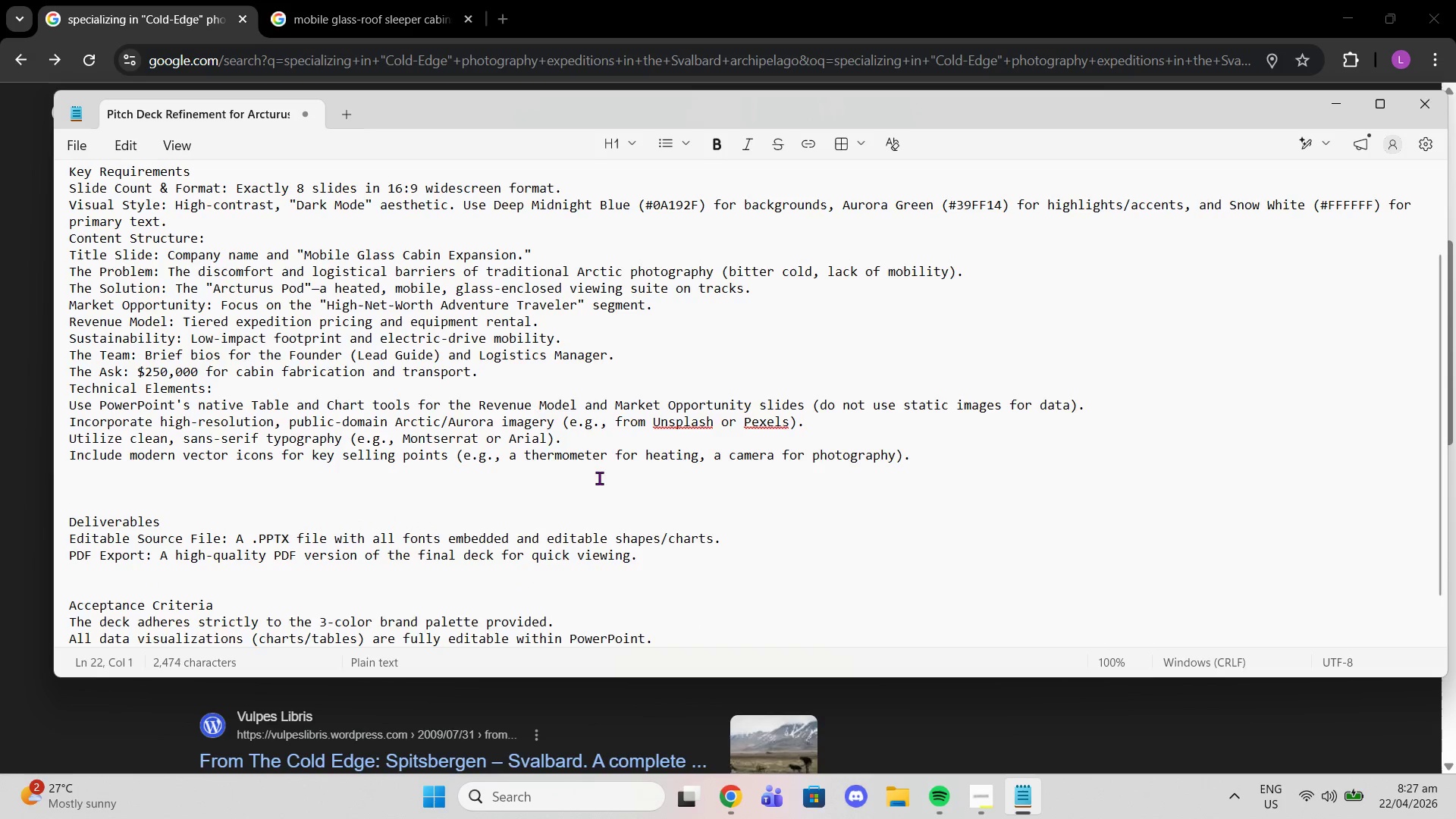 
key(Enter)
 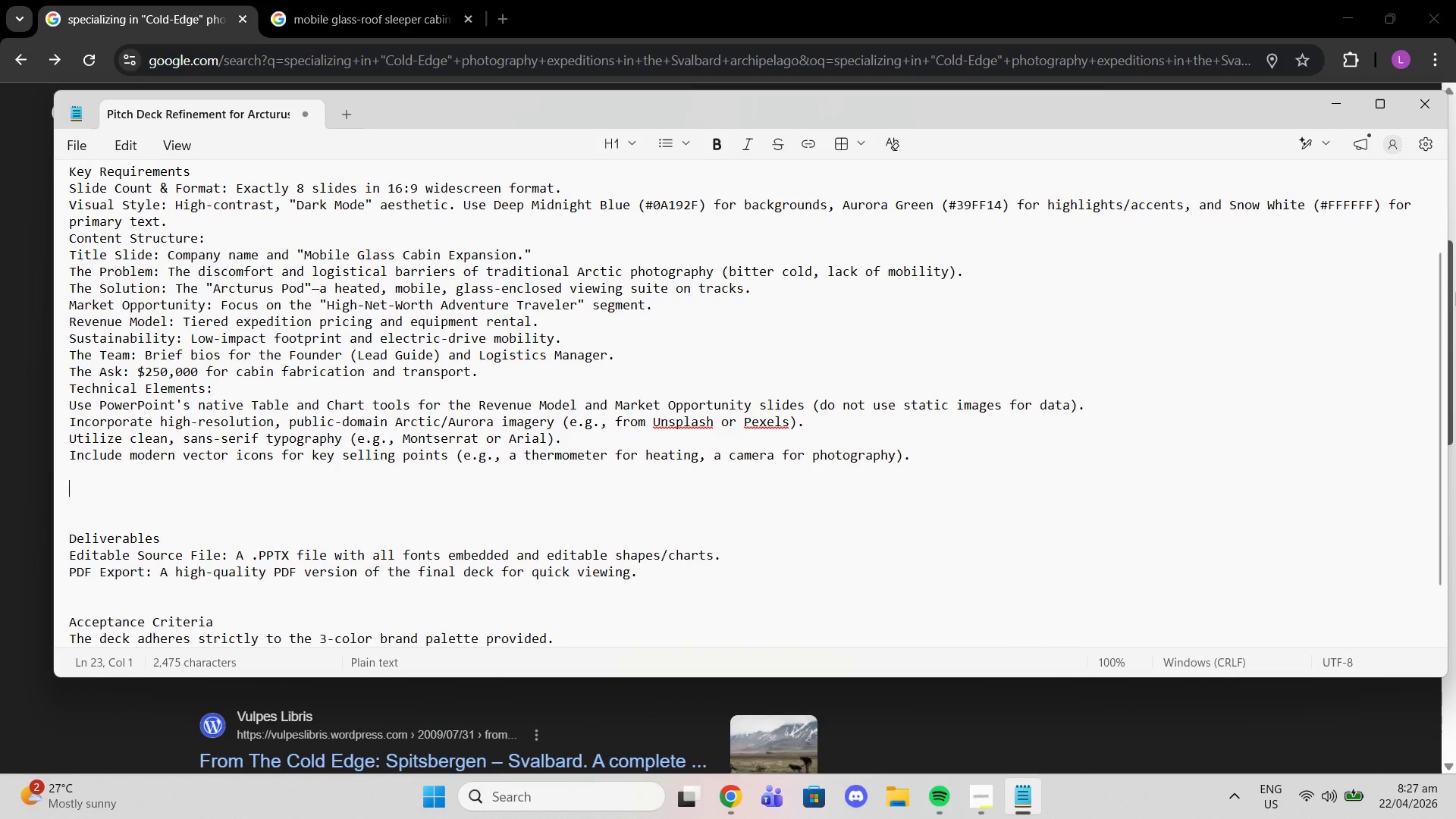 
type(DESIF)
key(Backspace)
type(GN STYLE)
 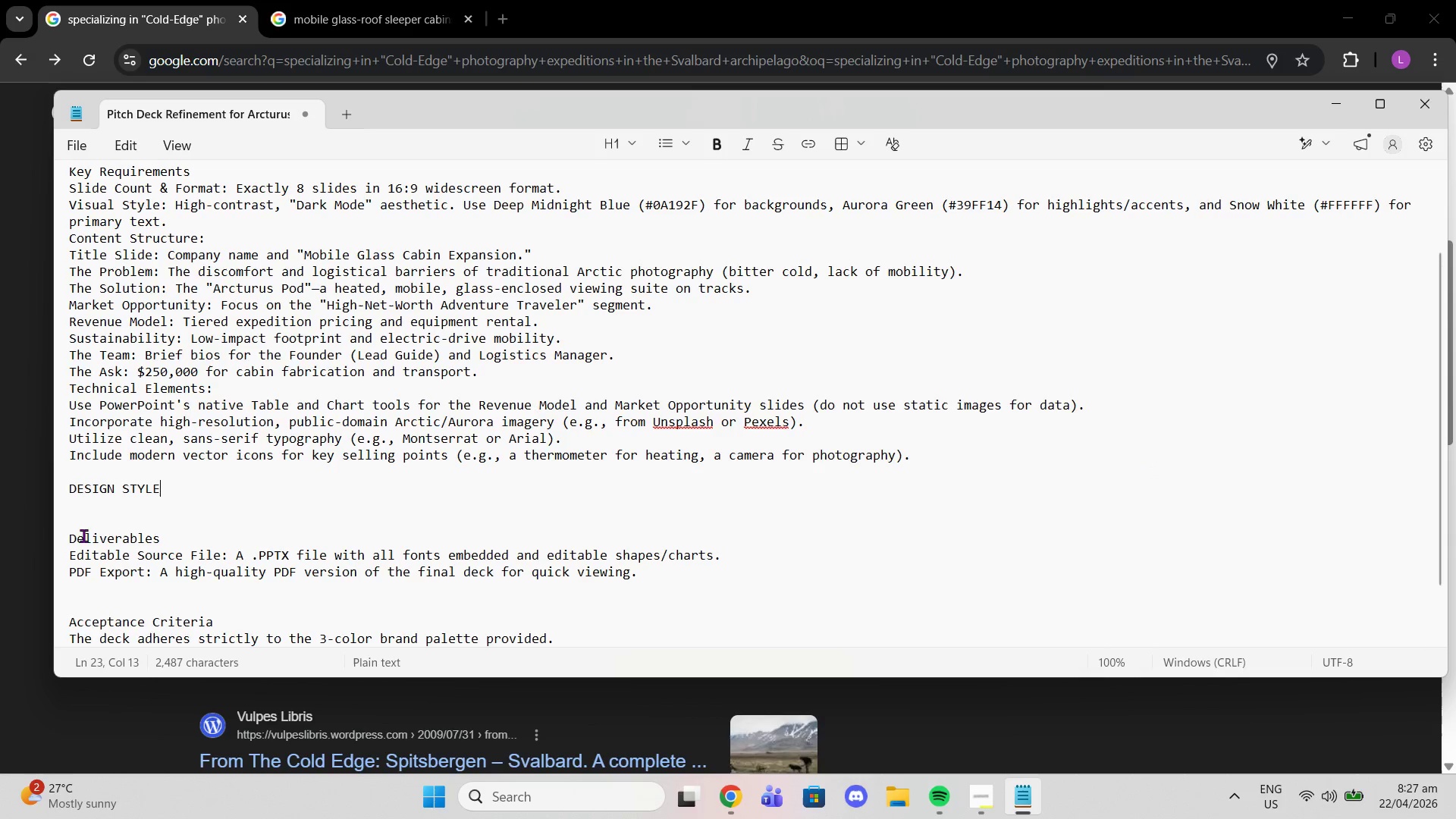 
left_click_drag(start_coordinate=[69, 490], to_coordinate=[162, 491])
 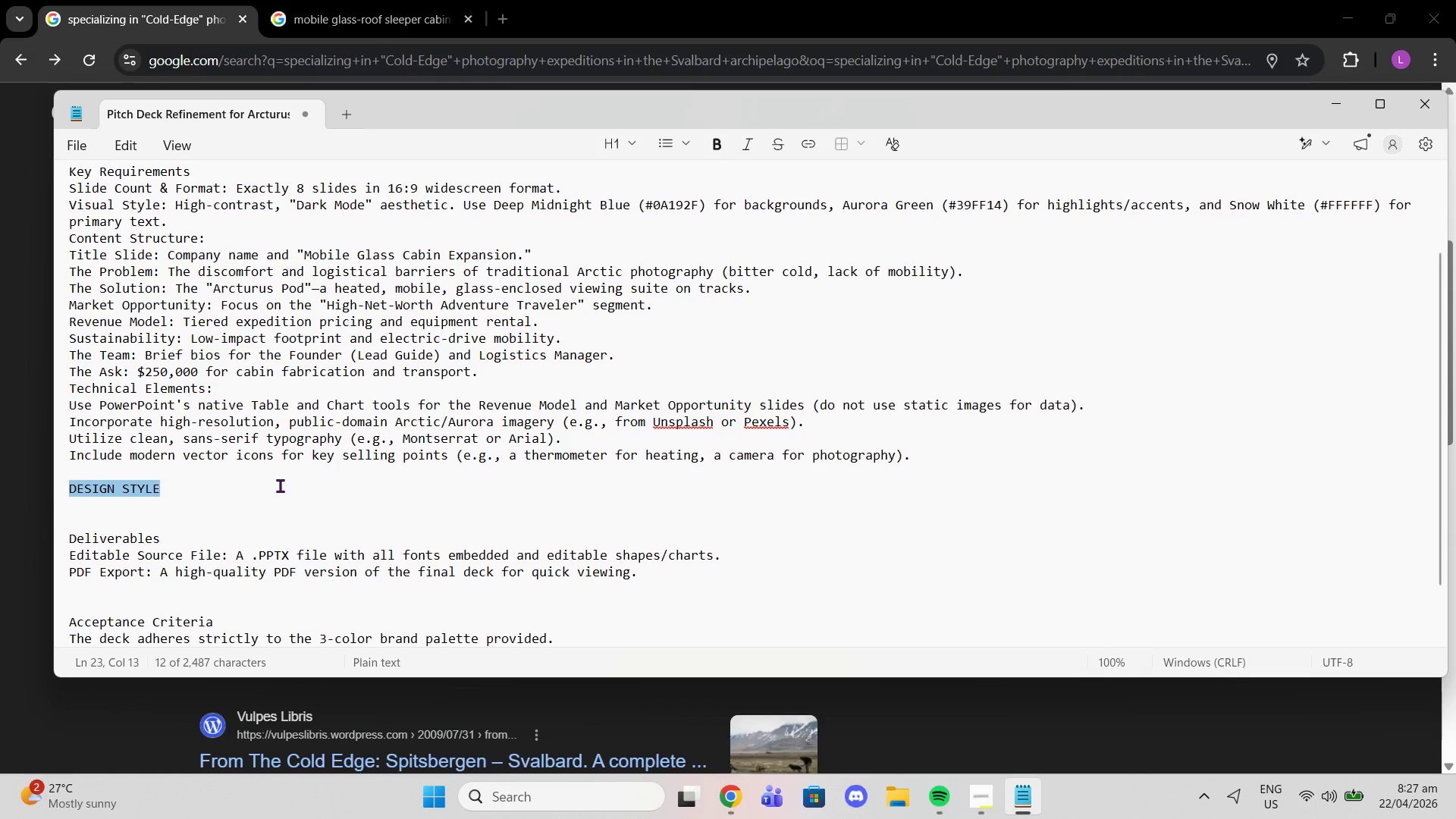 
scroll: coordinate [281, 485], scroll_direction: down, amount: 2.0
 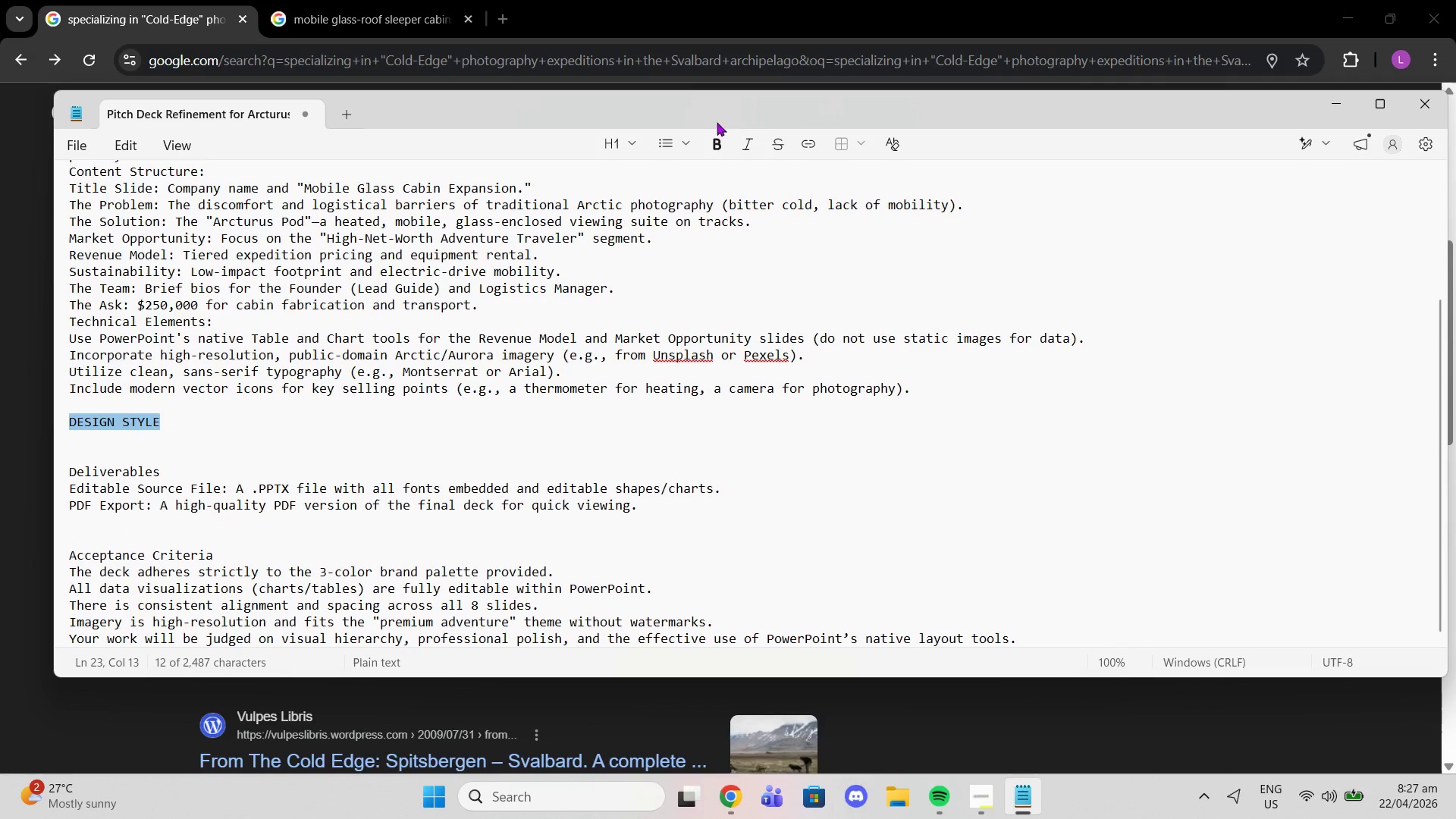 
left_click([718, 140])
 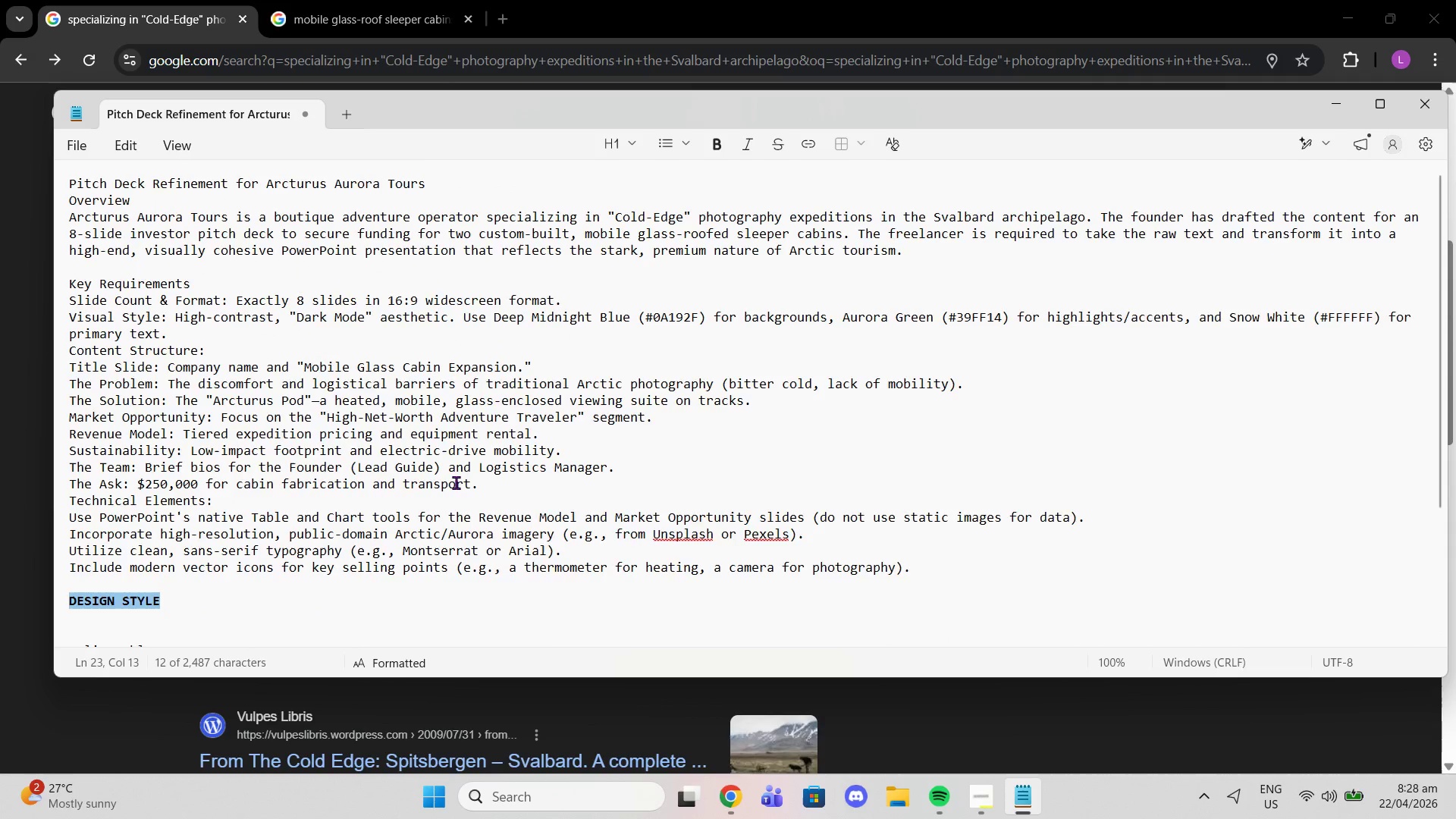 
scroll: coordinate [430, 538], scroll_direction: down, amount: 5.0
 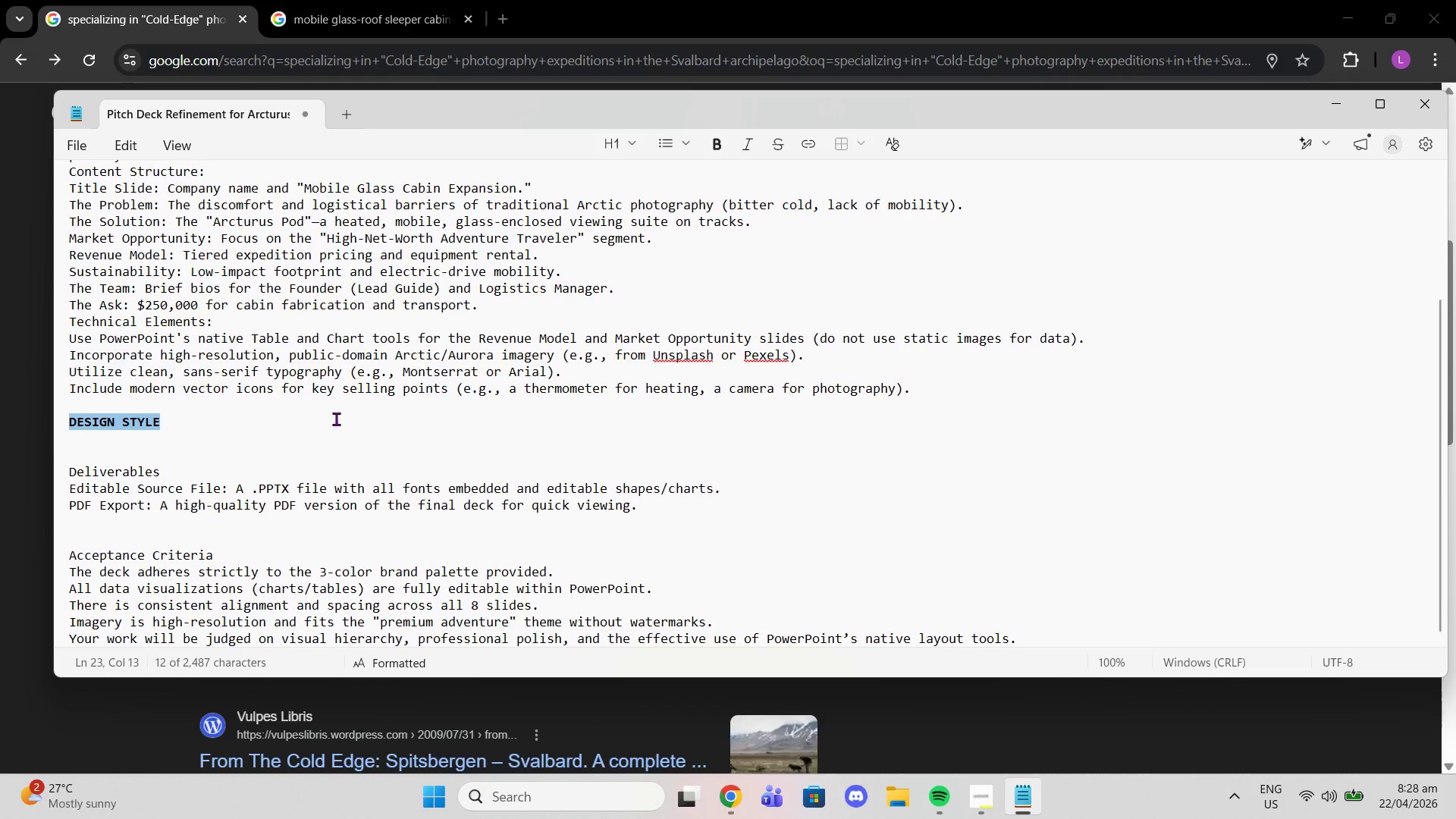 
left_click([309, 426])
 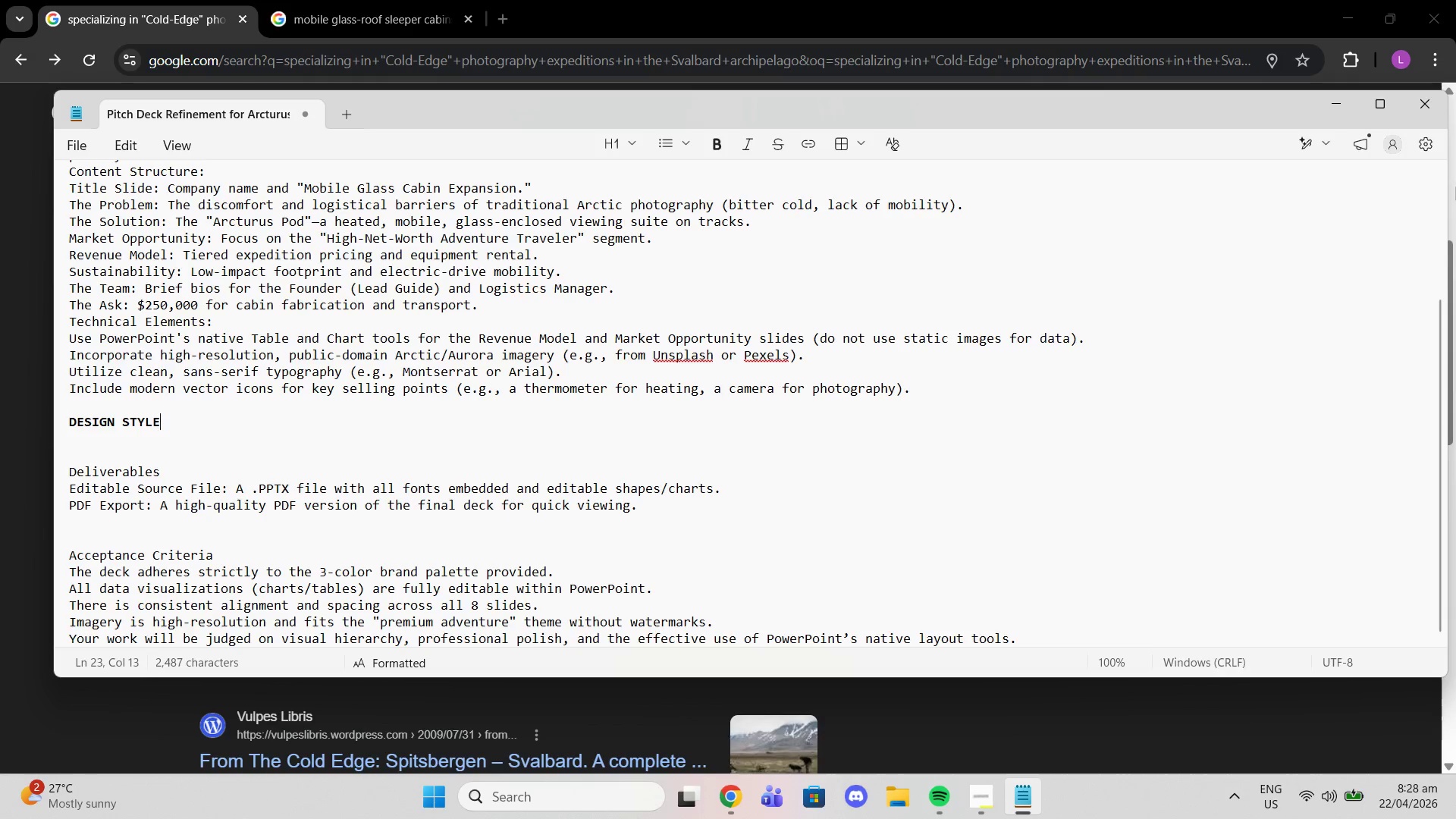 
key(Enter)
 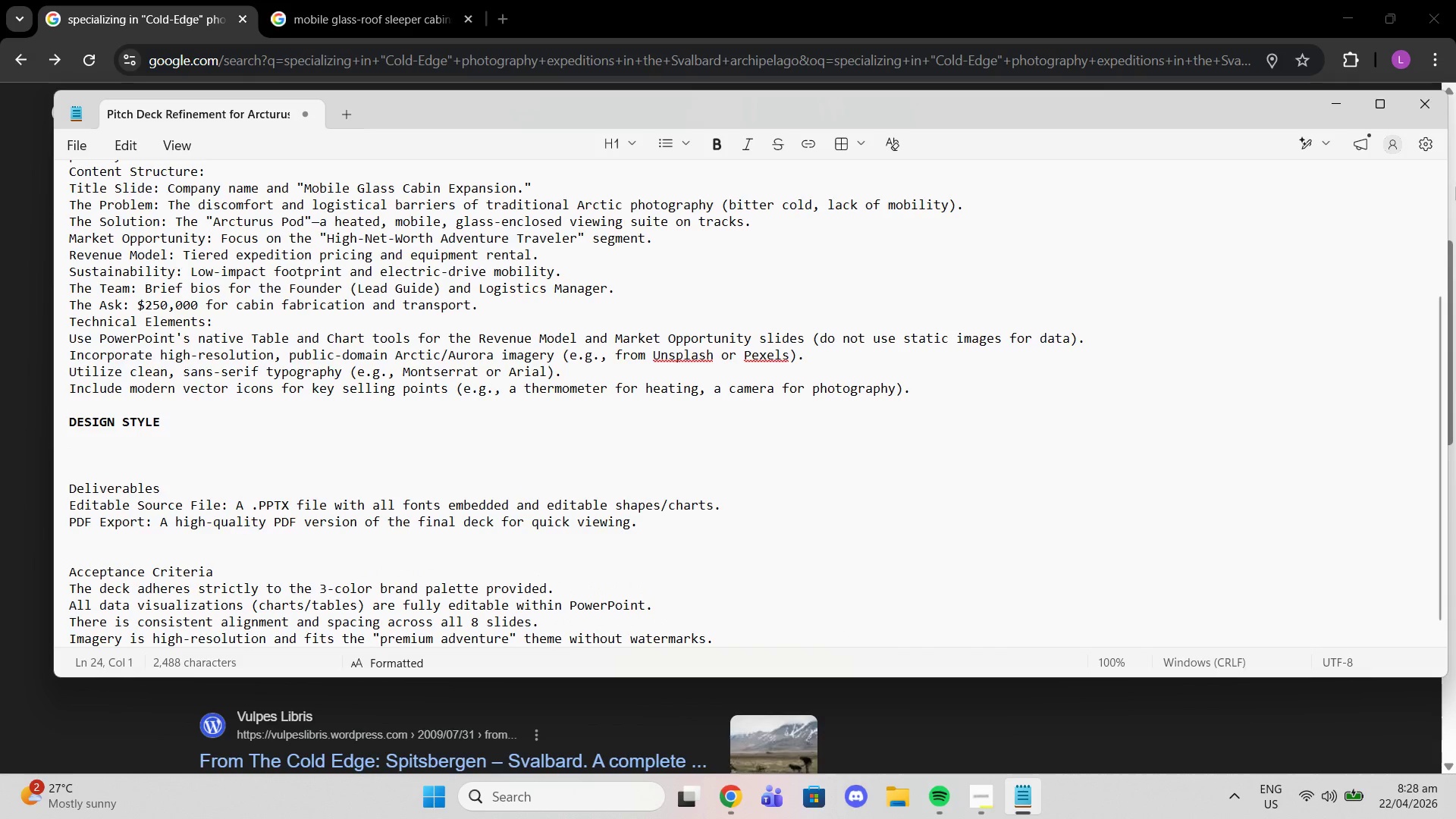 
type(COLOR PALETTE:)
 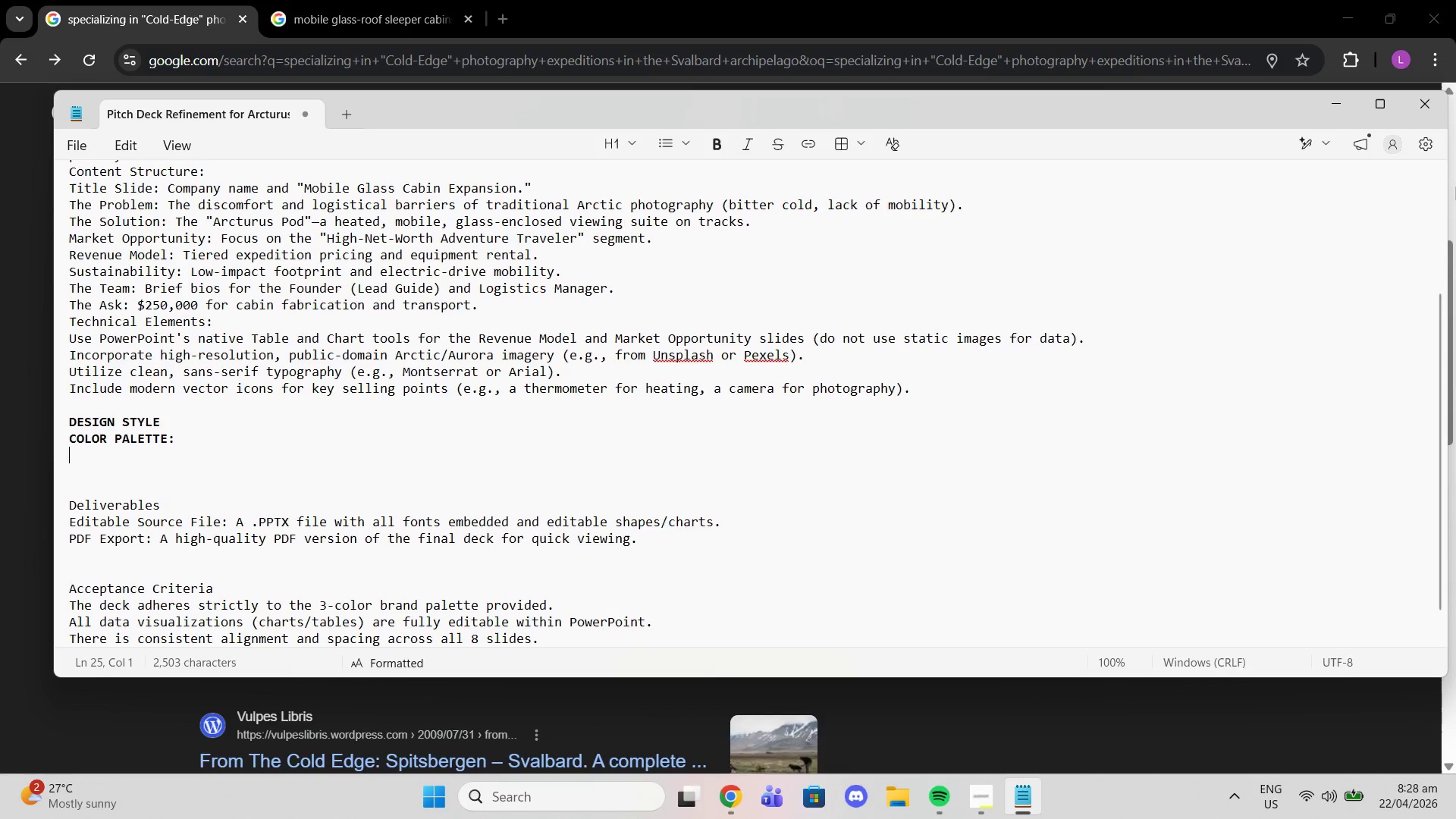 
key(Shift+Enter)
 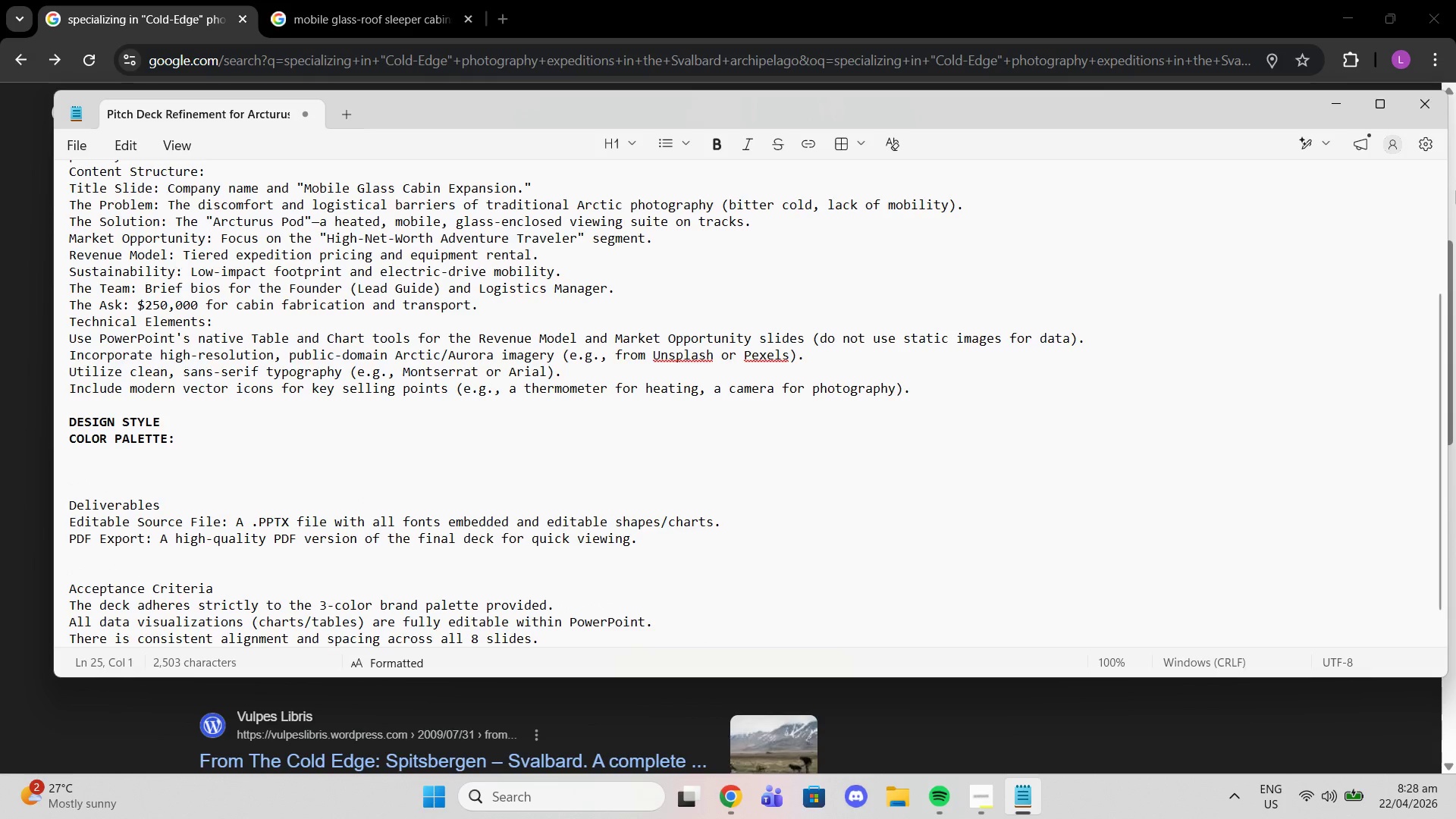 
scroll: coordinate [845, 275], scroll_direction: up, amount: 9.0
 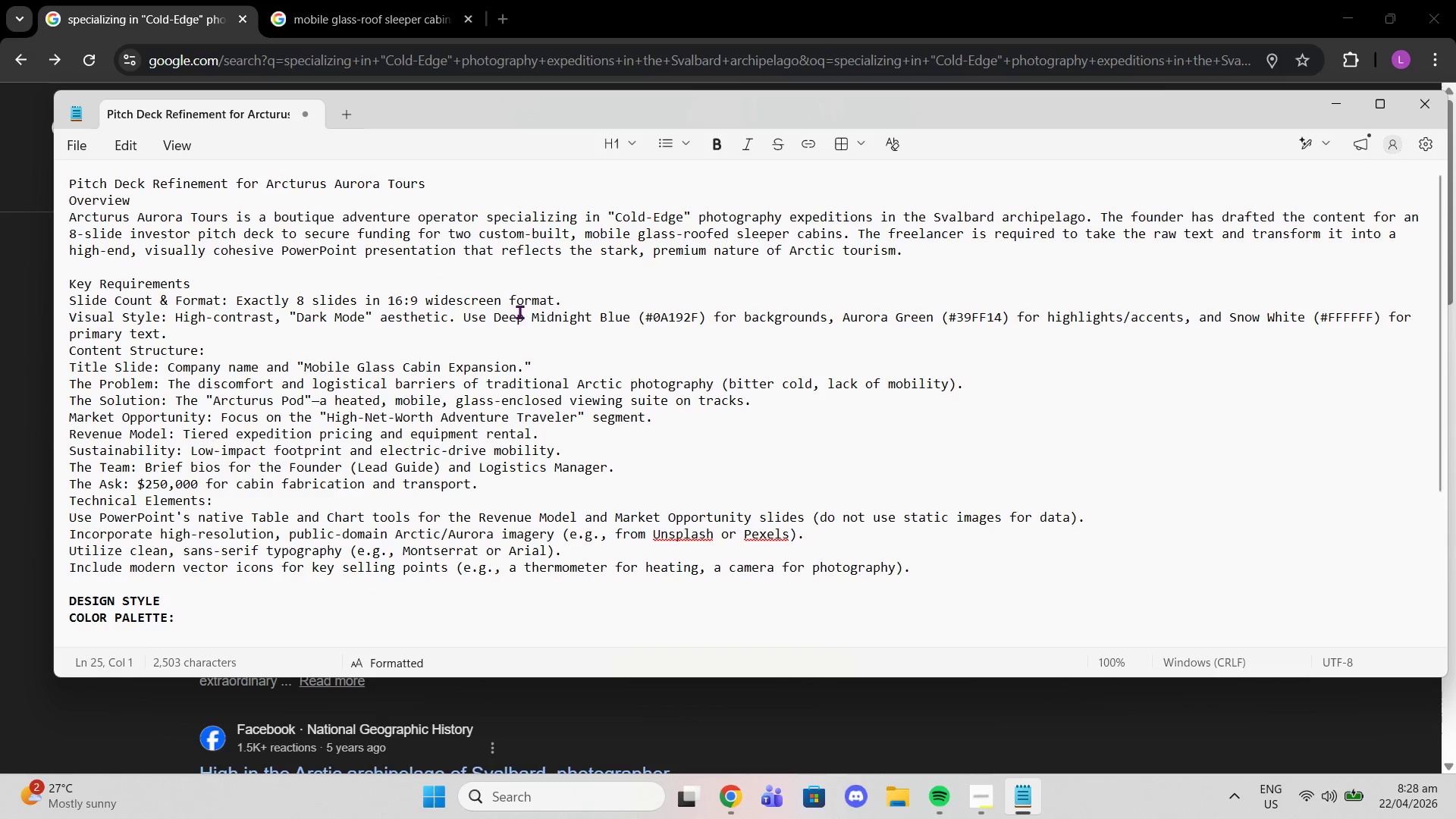 
left_click_drag(start_coordinate=[532, 317], to_coordinate=[1176, 328])
 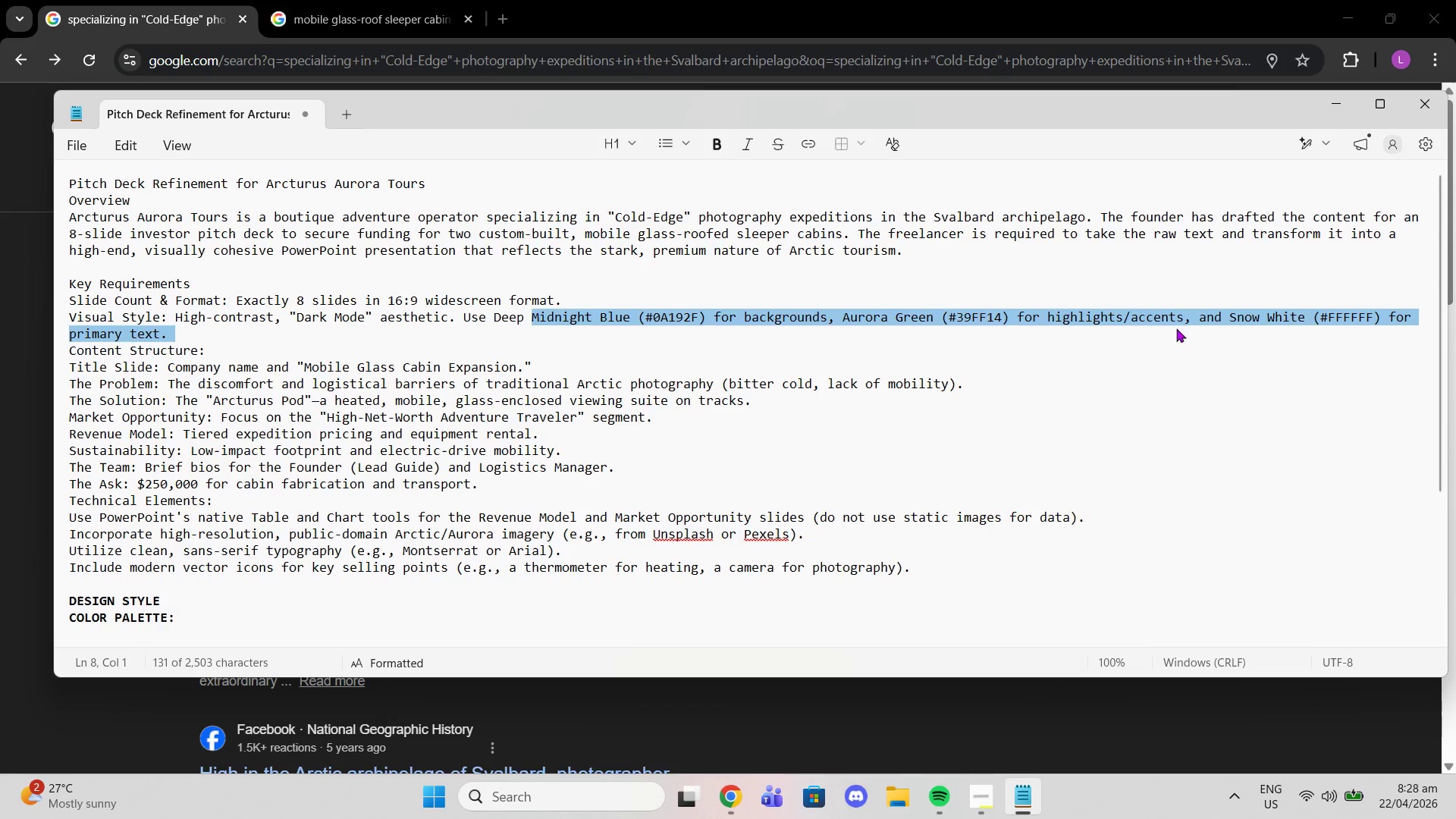 
key(Control+C)
 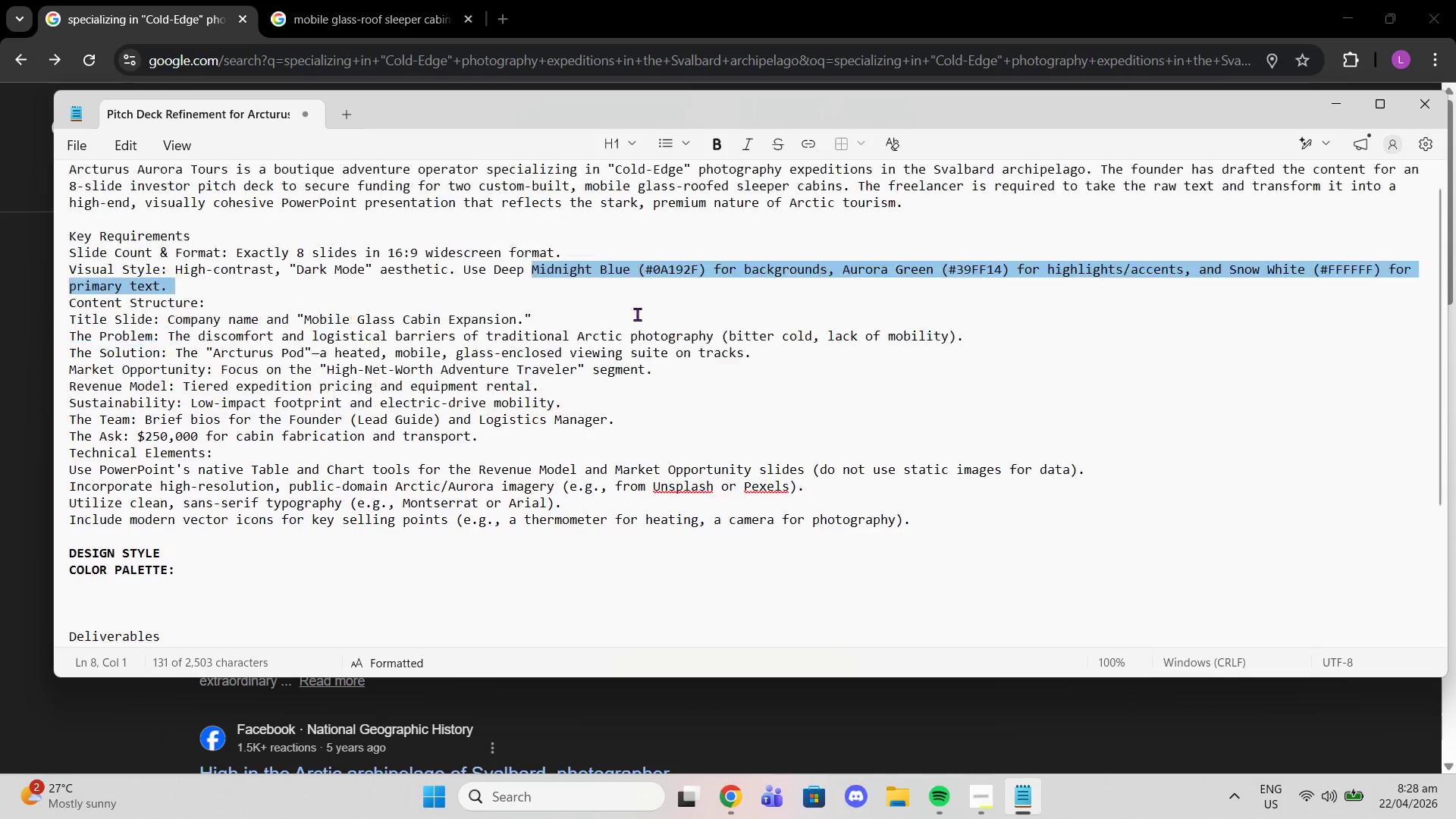 
scroll: coordinate [652, 314], scroll_direction: down, amount: 5.0
 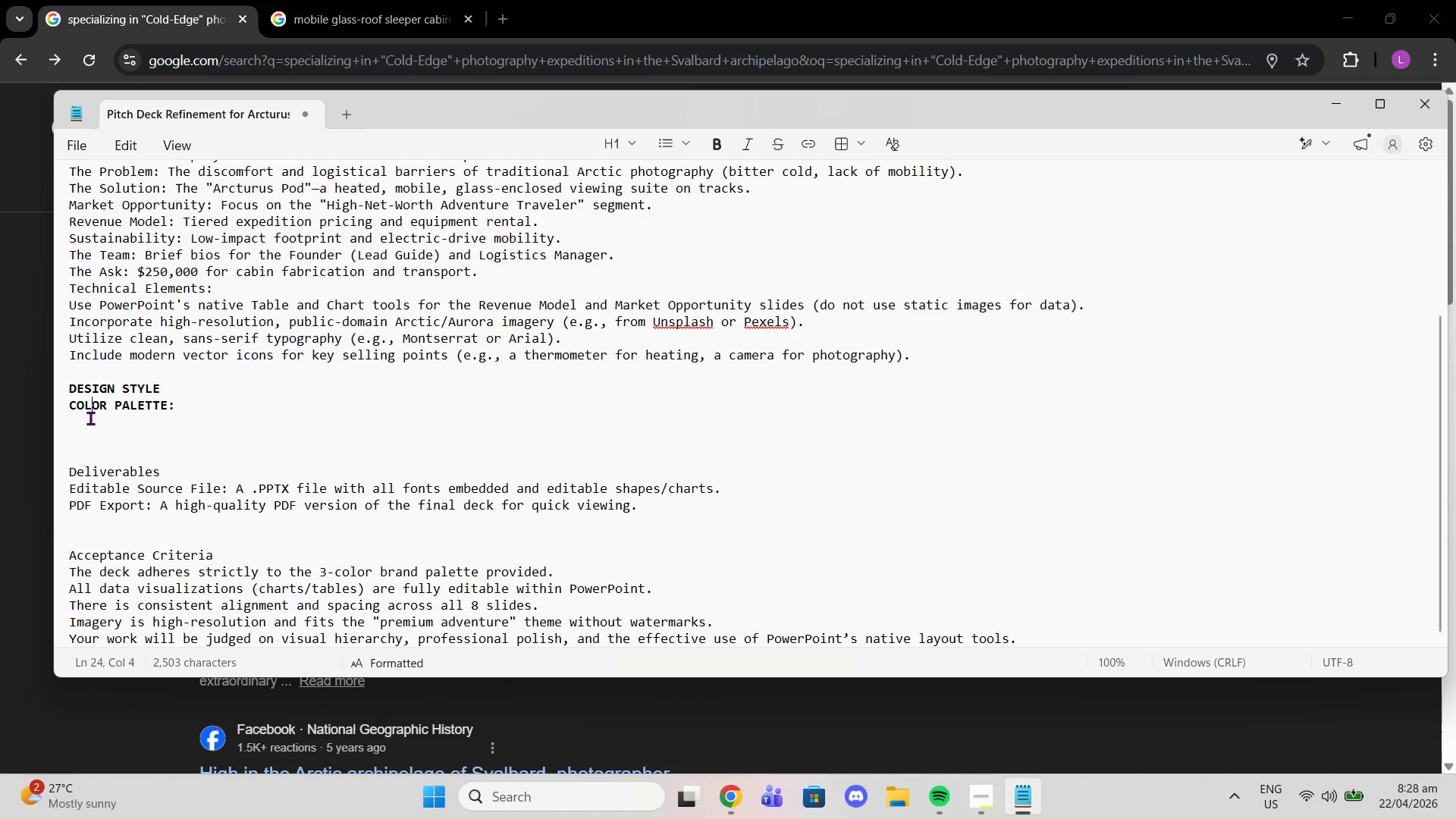 
double_click([91, 419])
 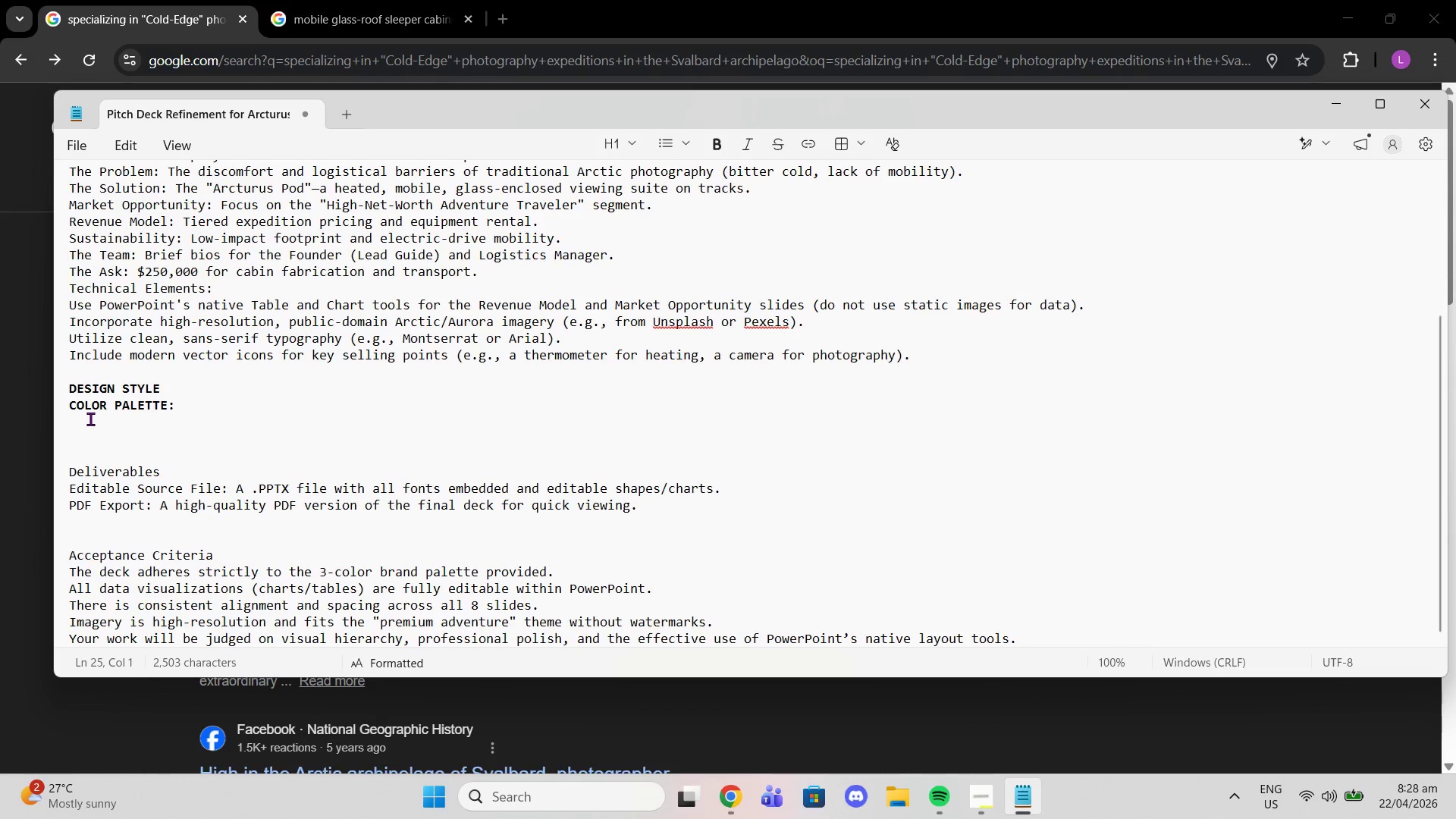 
key(Control+V)
 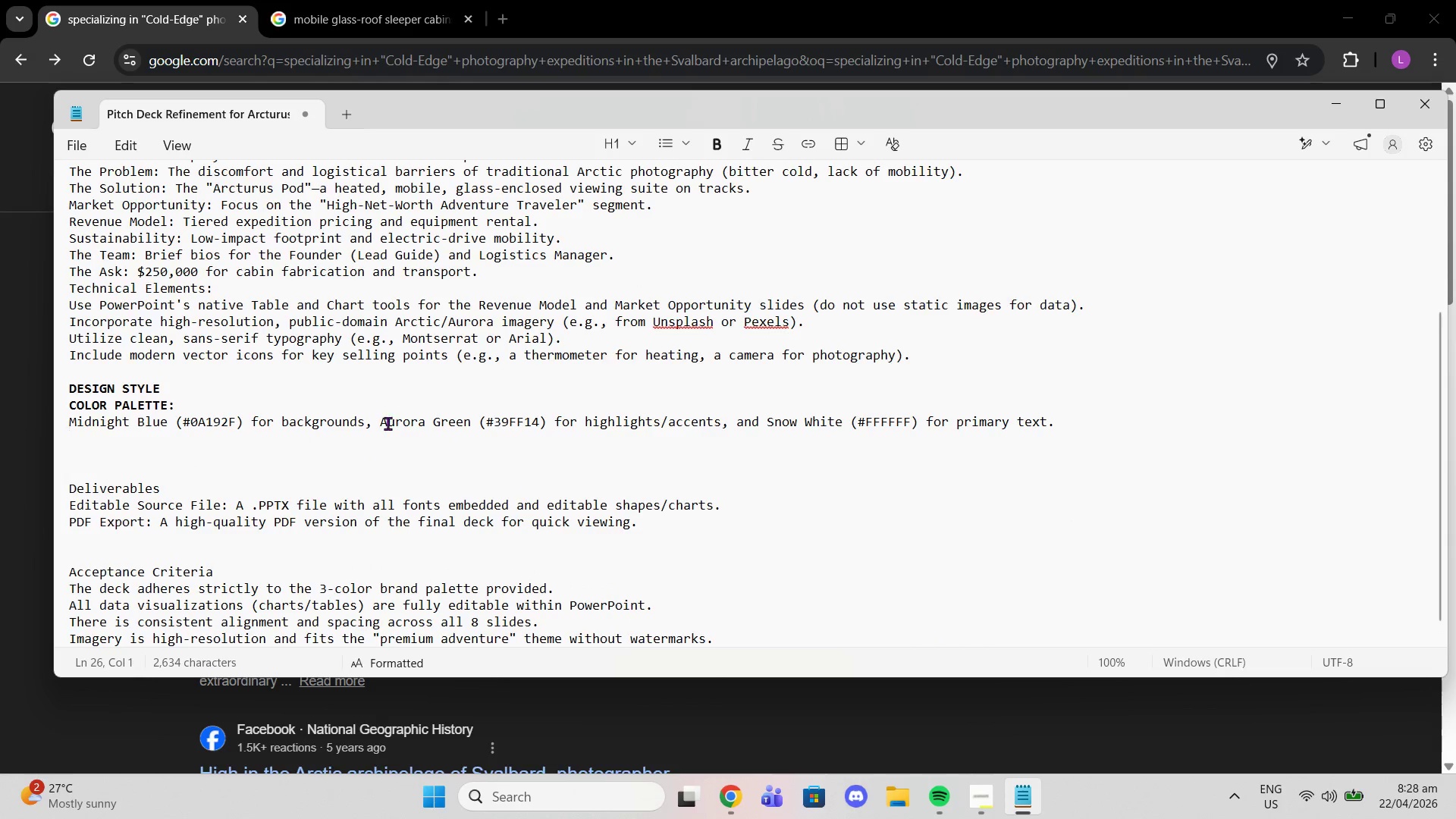 
left_click([378, 423])
 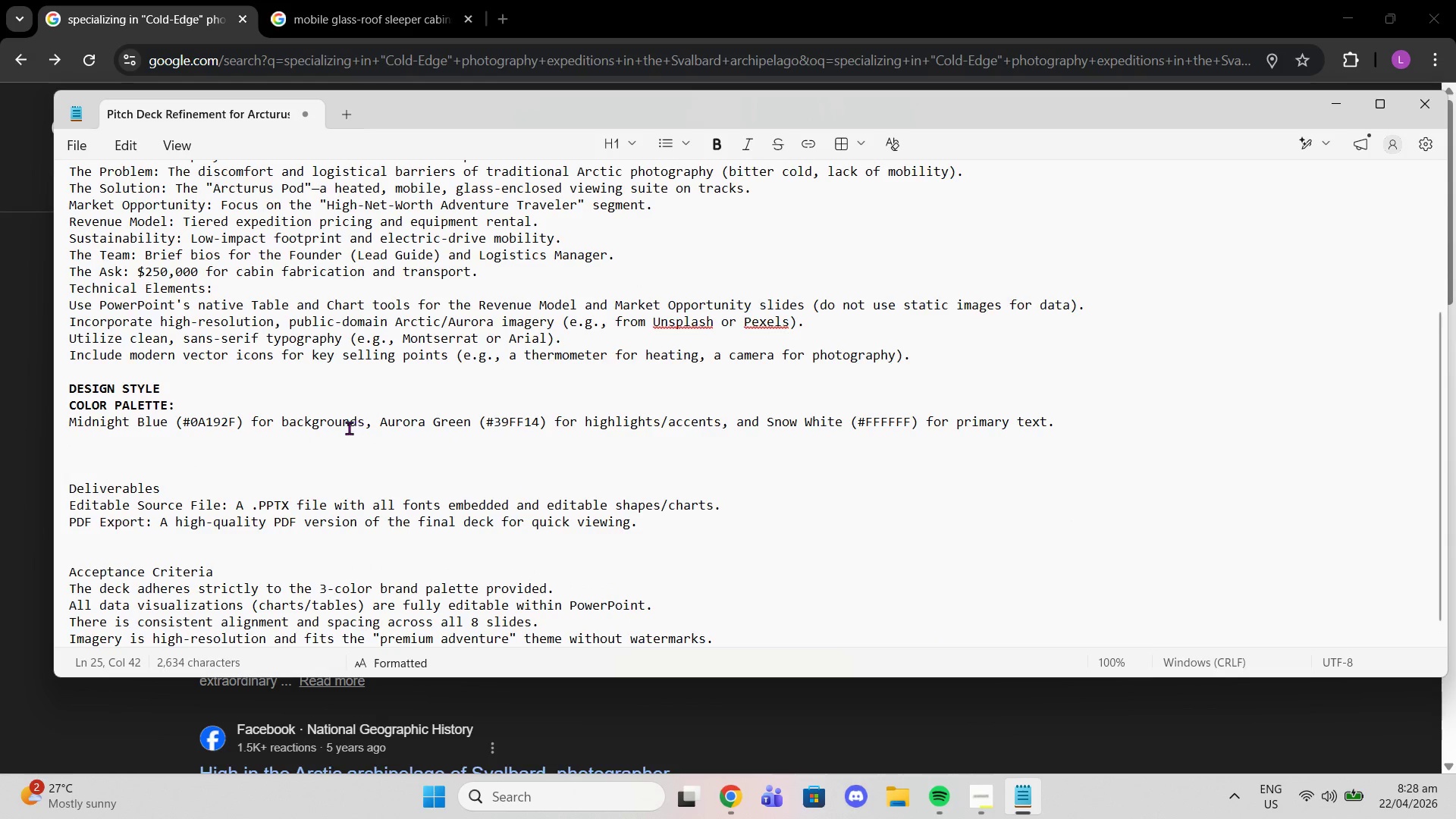 
key(Backspace)
 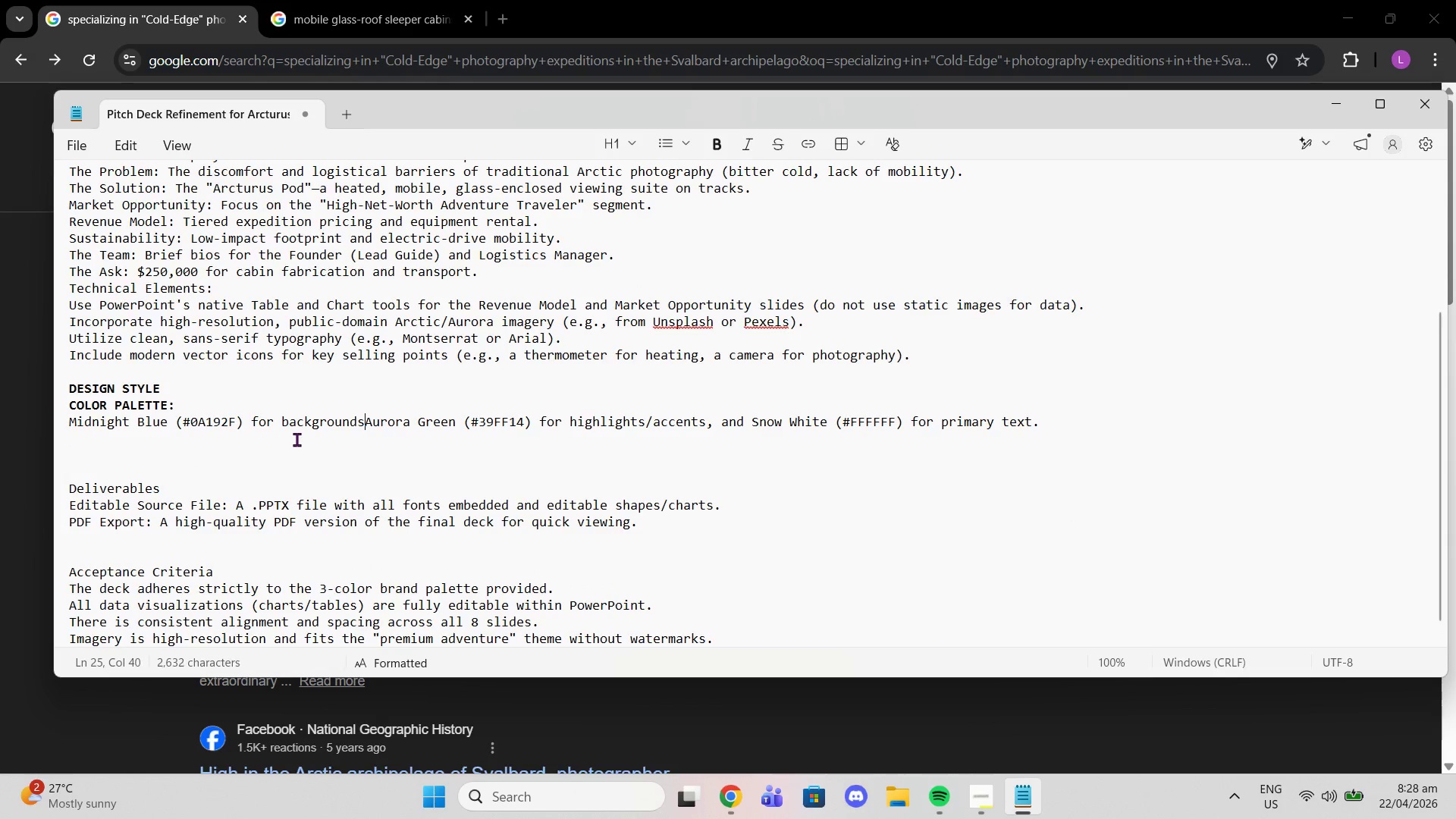 
key(Backspace)
 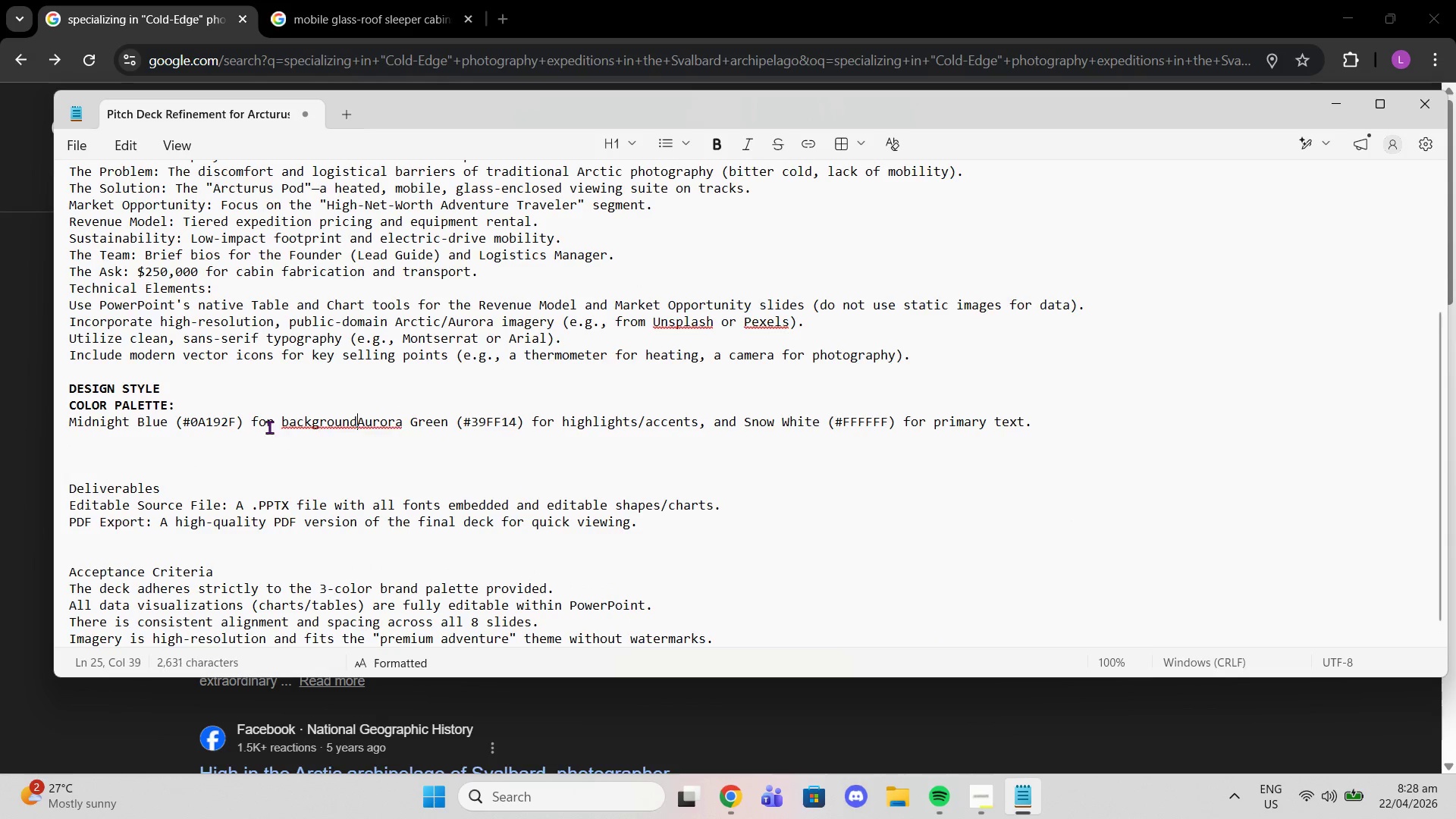 
key(Backspace)
 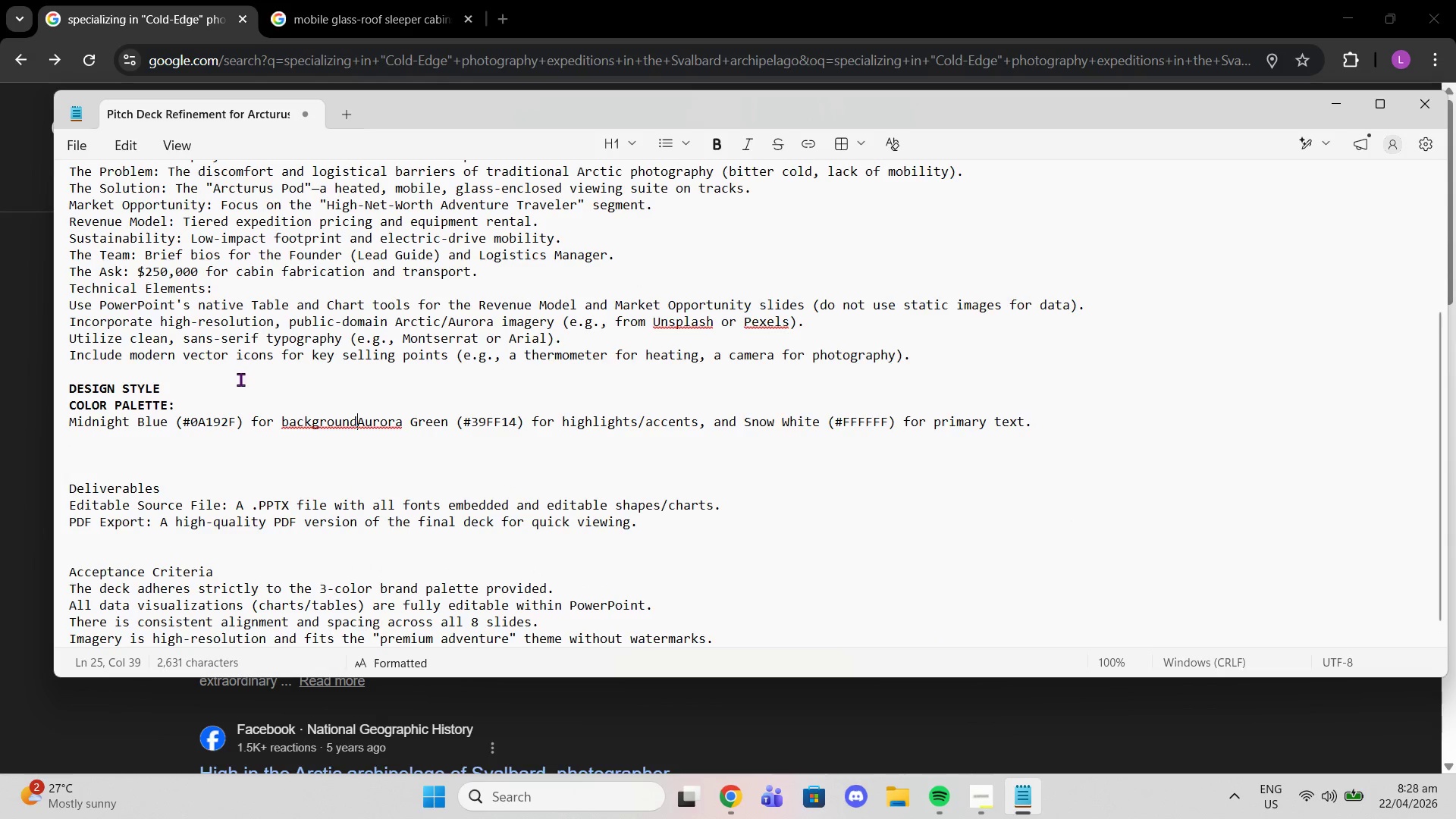 
key(Enter)
 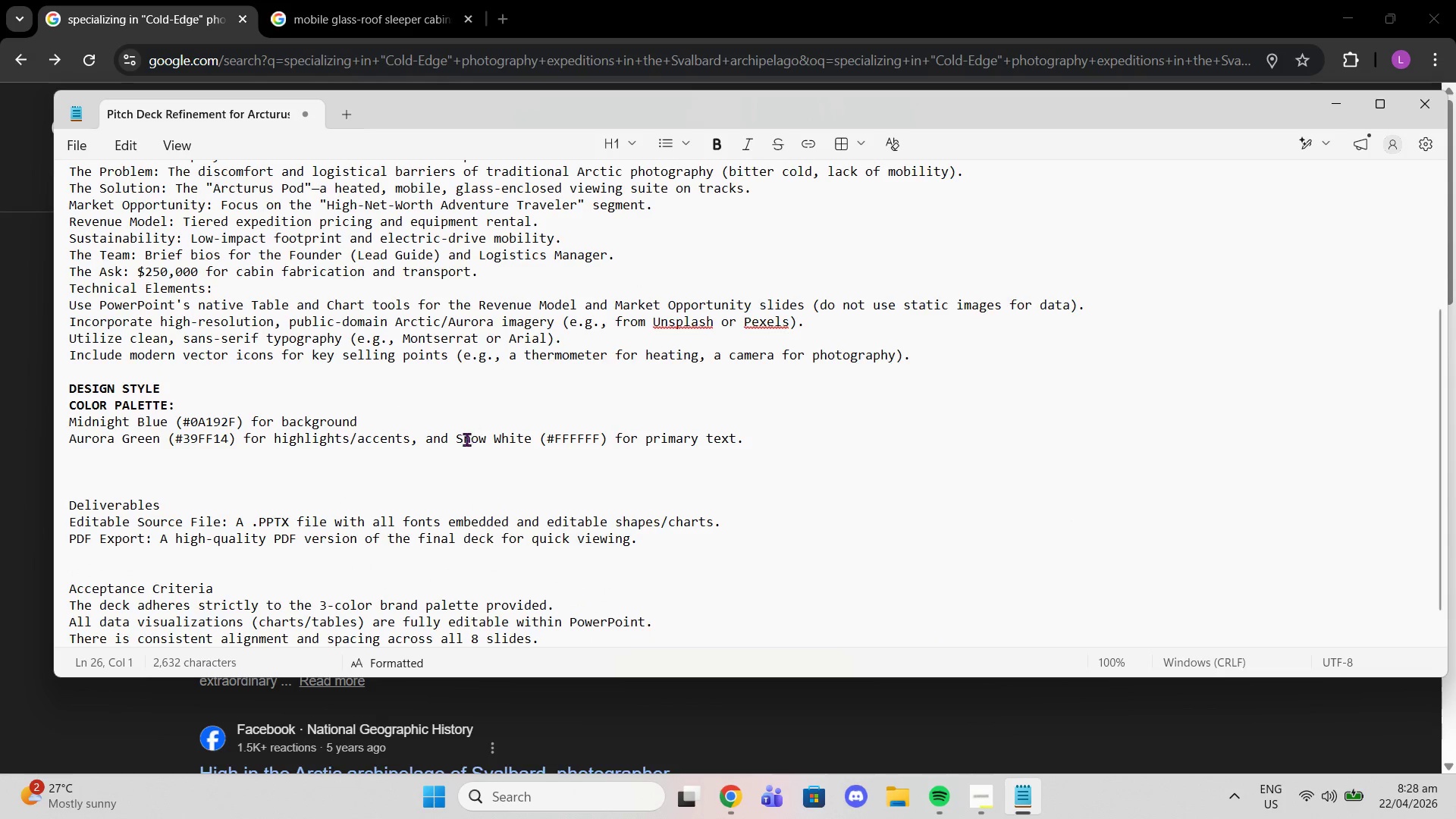 
left_click_drag(start_coordinate=[455, 444], to_coordinate=[416, 447])
 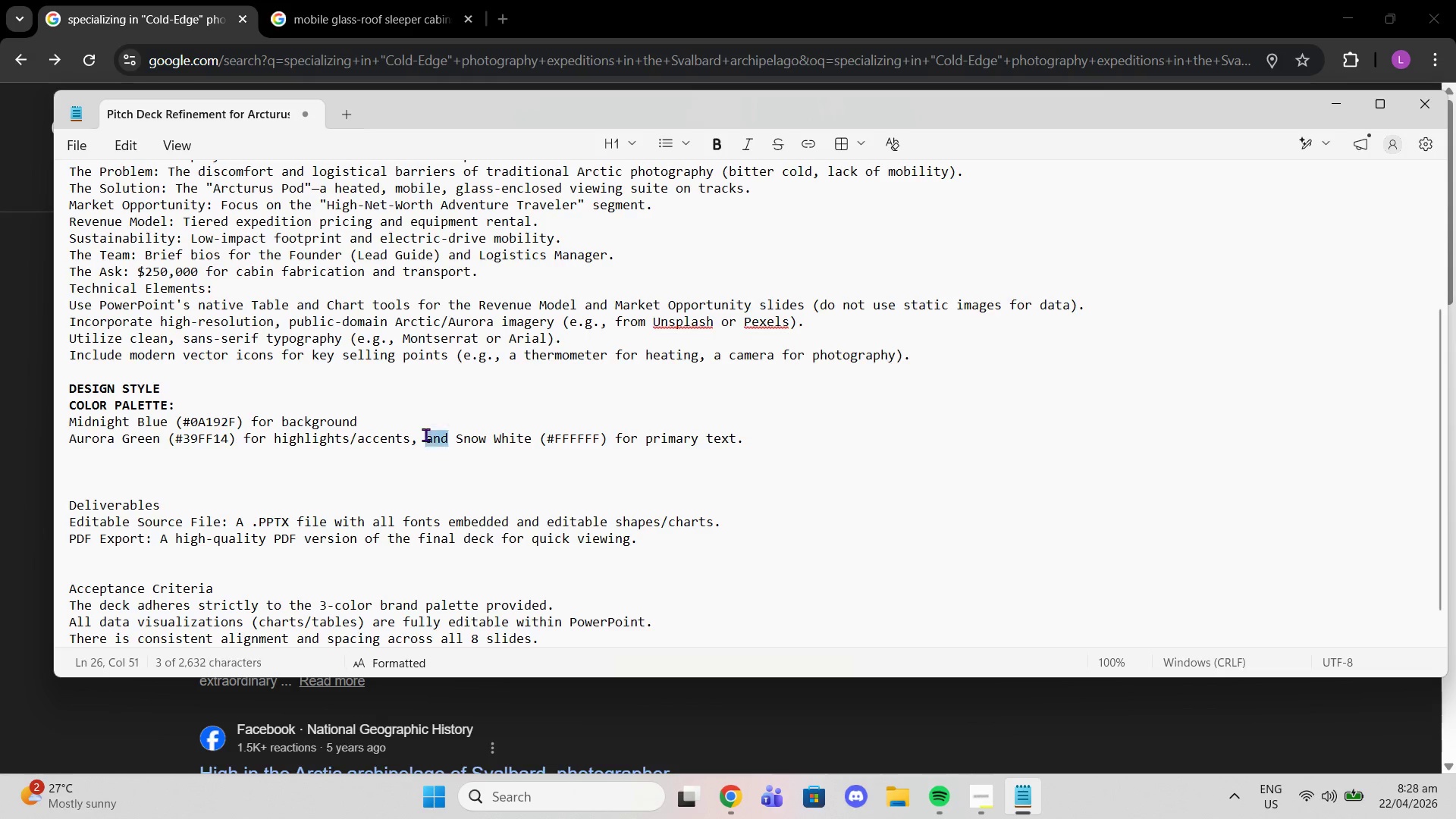 
double_click([425, 435])
 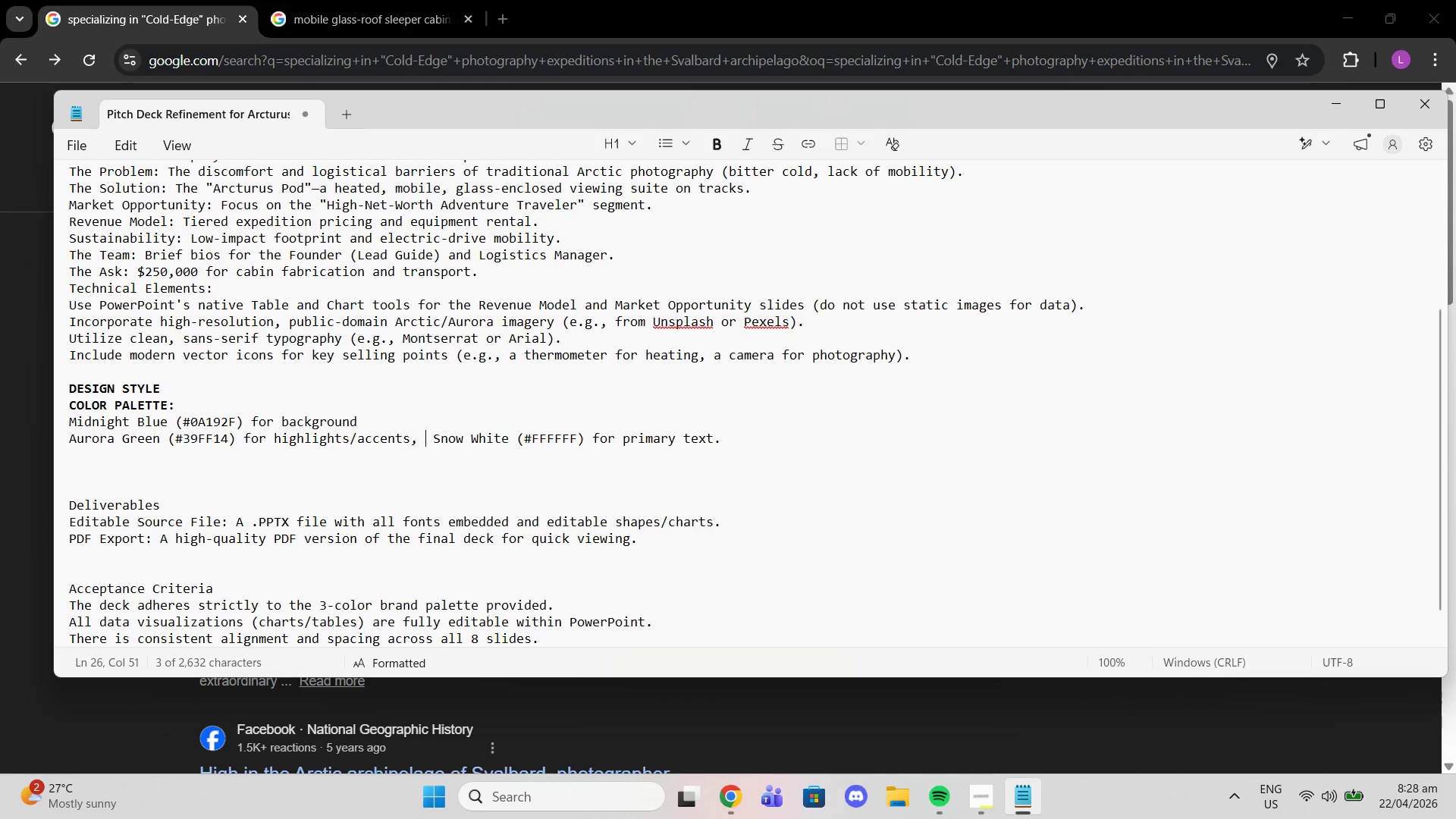 
key(Backspace)
 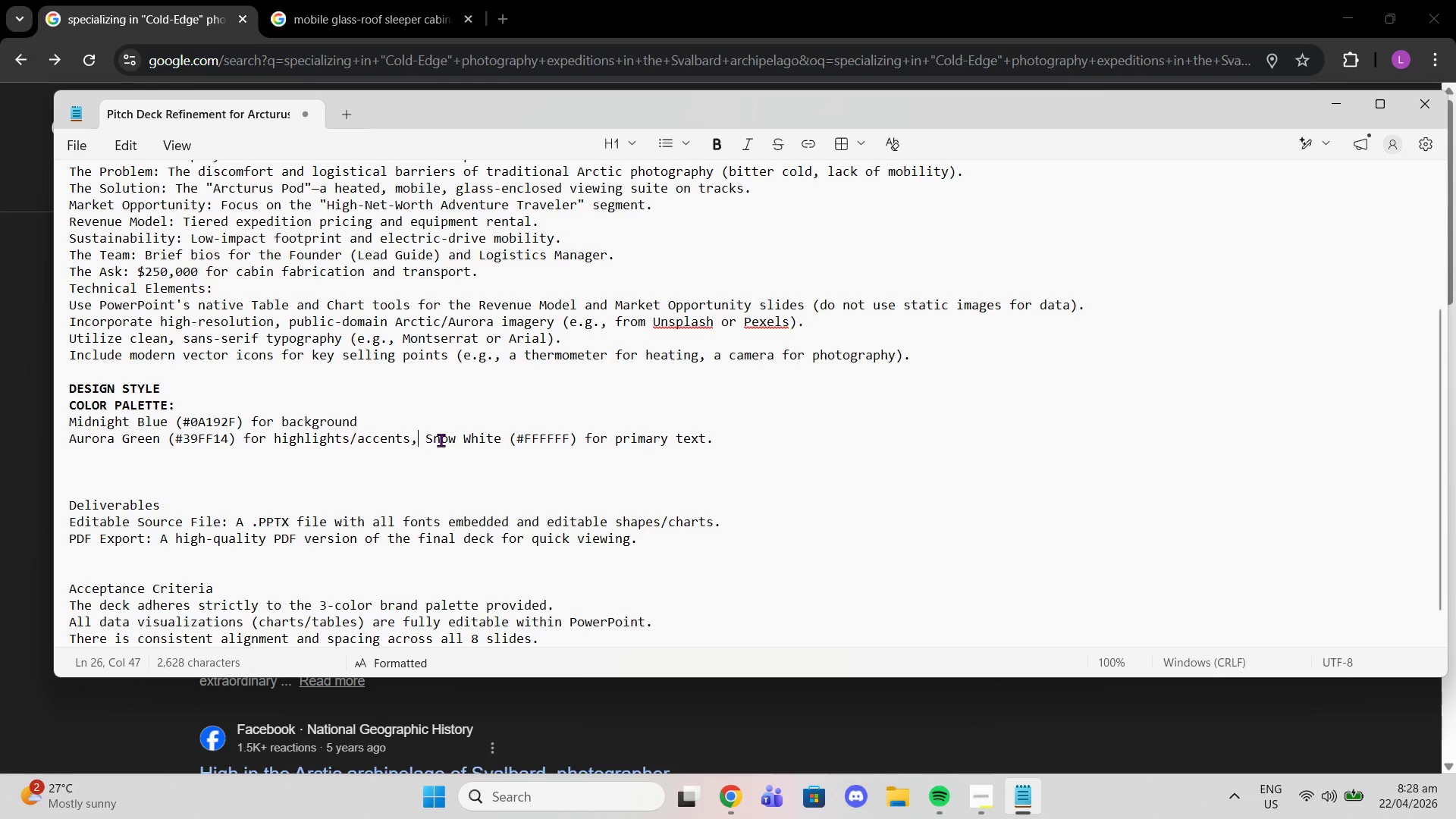 
key(Backspace)
 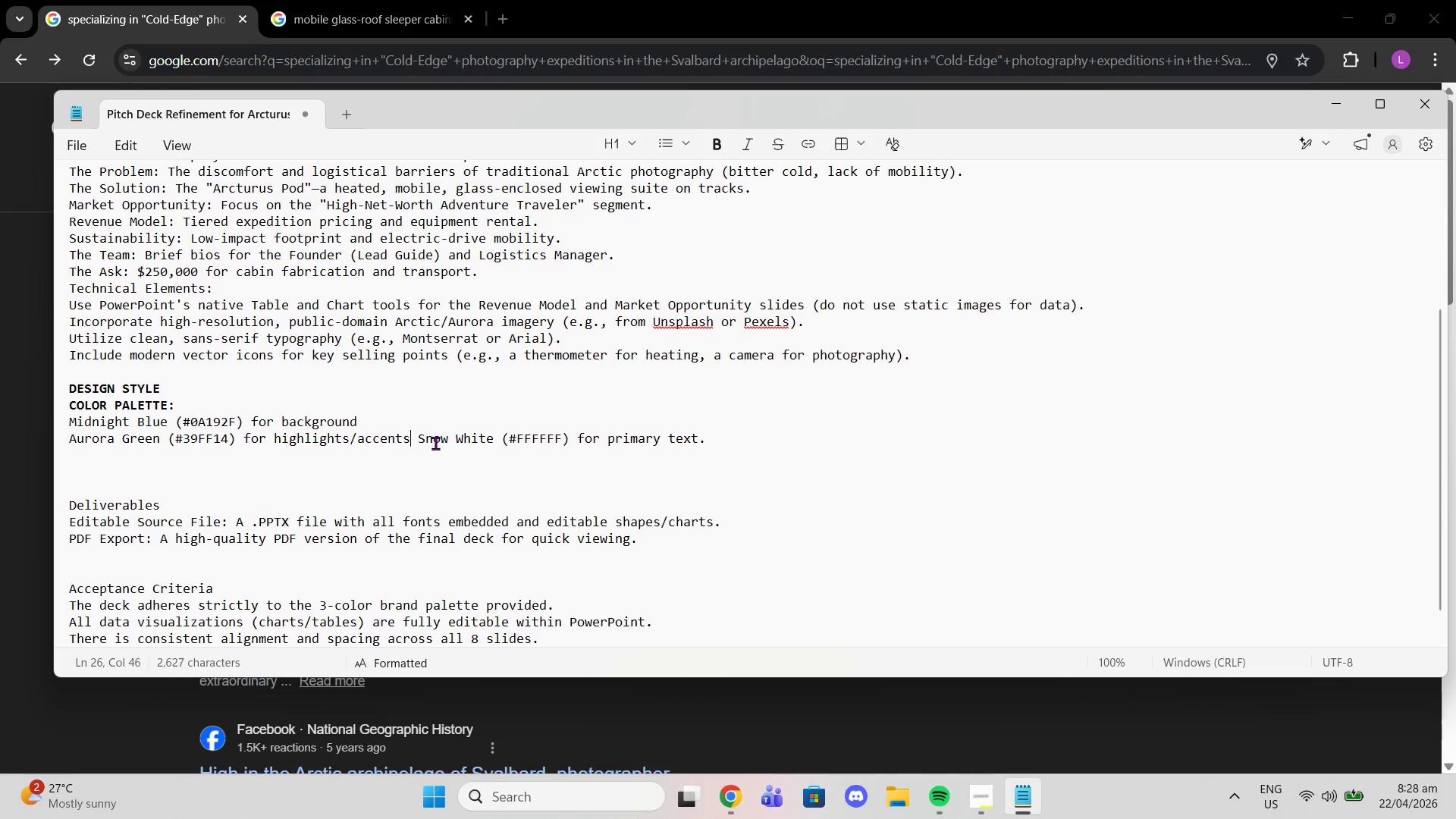 
key(Backspace)
 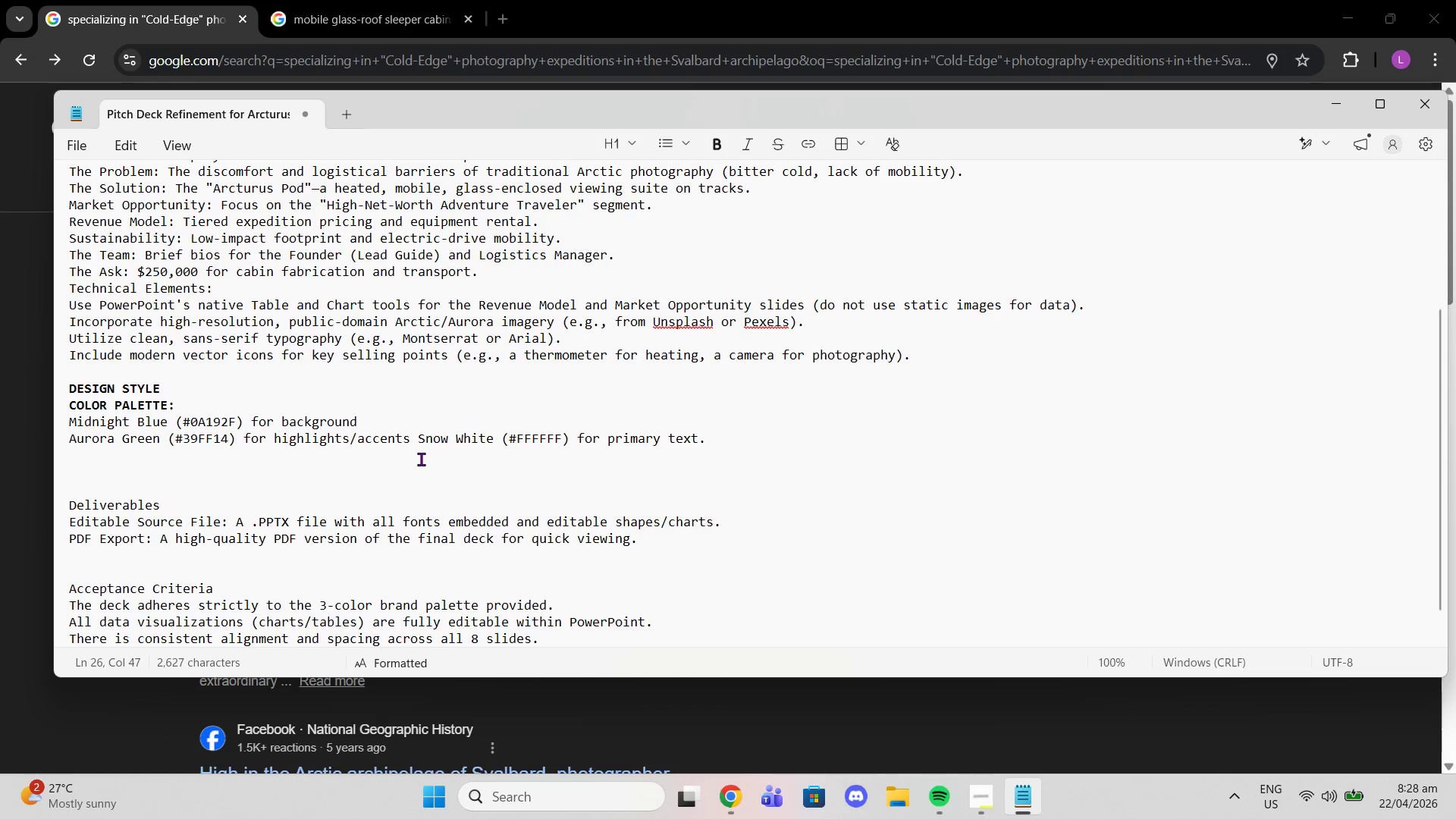 
key(Enter)
 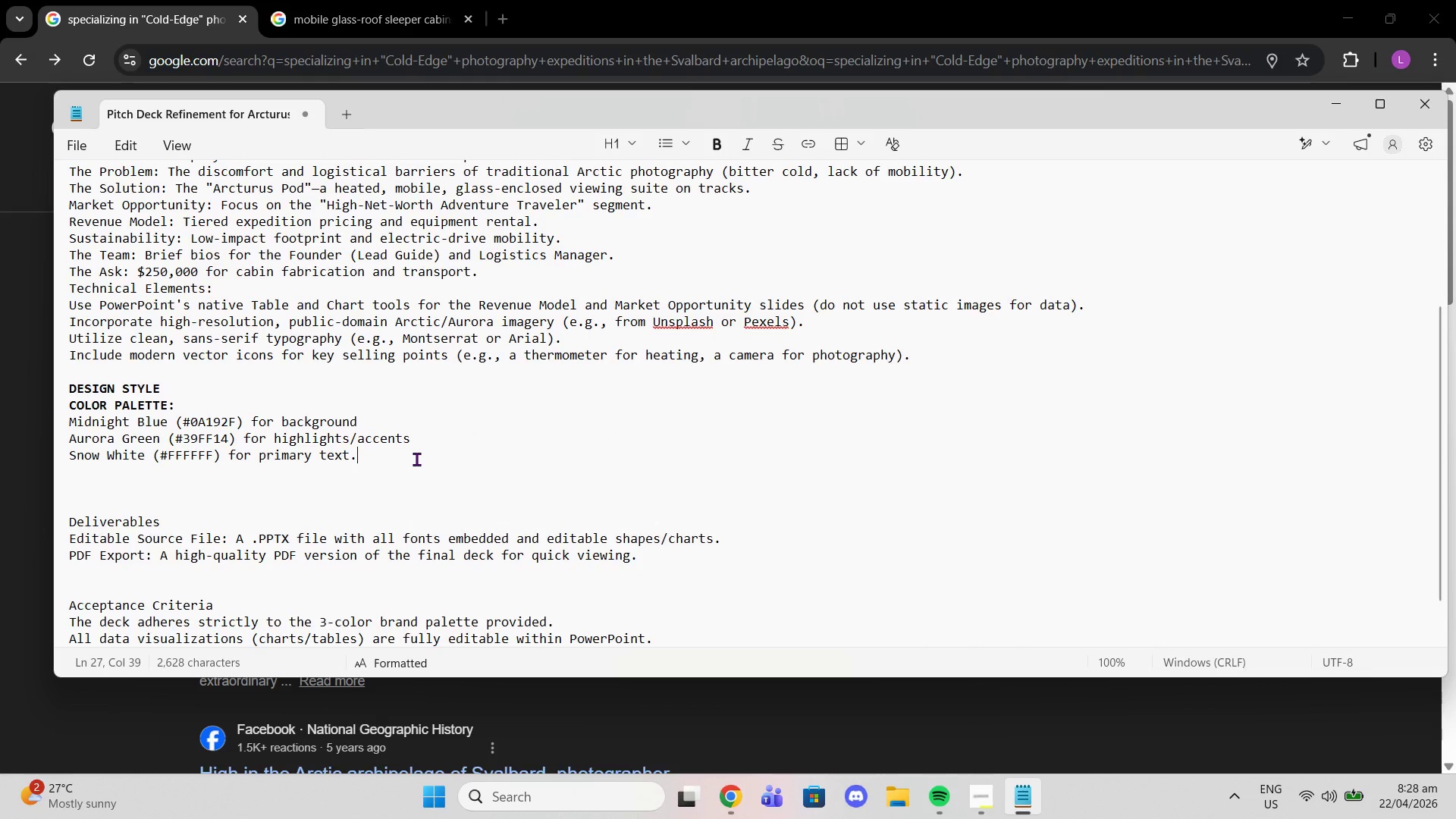 
key(Backspace)
 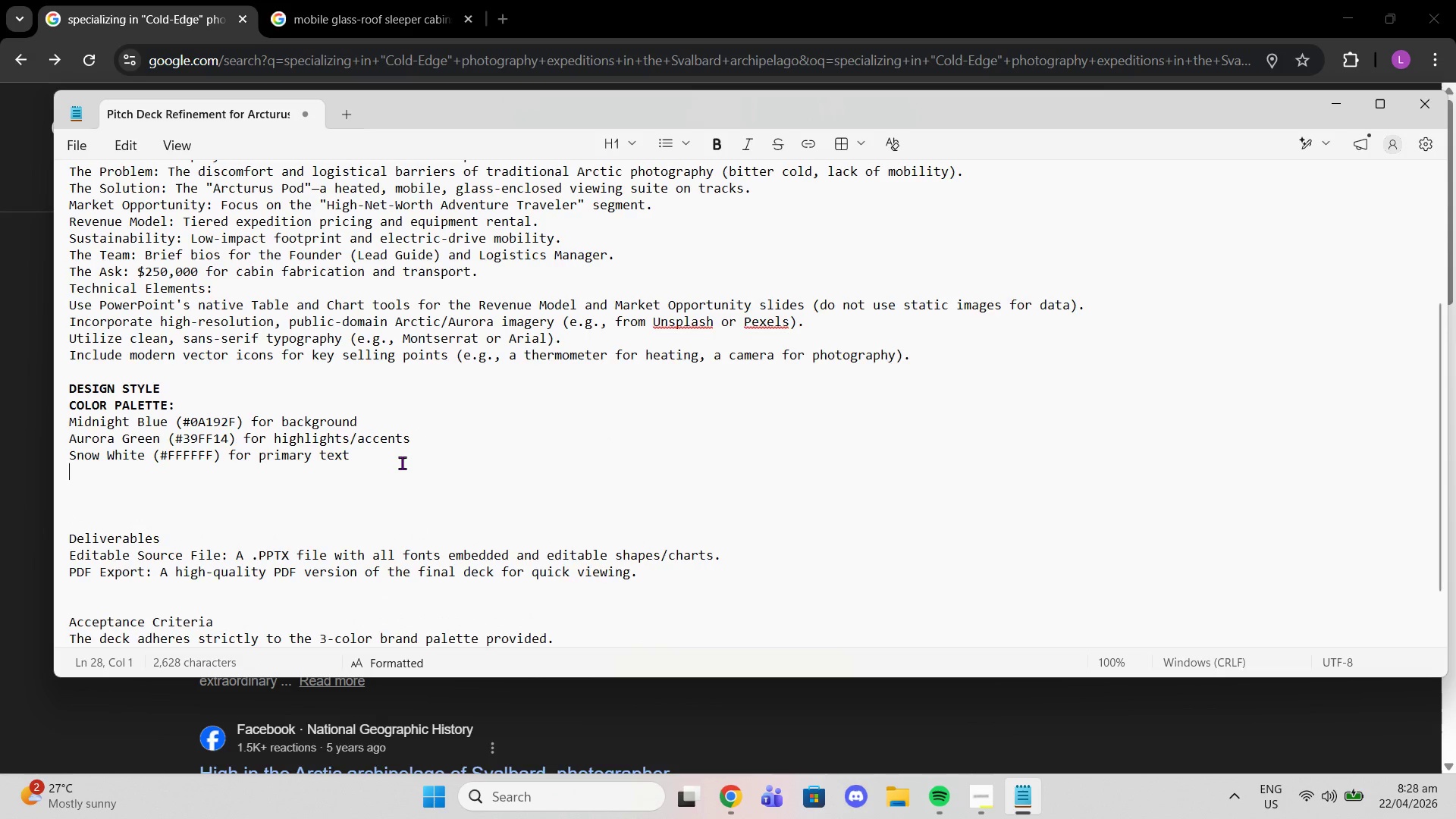 
key(Enter)
 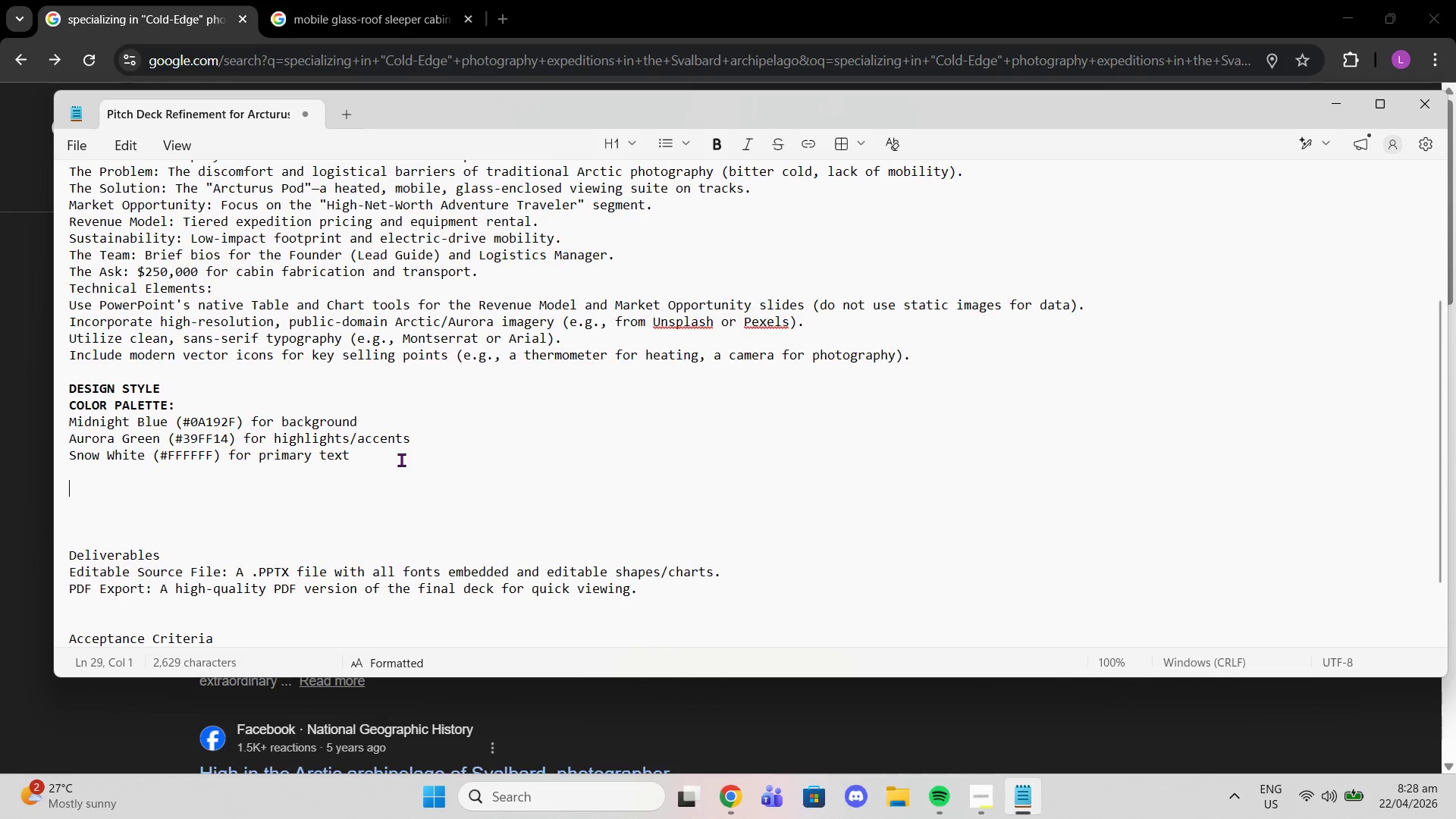 
key(Enter)
 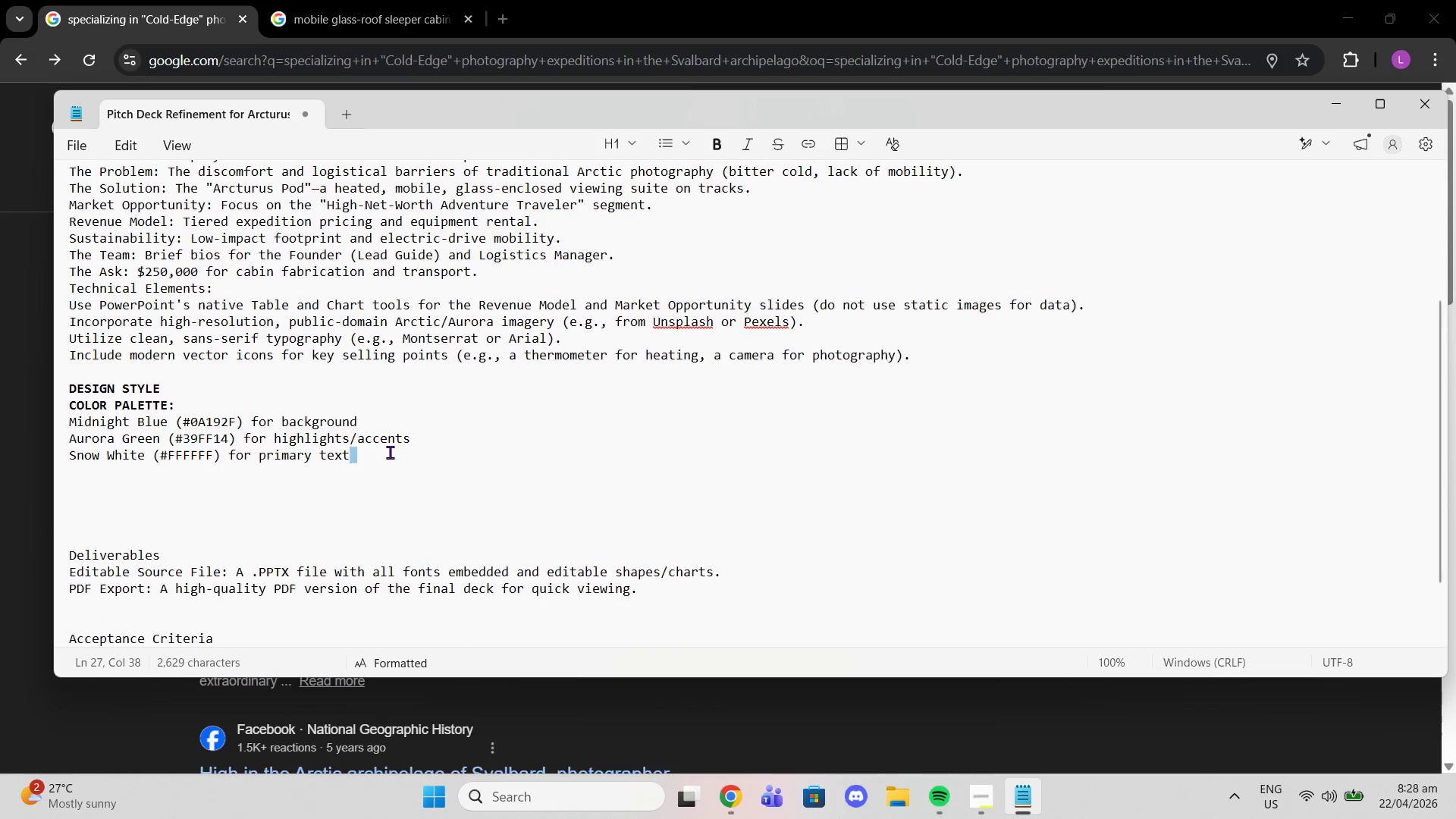 
left_click_drag(start_coordinate=[401, 460], to_coordinate=[69, 425])
 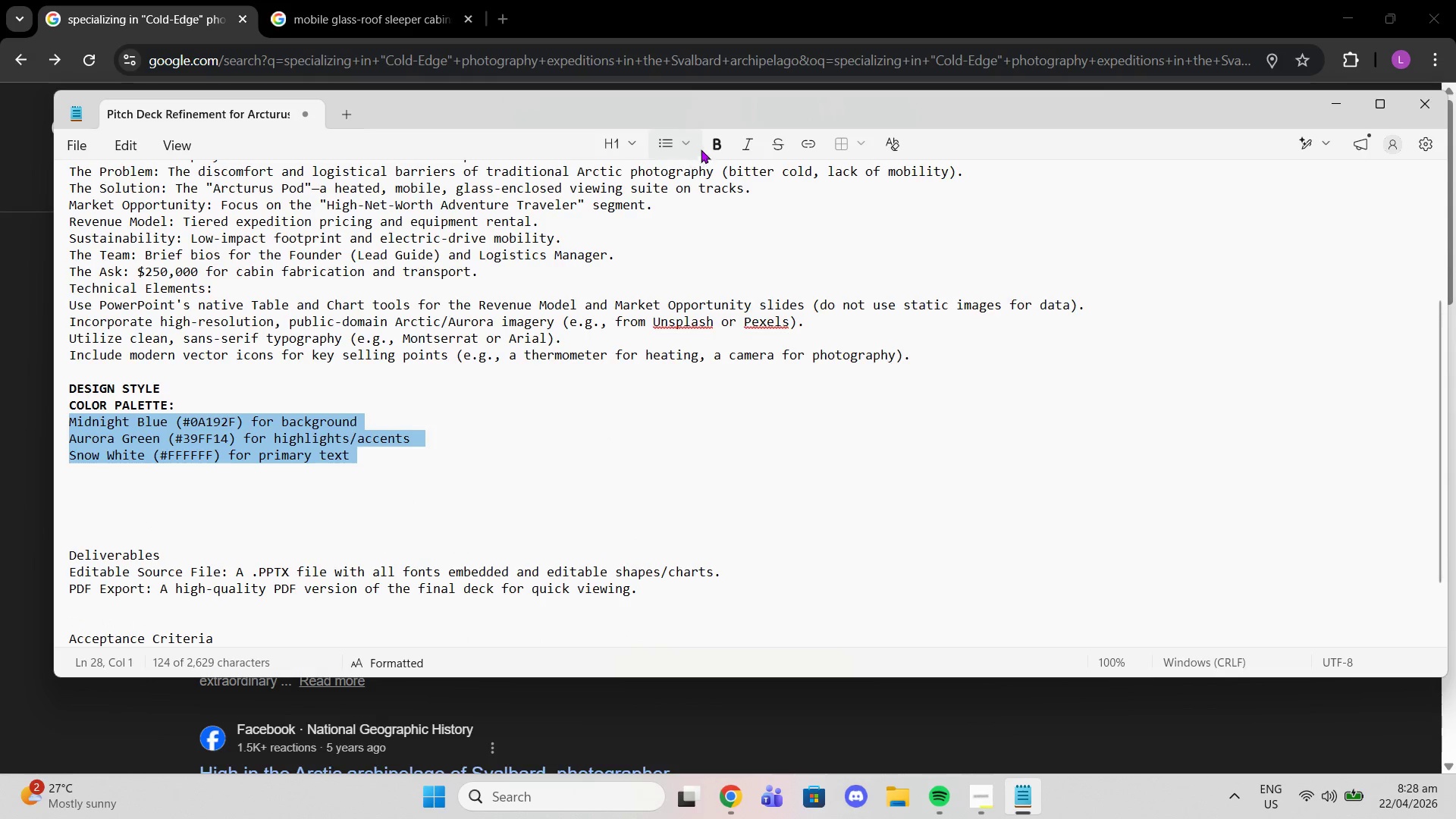 
left_click([707, 142])
 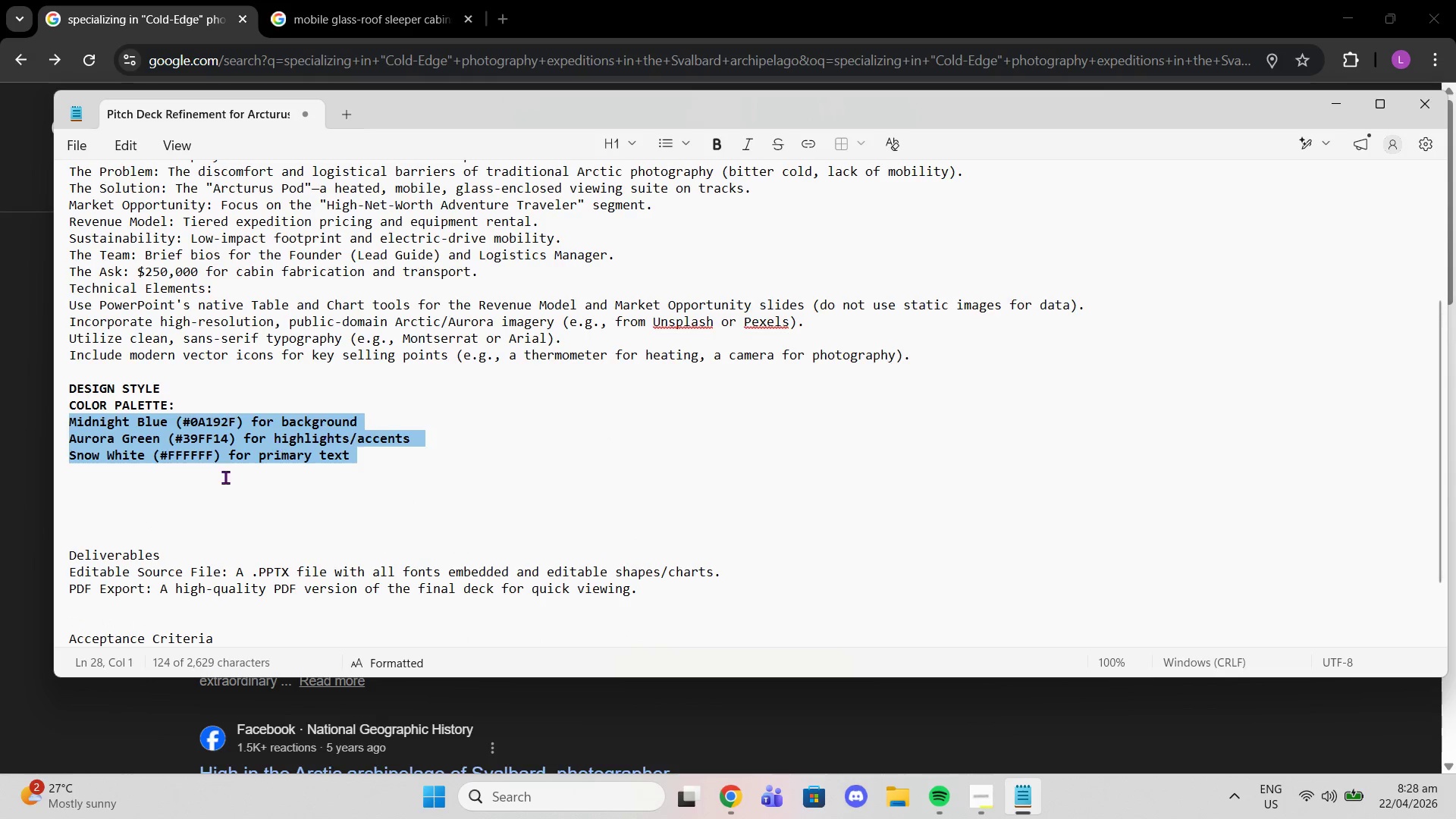 
left_click([225, 477])
 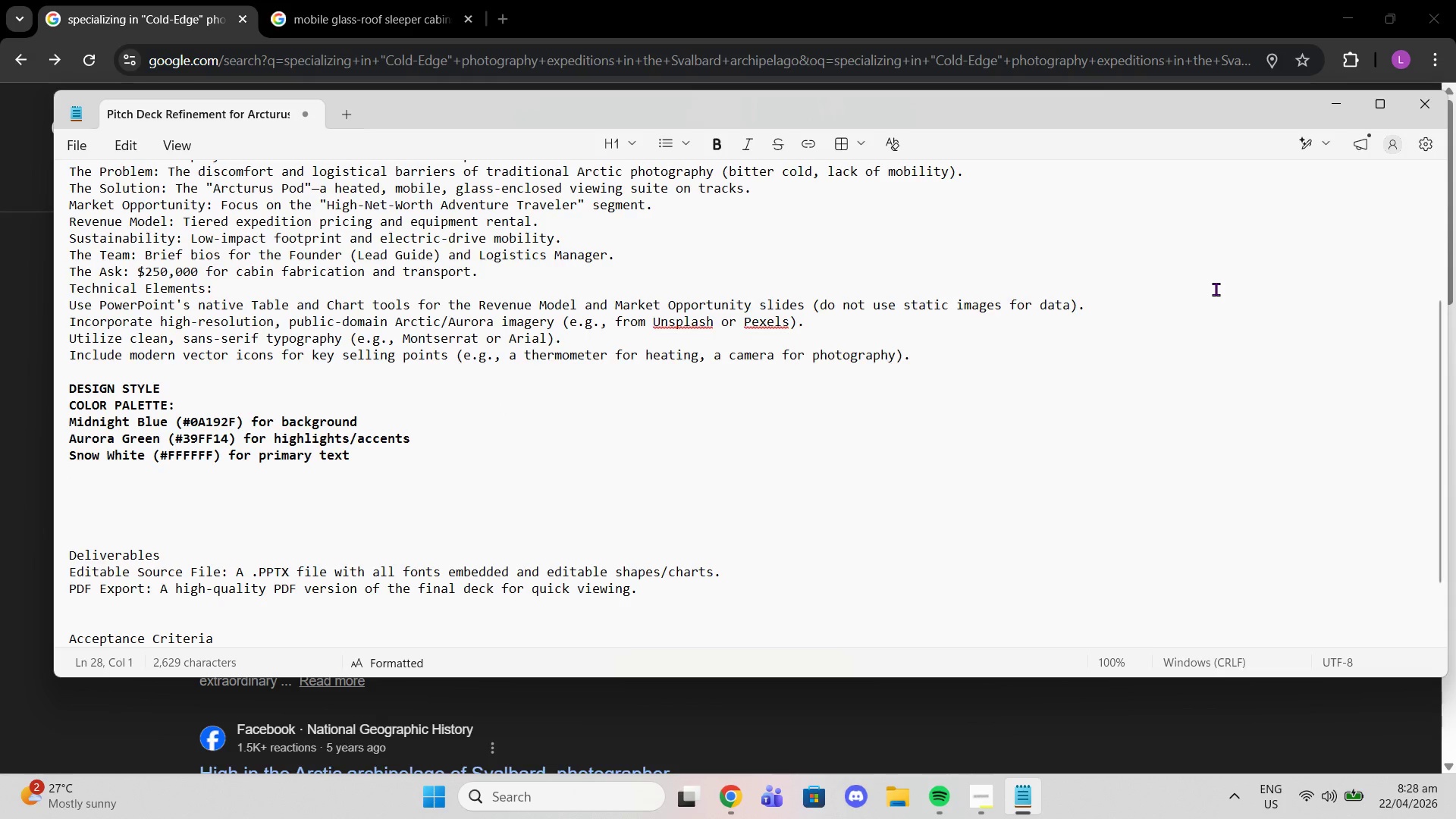 
type(FOnts)
key(Backspace)
key(Backspace)
key(Backspace)
key(Backspace)
key(Backspace)
 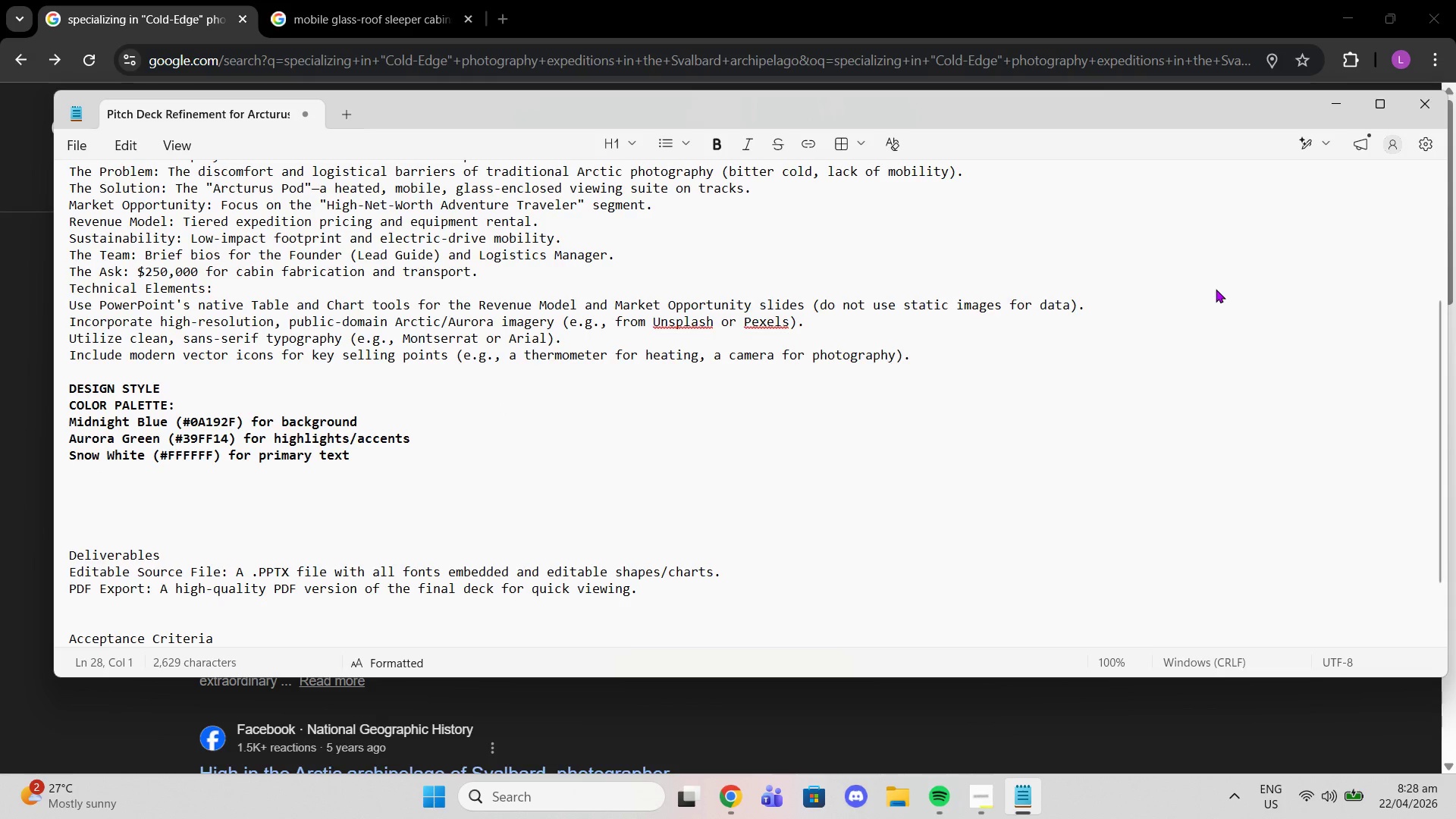 
key(Control+B)
 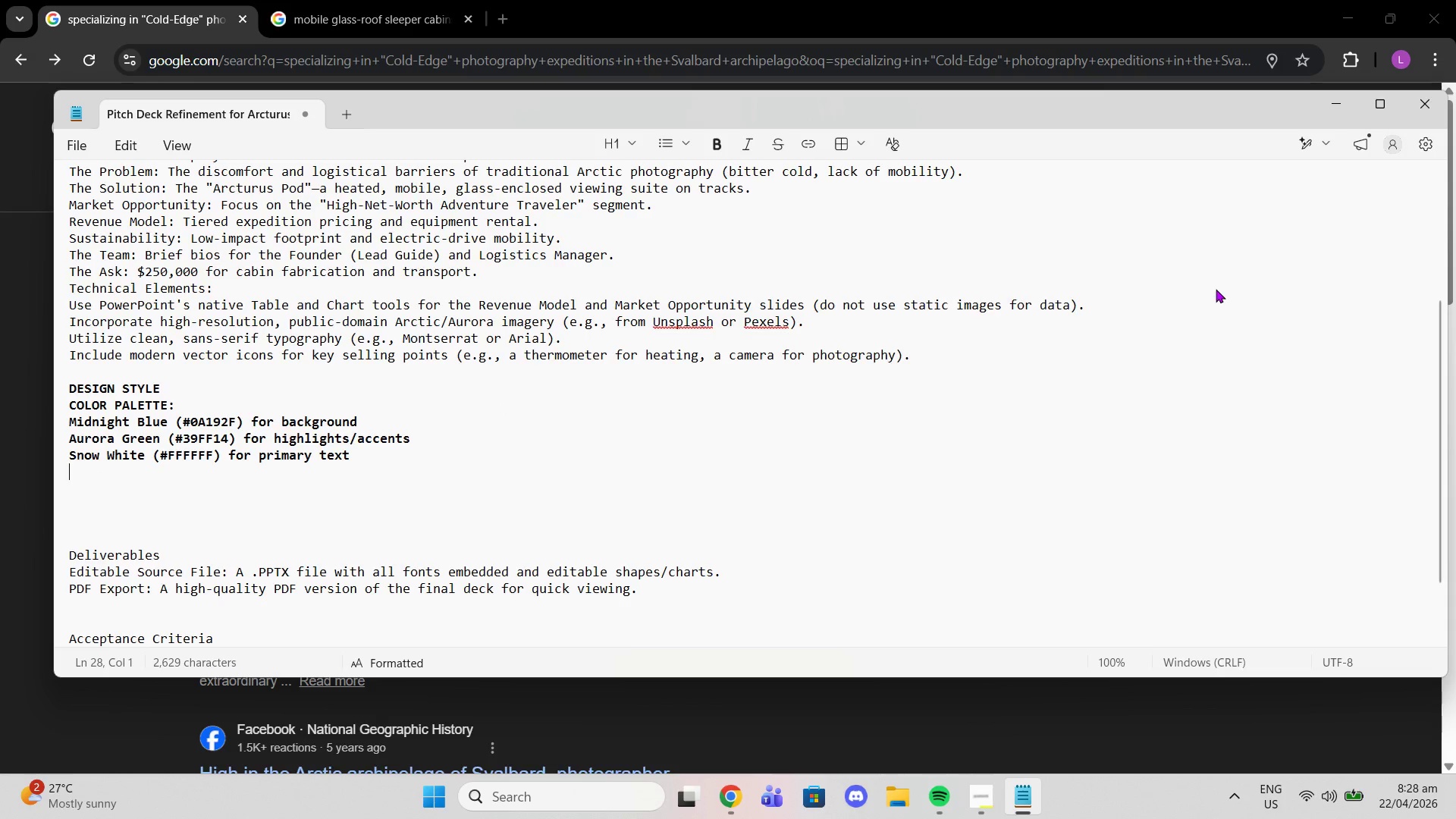 
type(FONT:)
 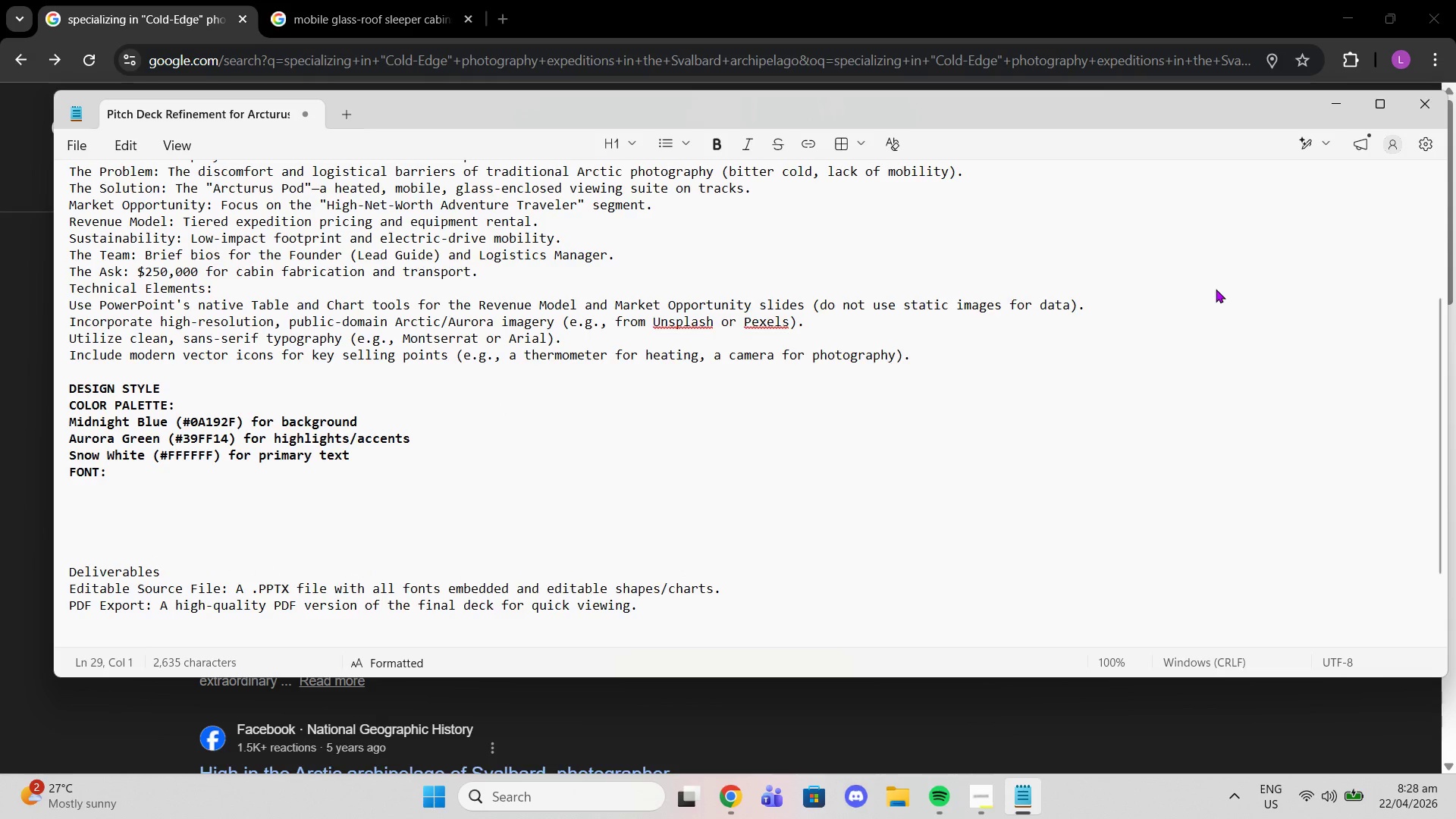 
key(Shift+Enter)
 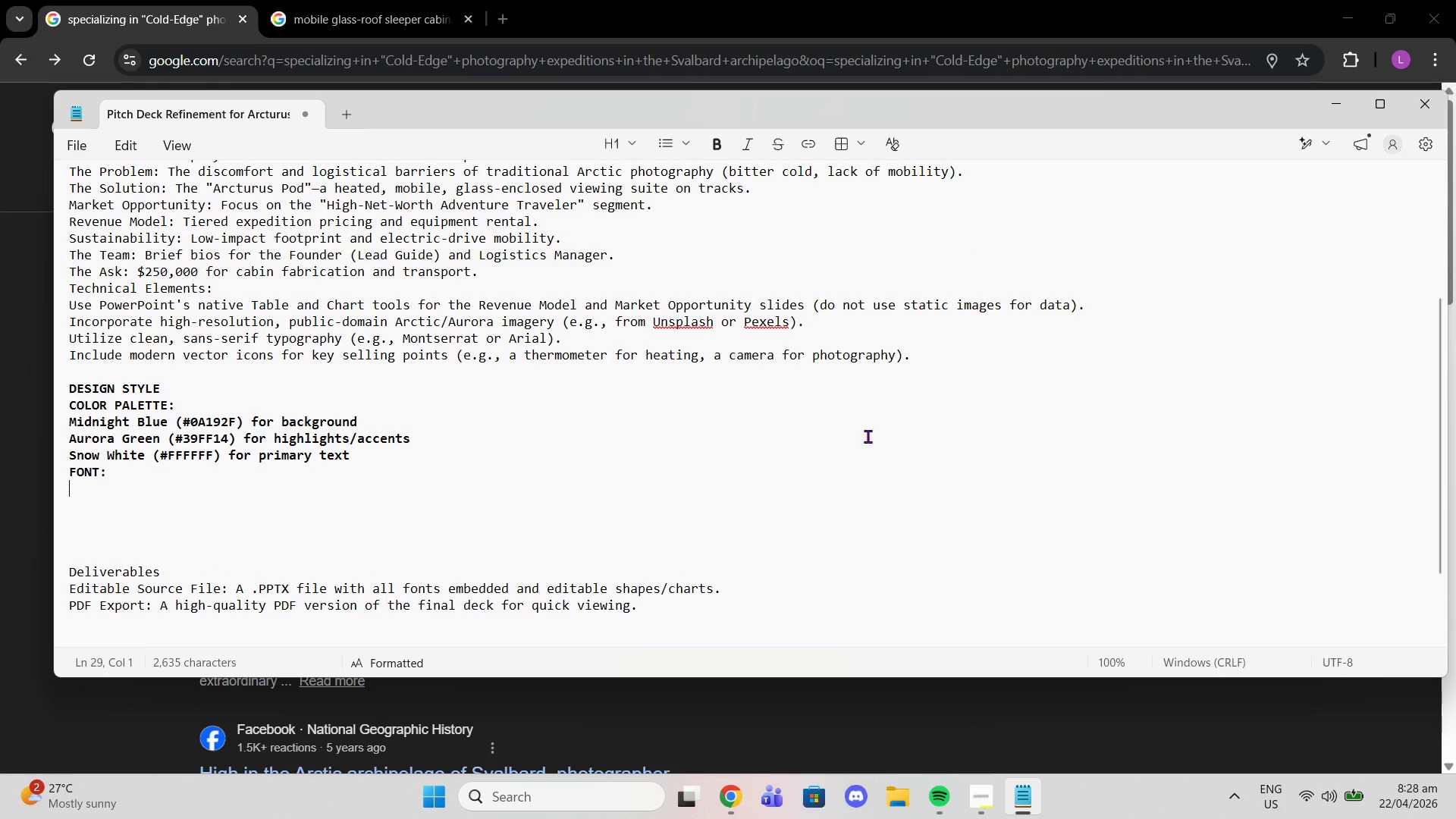 
scroll: coordinate [855, 398], scroll_direction: up, amount: 4.0
 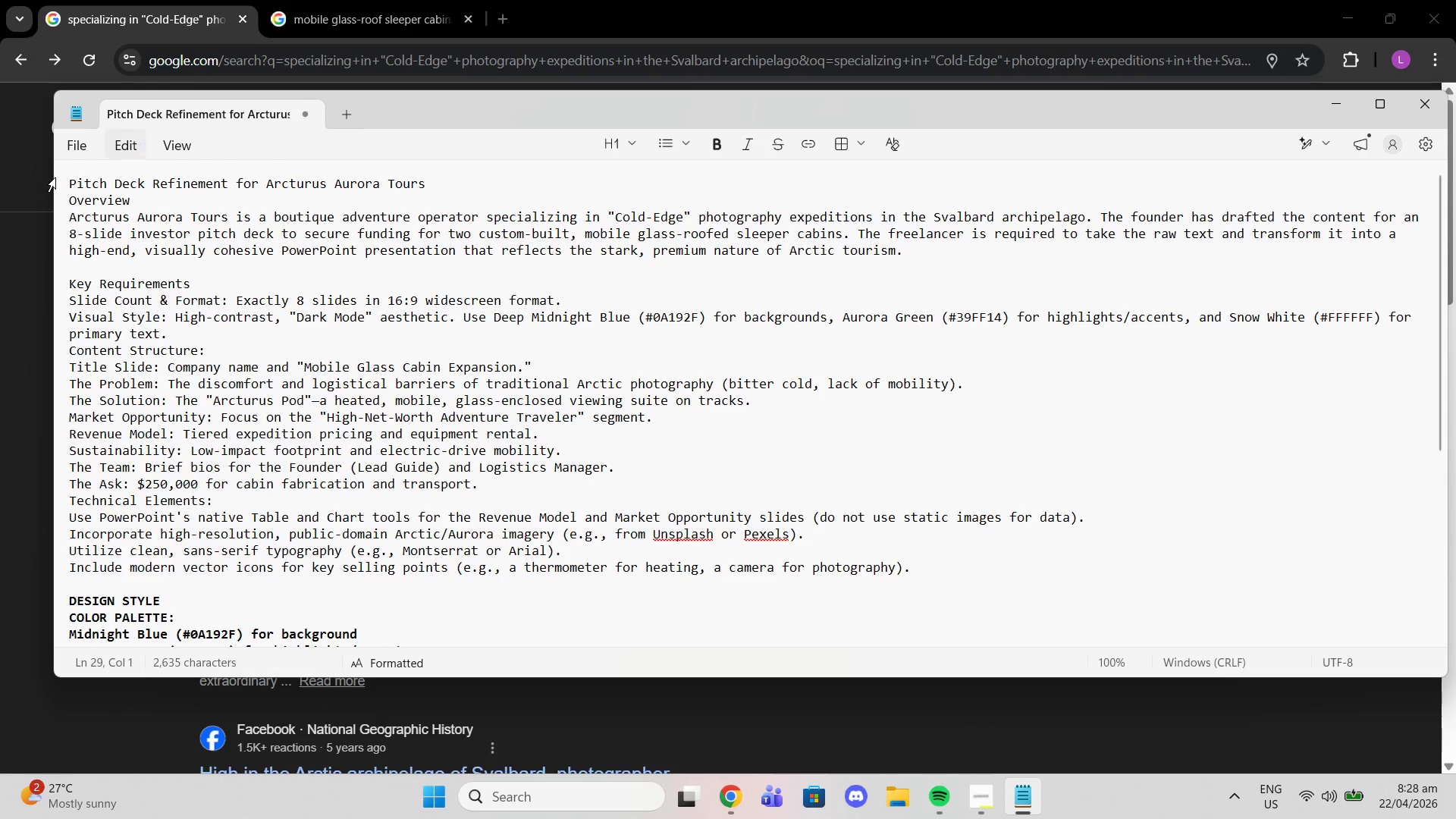 
left_click_drag(start_coordinate=[69, 215], to_coordinate=[910, 253])
 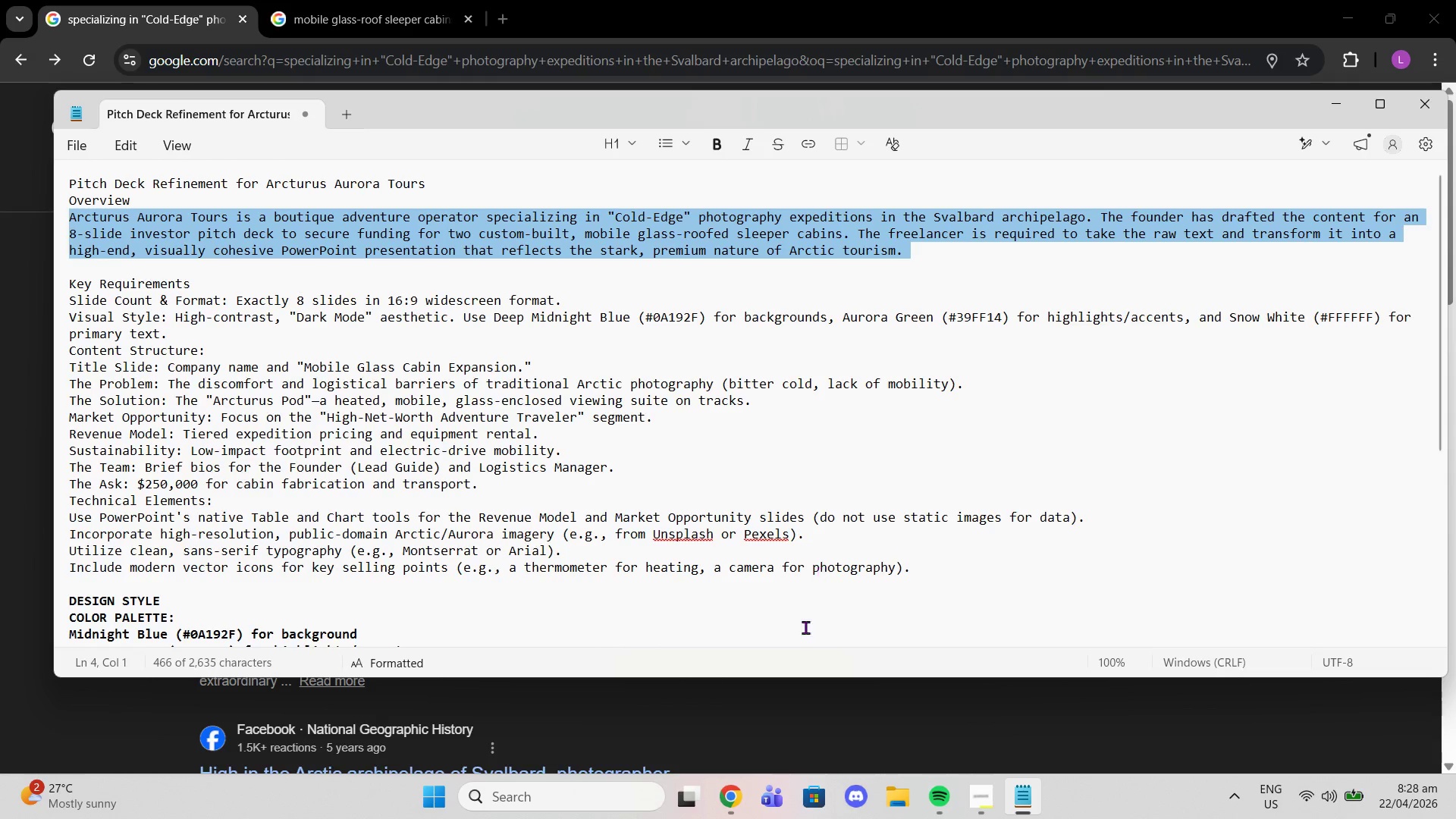 
key(Control+C)
 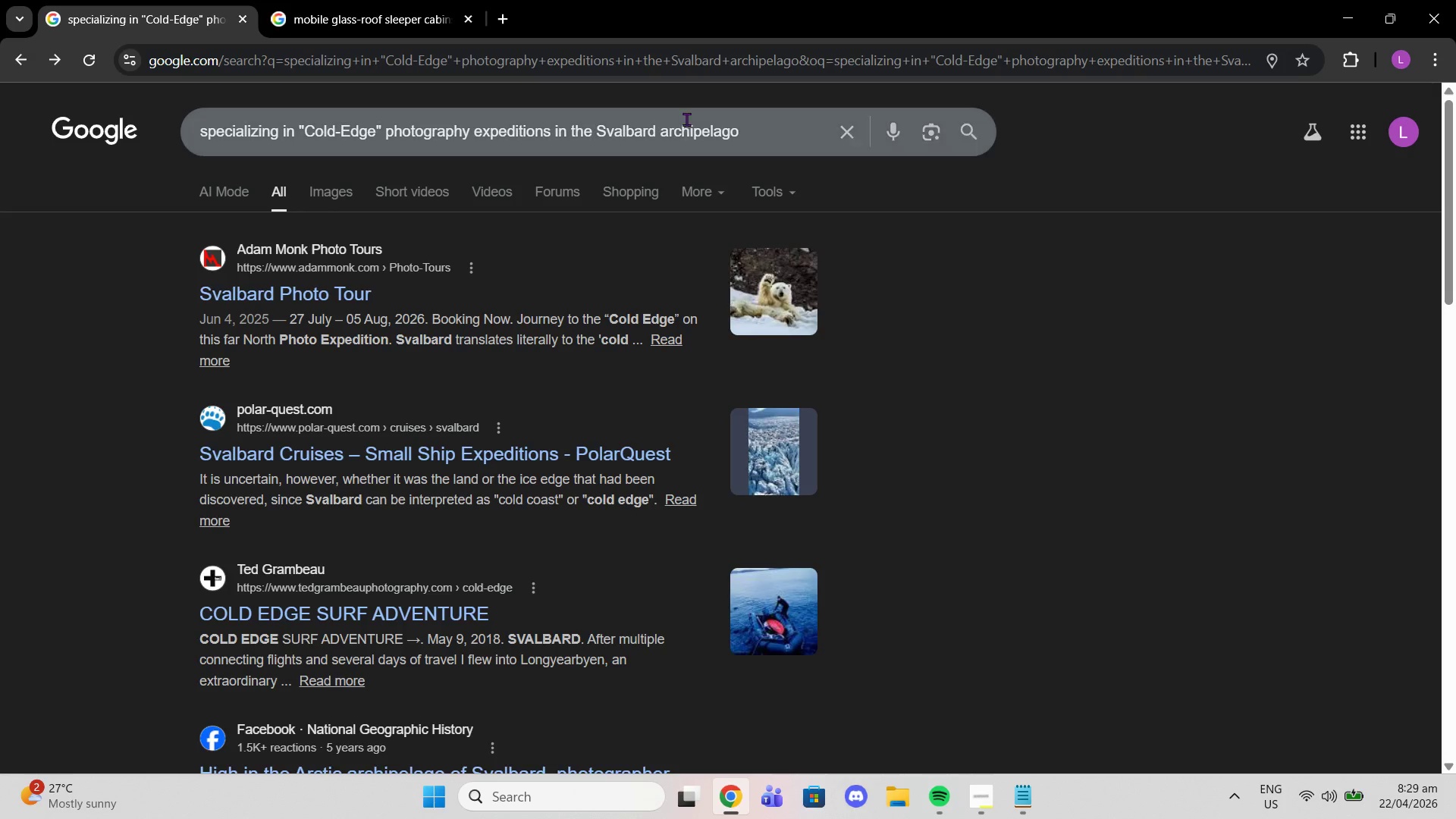 
wait(5.8)
 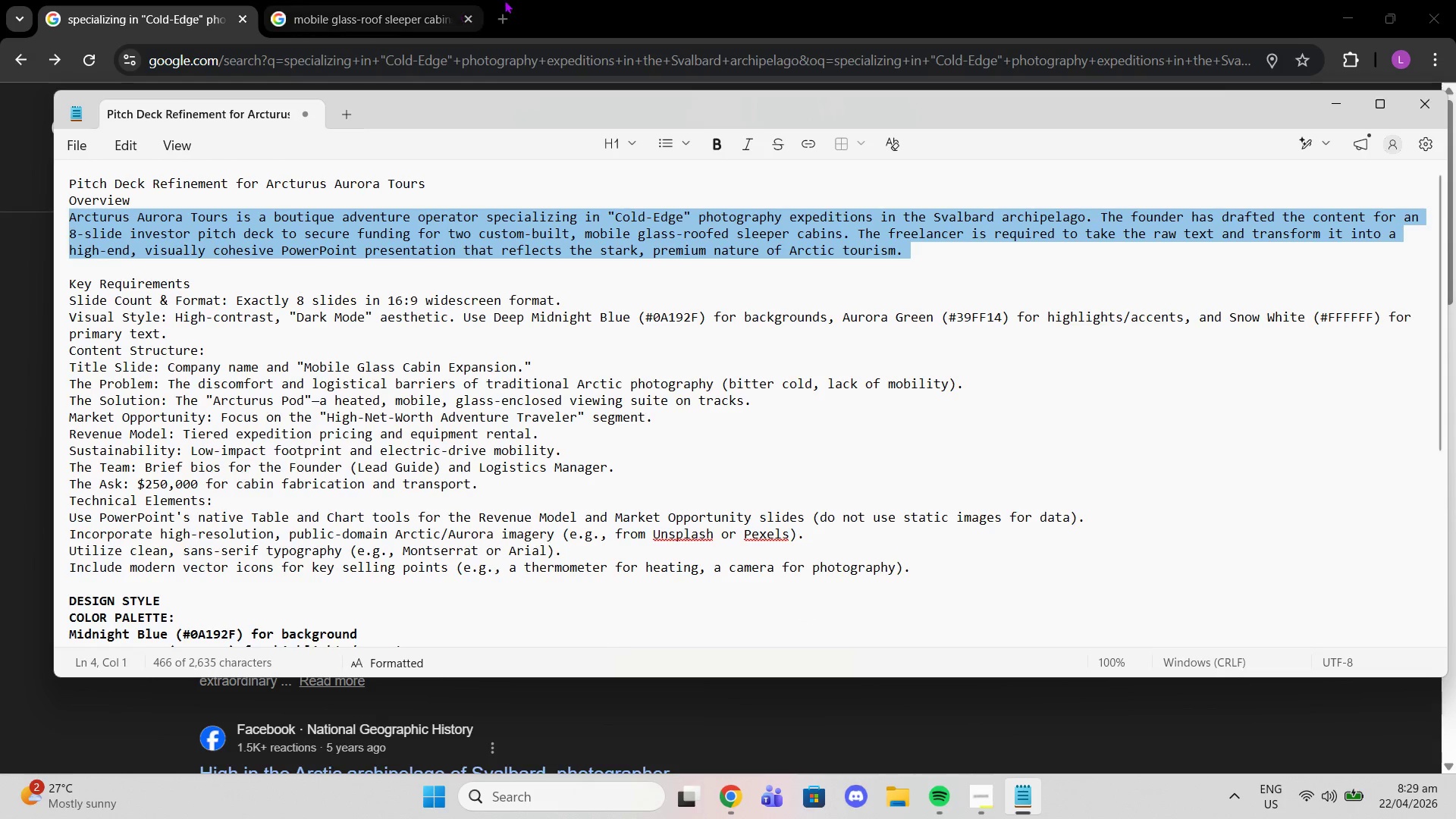 
left_click_drag(start_coordinate=[176, 10], to_coordinate=[172, 10])
 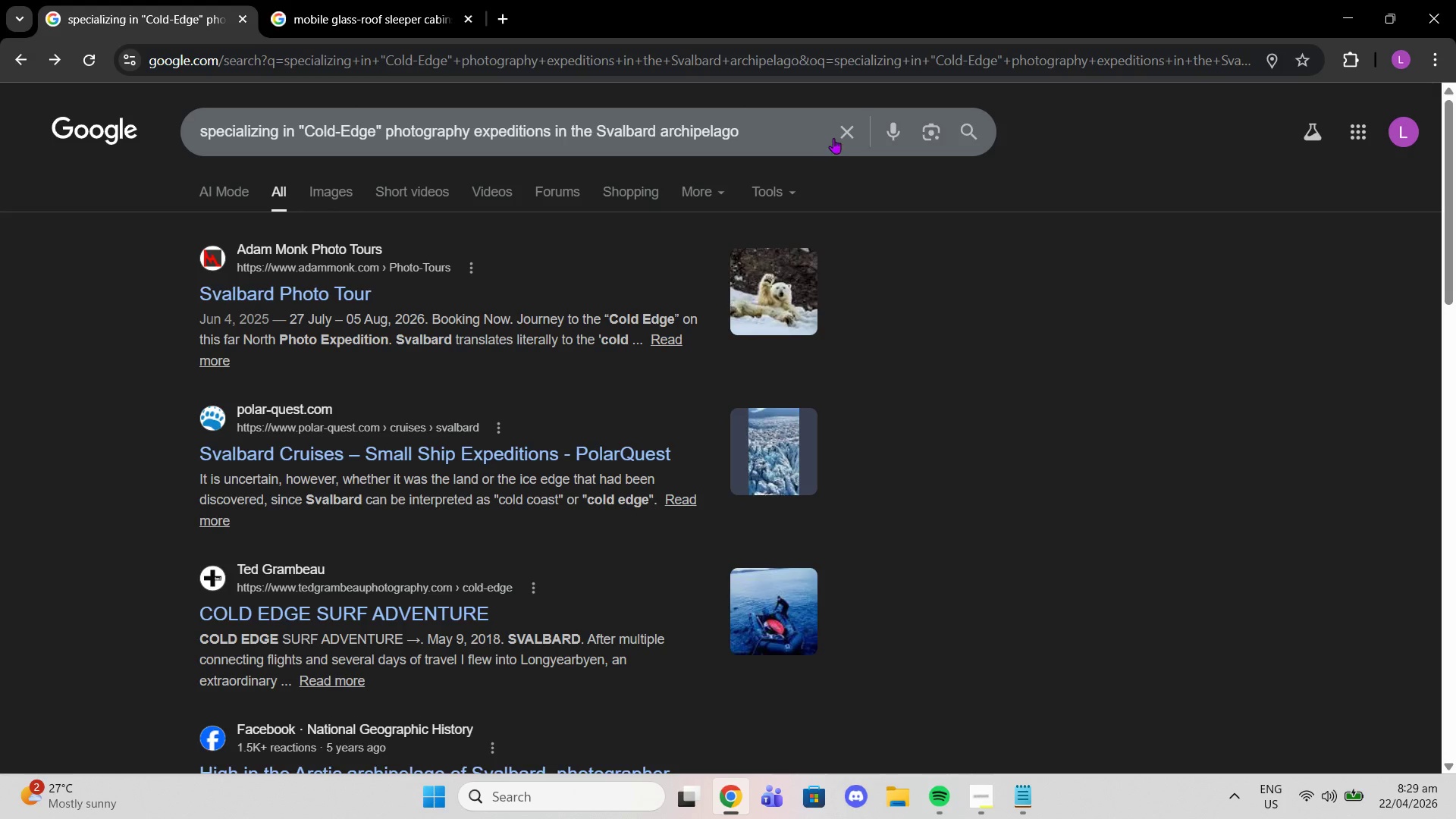 
left_click([844, 132])
 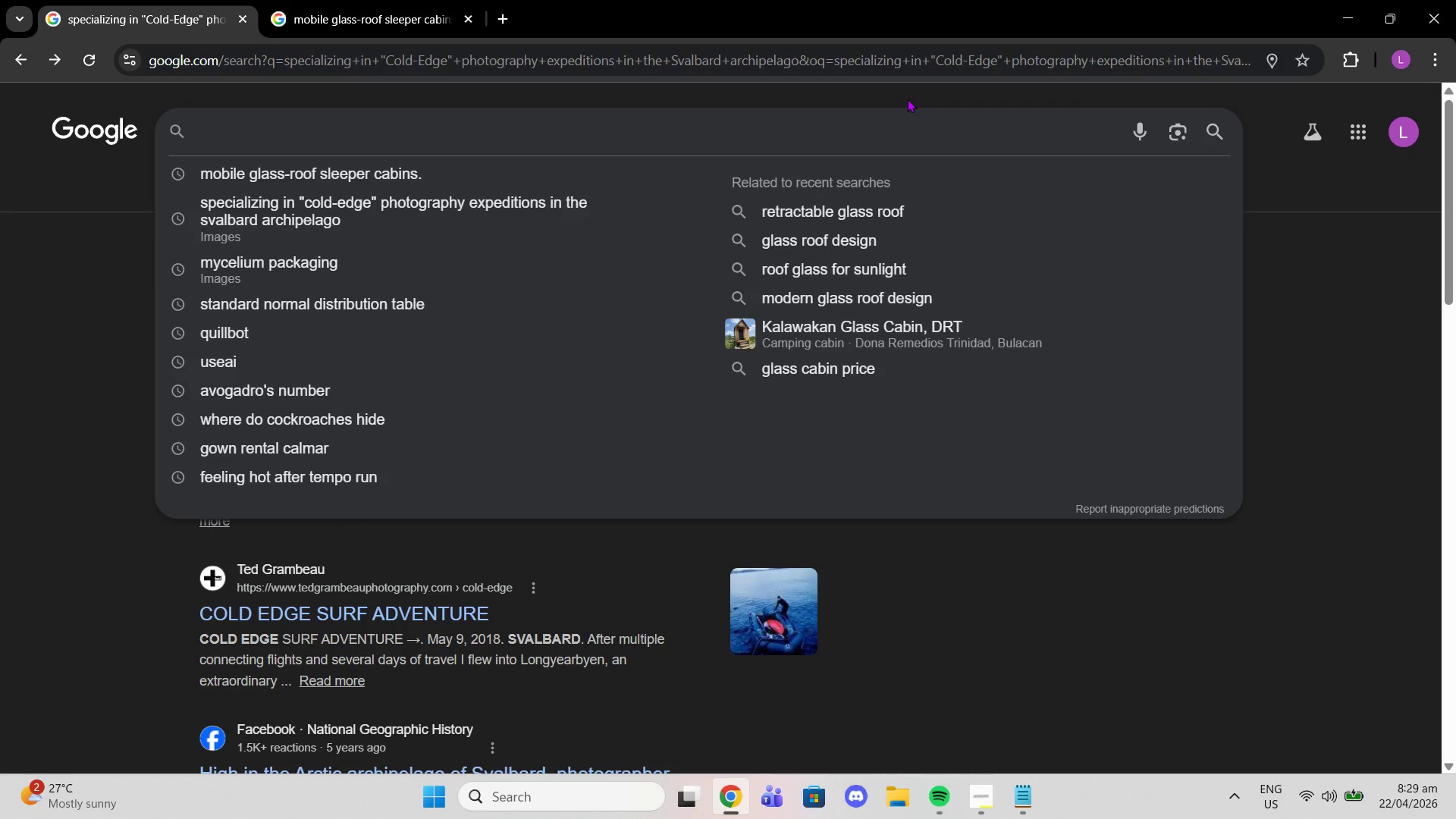 
type(recommended font here )
 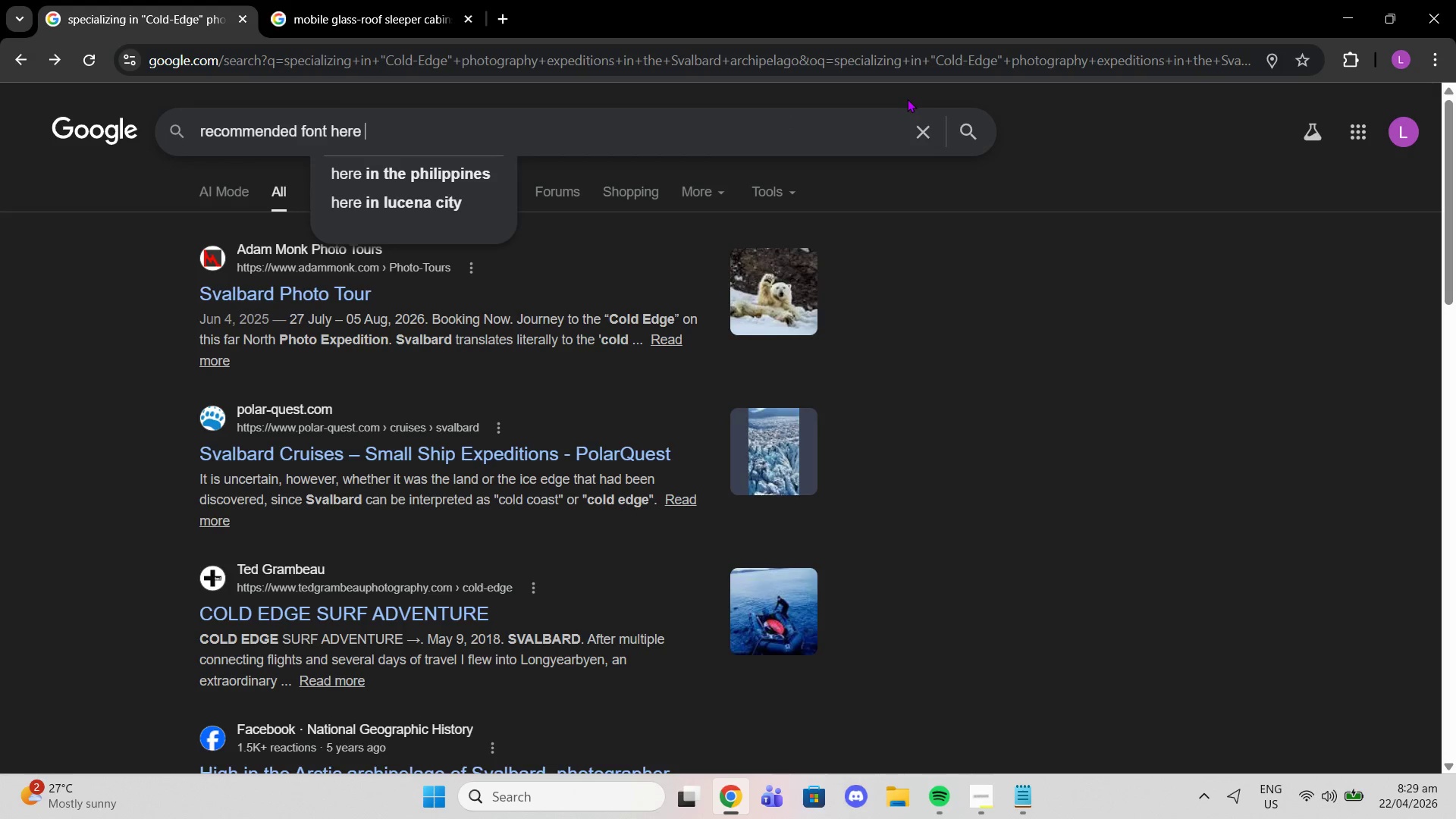 
key(Control+V)
 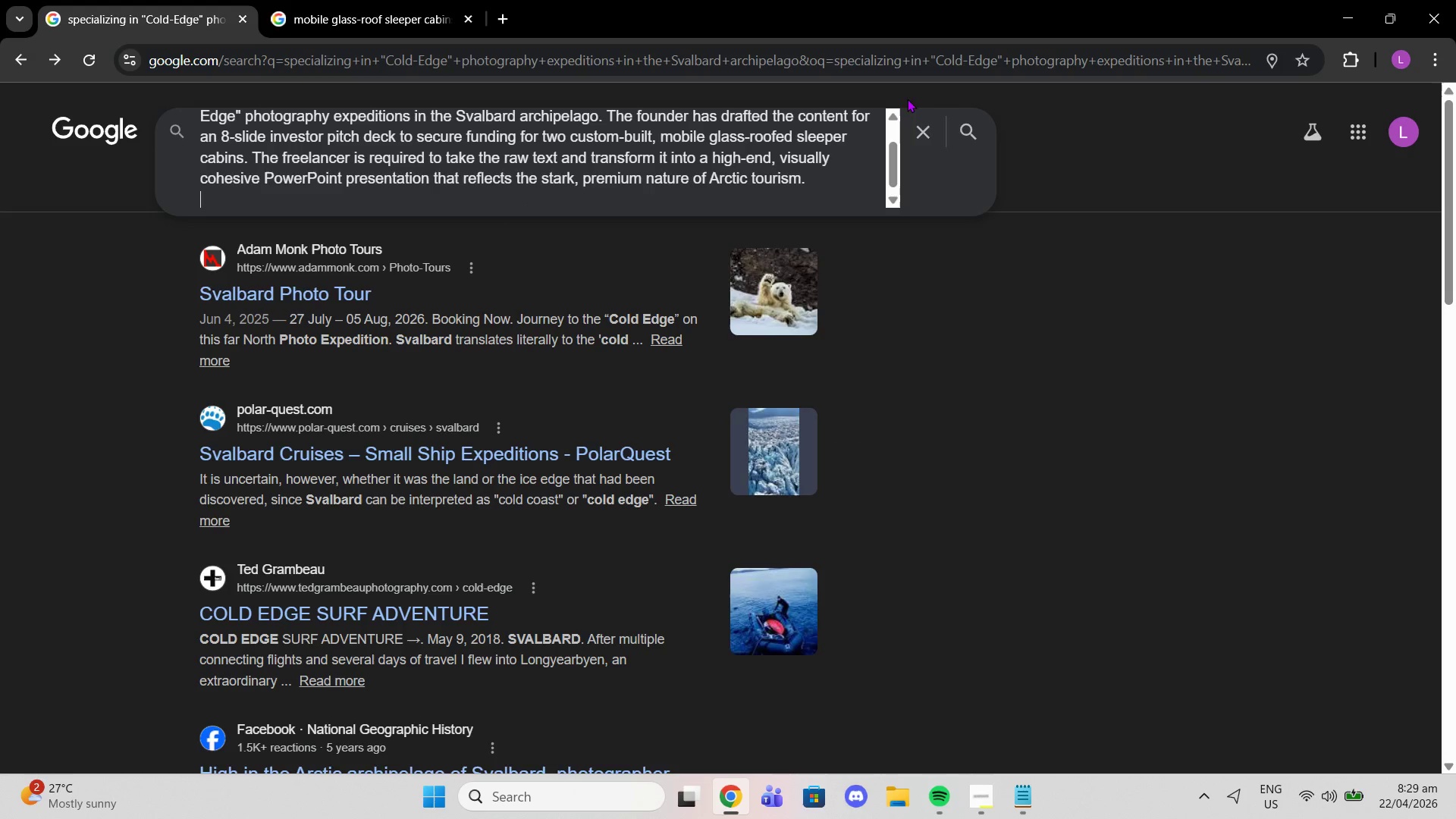 
key(Enter)
 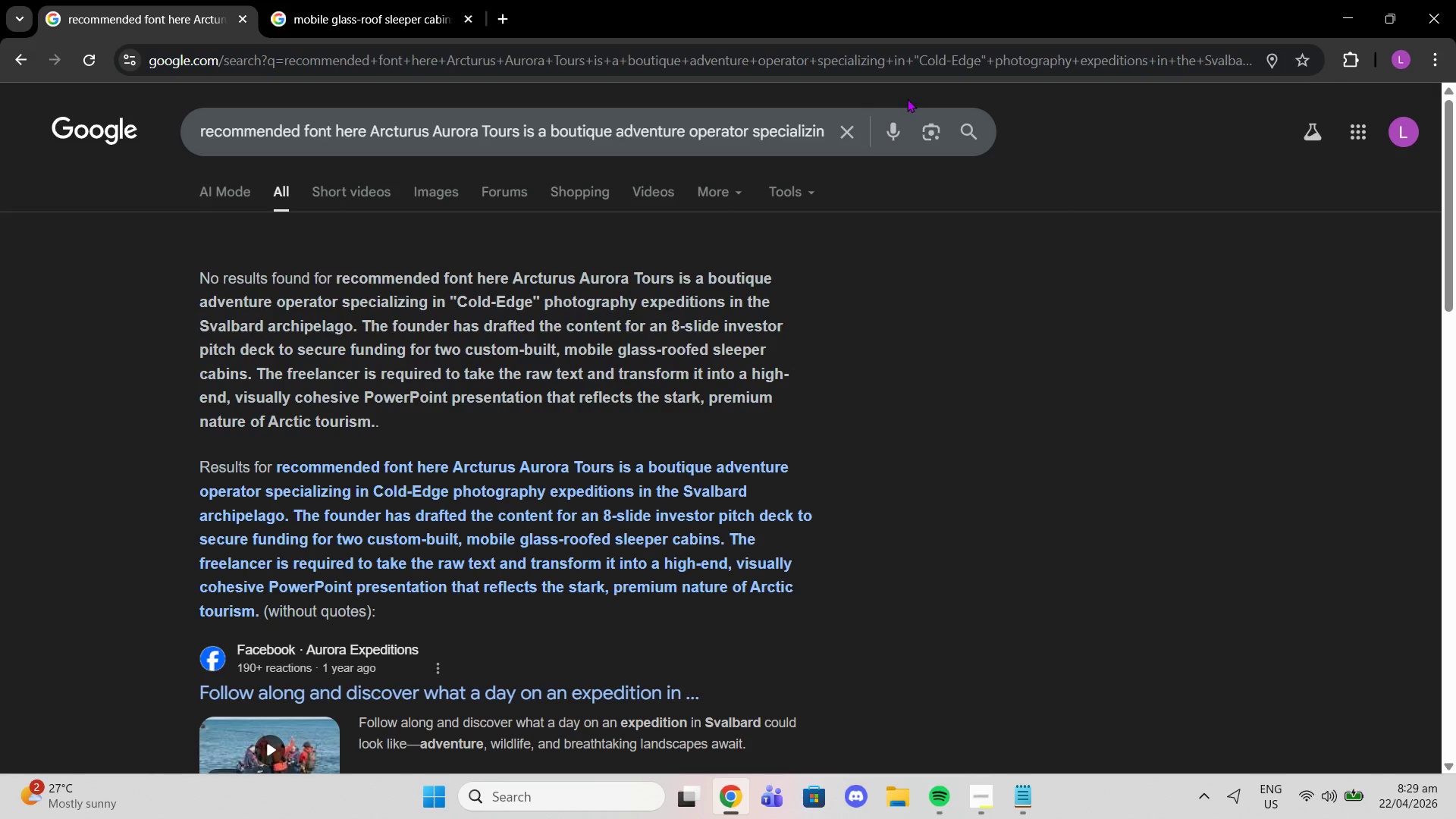 
wait(5.5)
 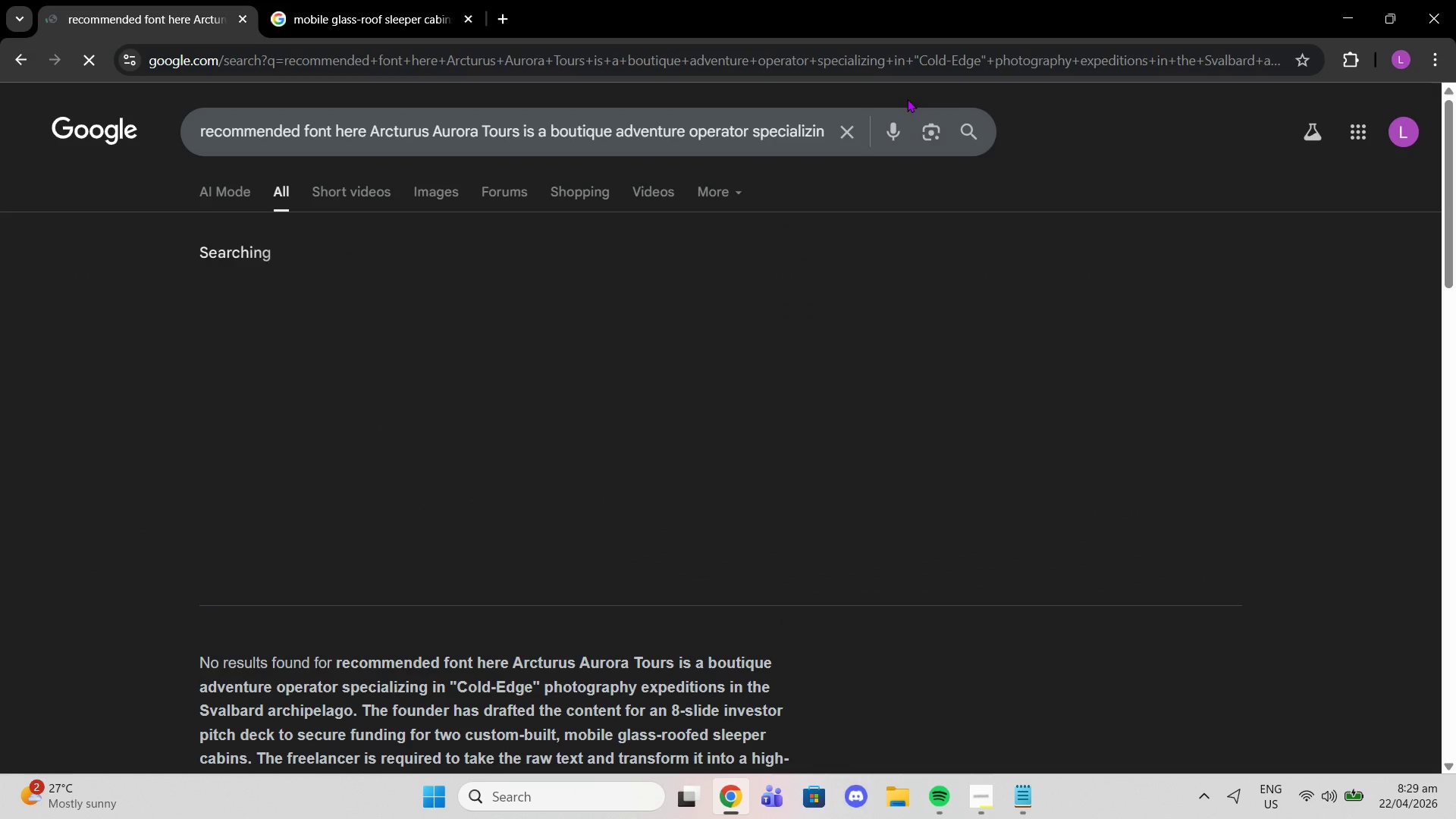 
scroll: coordinate [730, 100], scroll_direction: down, amount: 5.0
 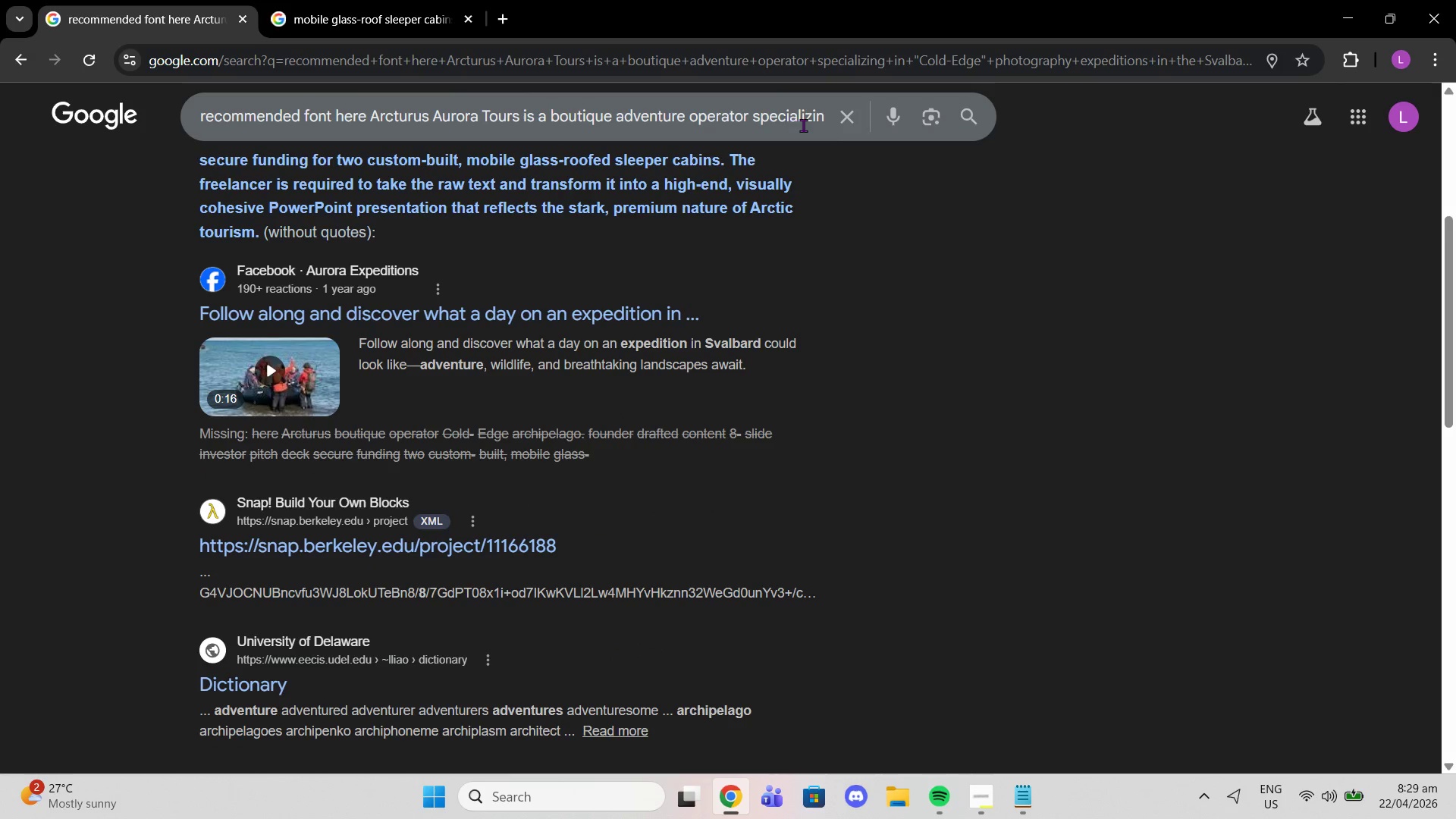 
left_click([854, 115])
 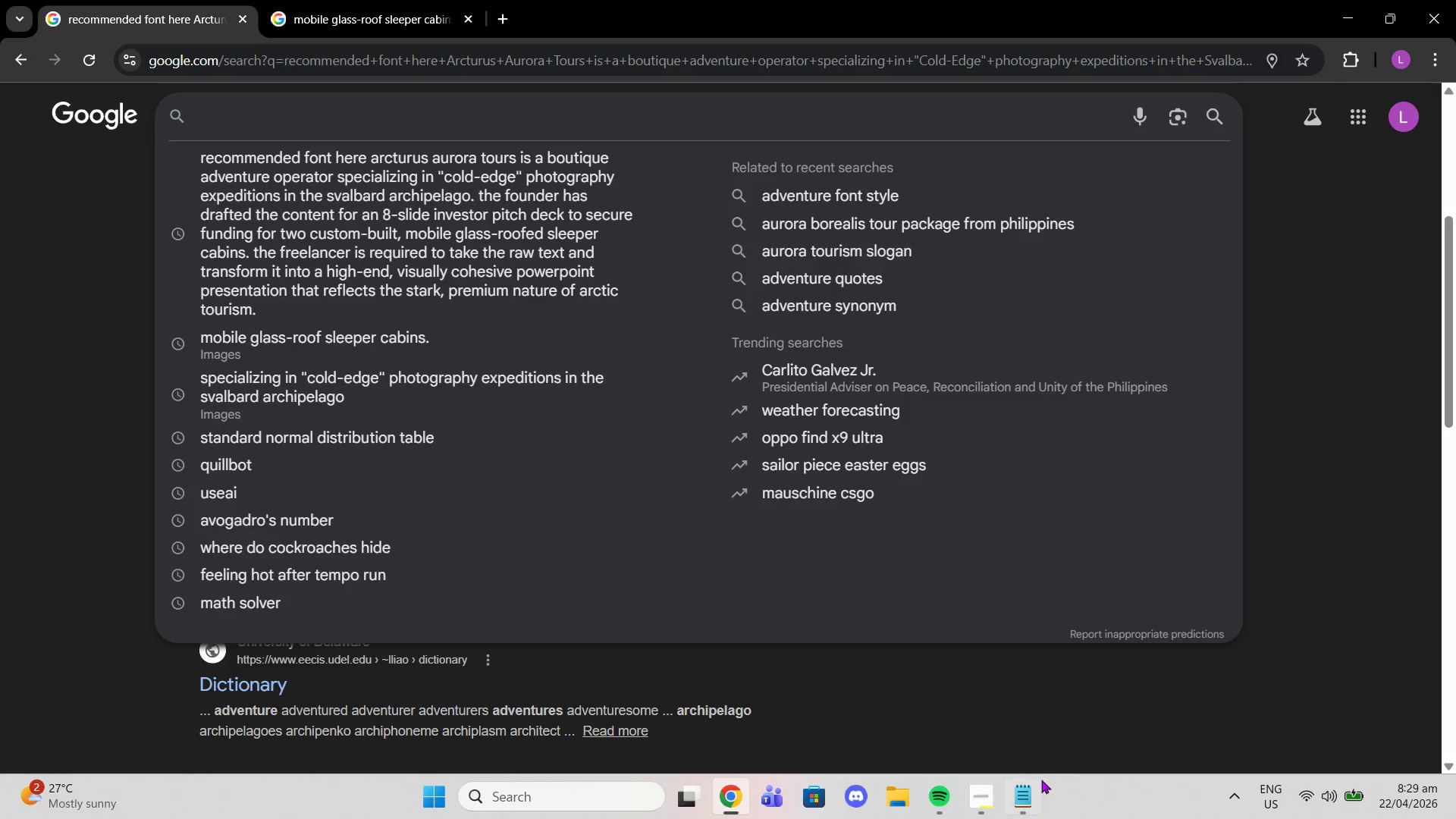 
left_click([1041, 794])
 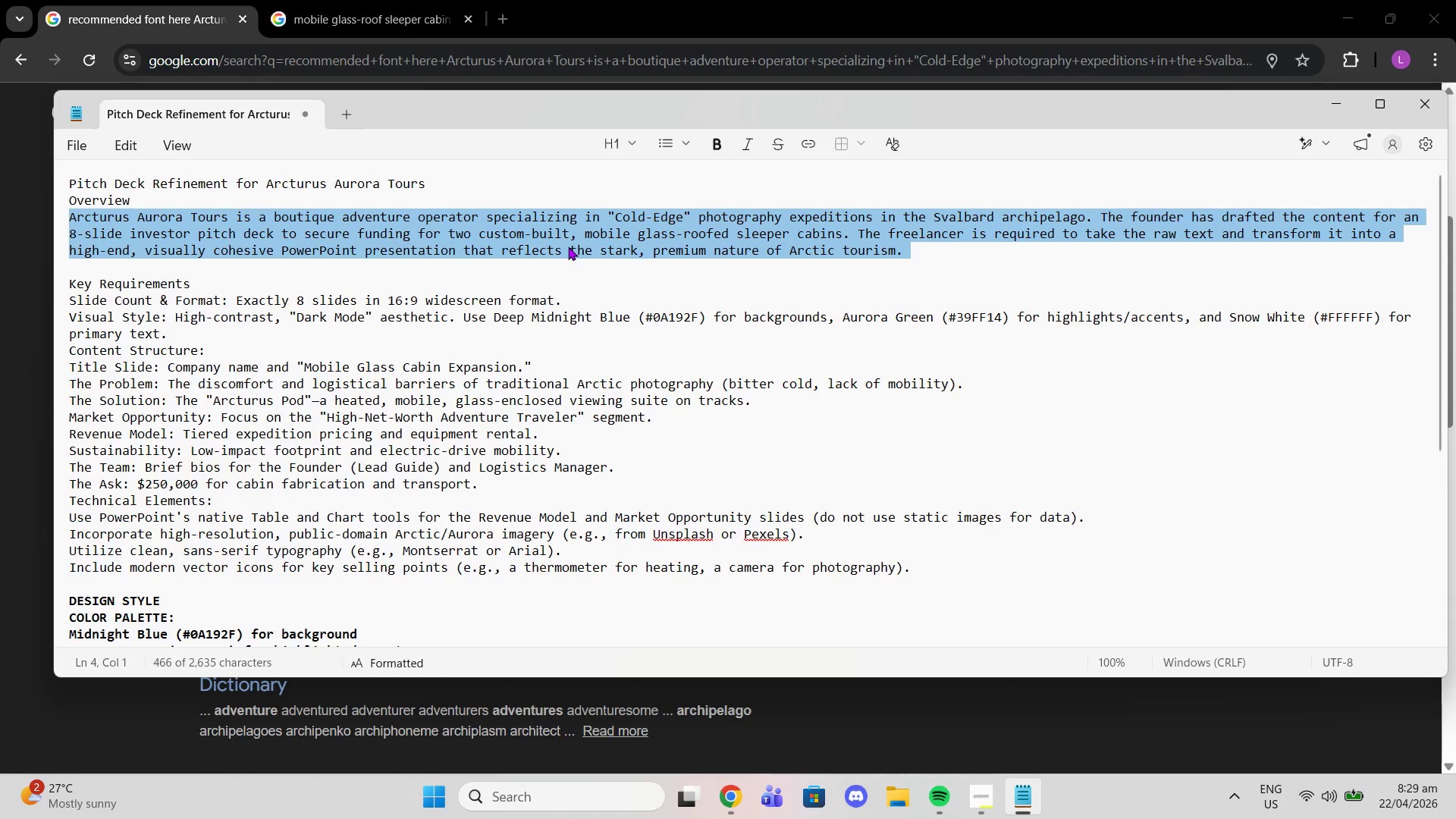 
left_click([568, 246])
 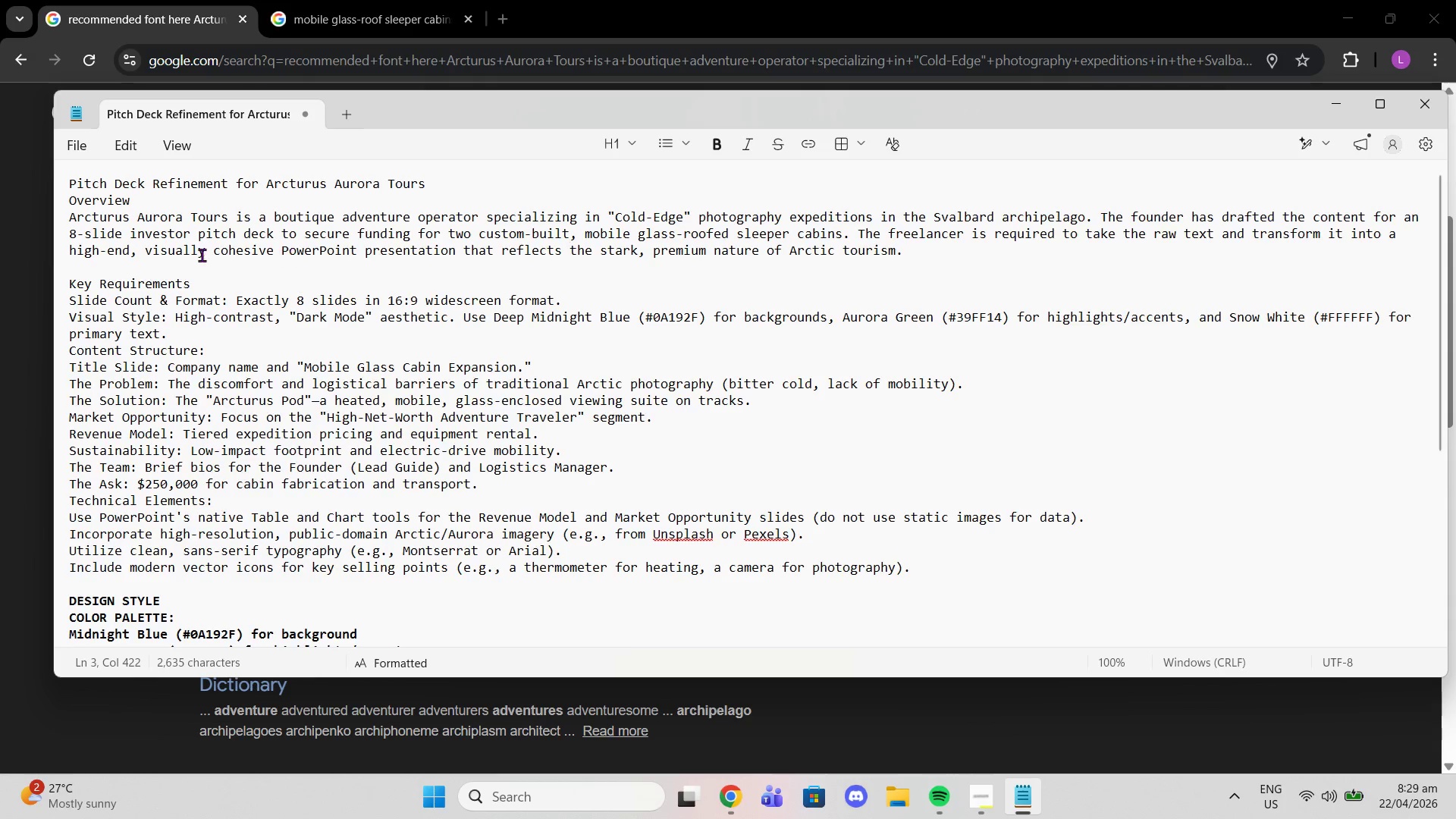 
left_click_drag(start_coordinate=[142, 249], to_coordinate=[917, 260])
 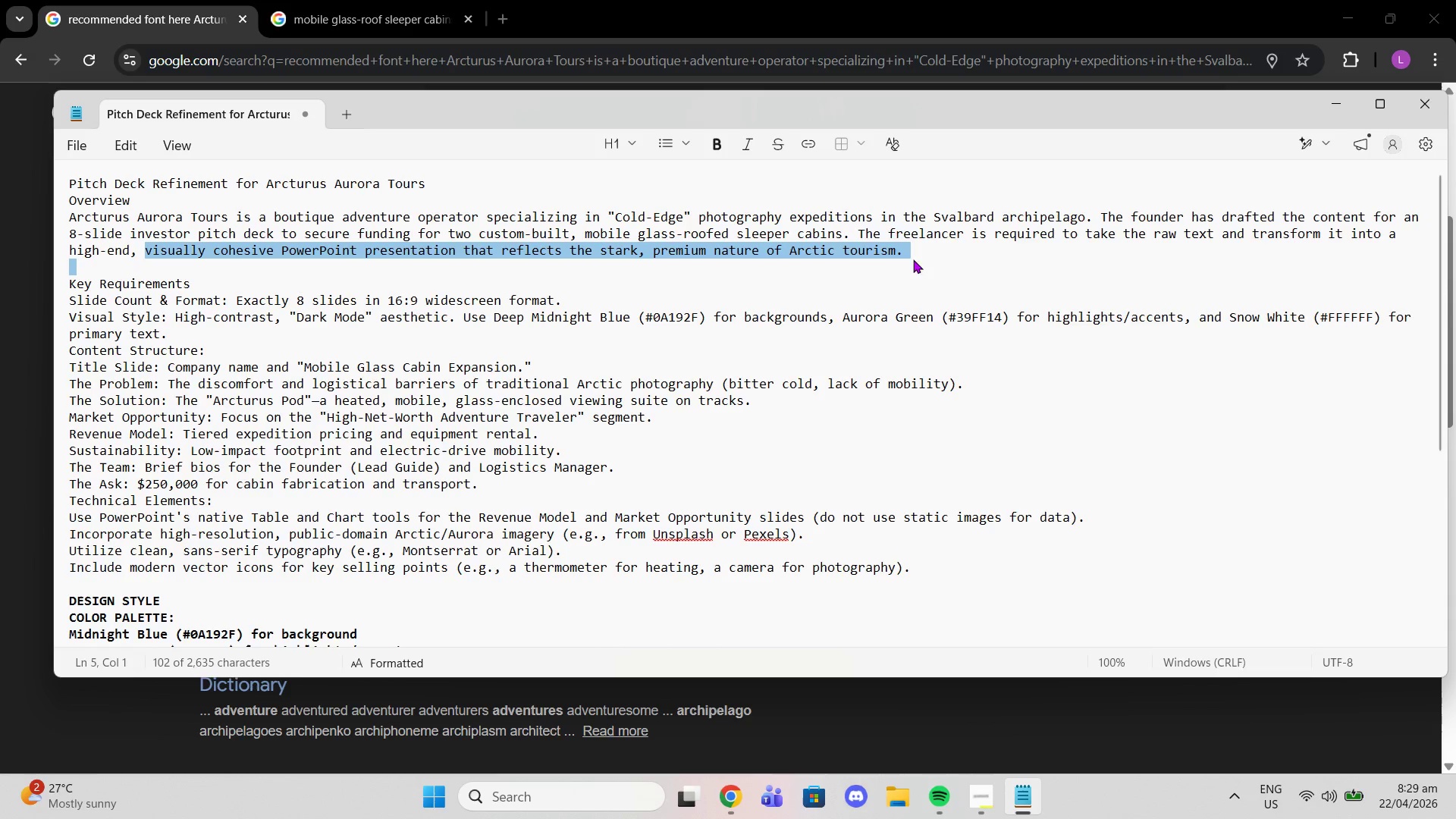 
key(Control+C)
 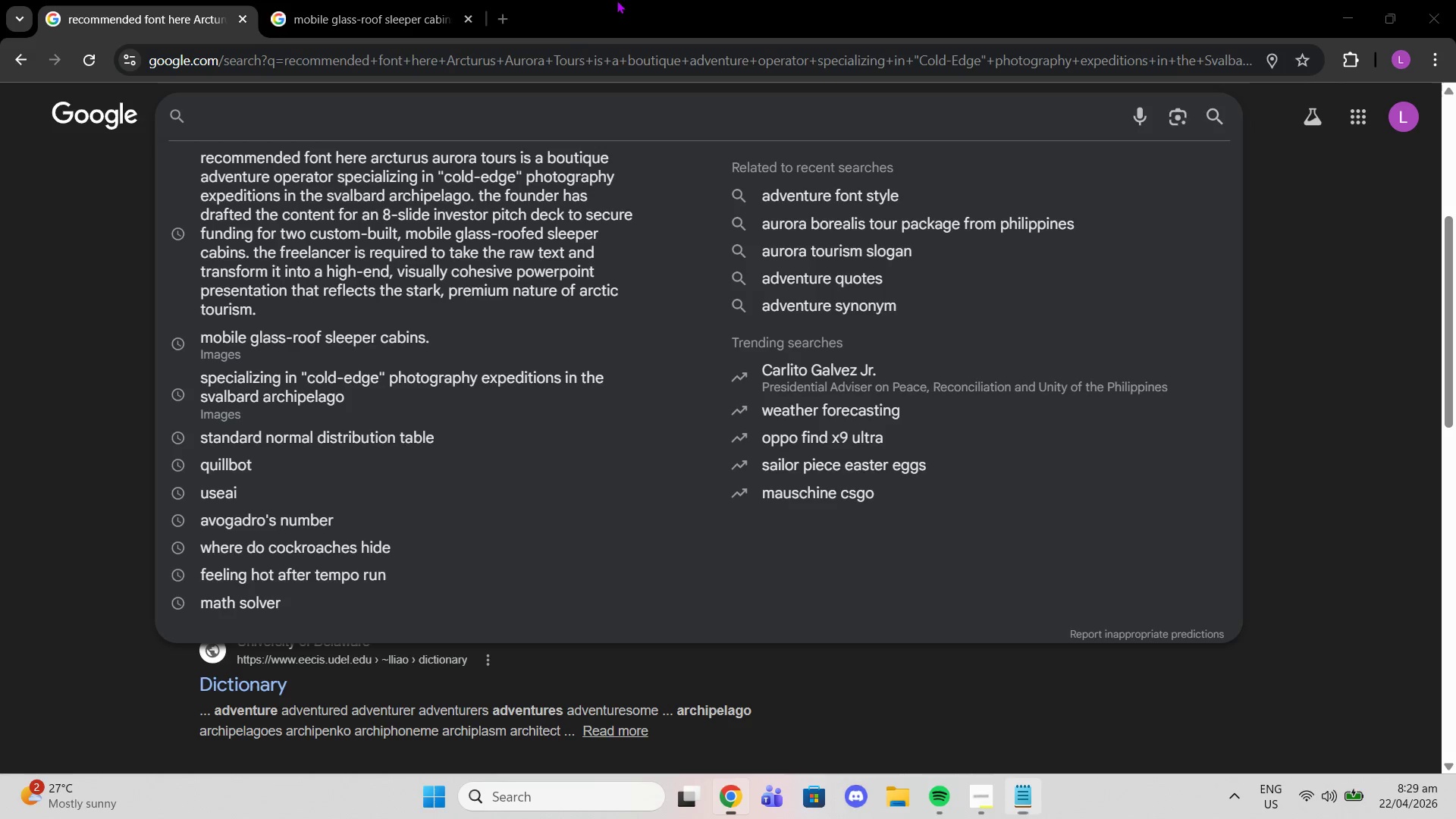 
left_click([617, 0])
 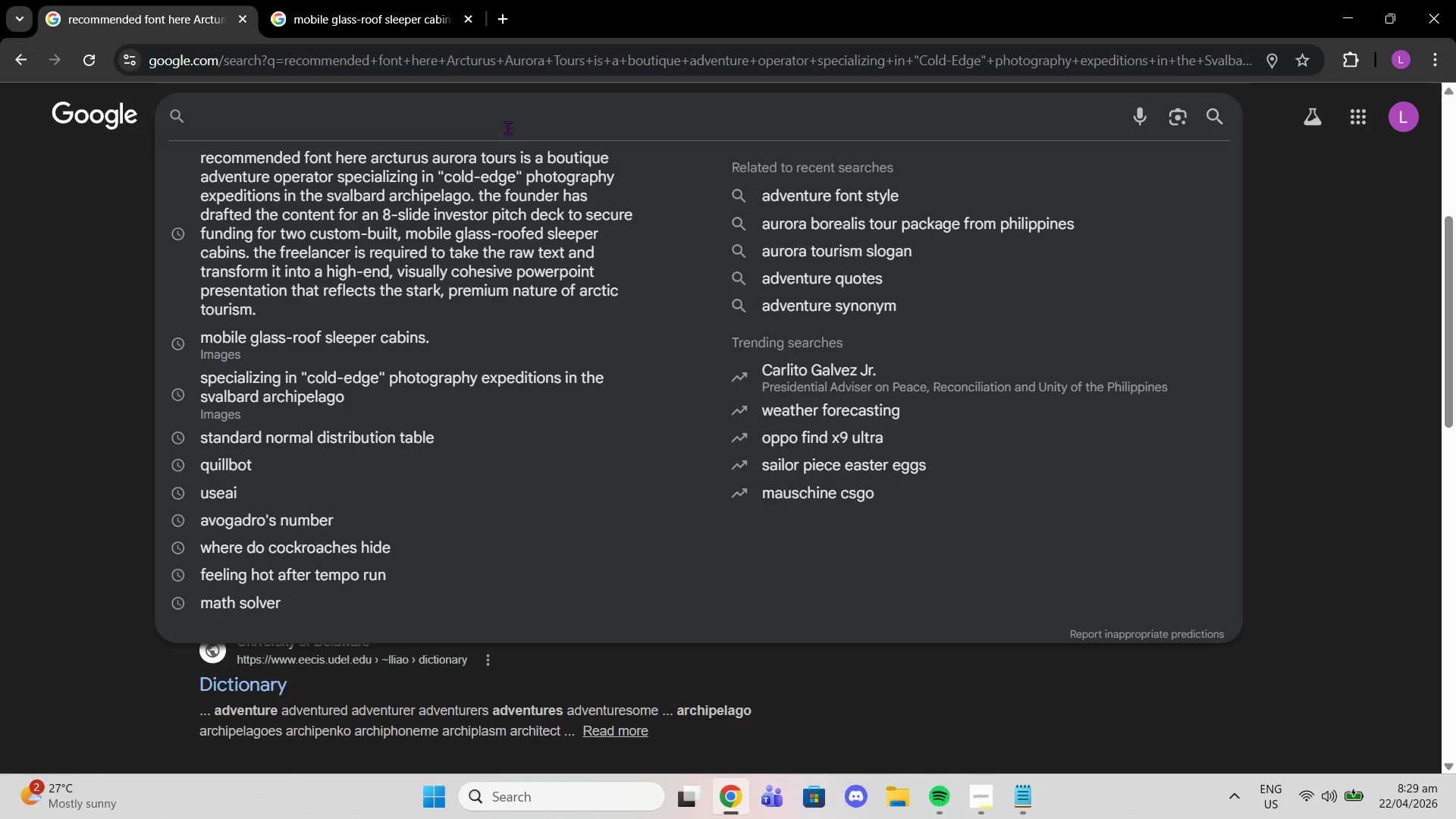 
key(Control+V)
 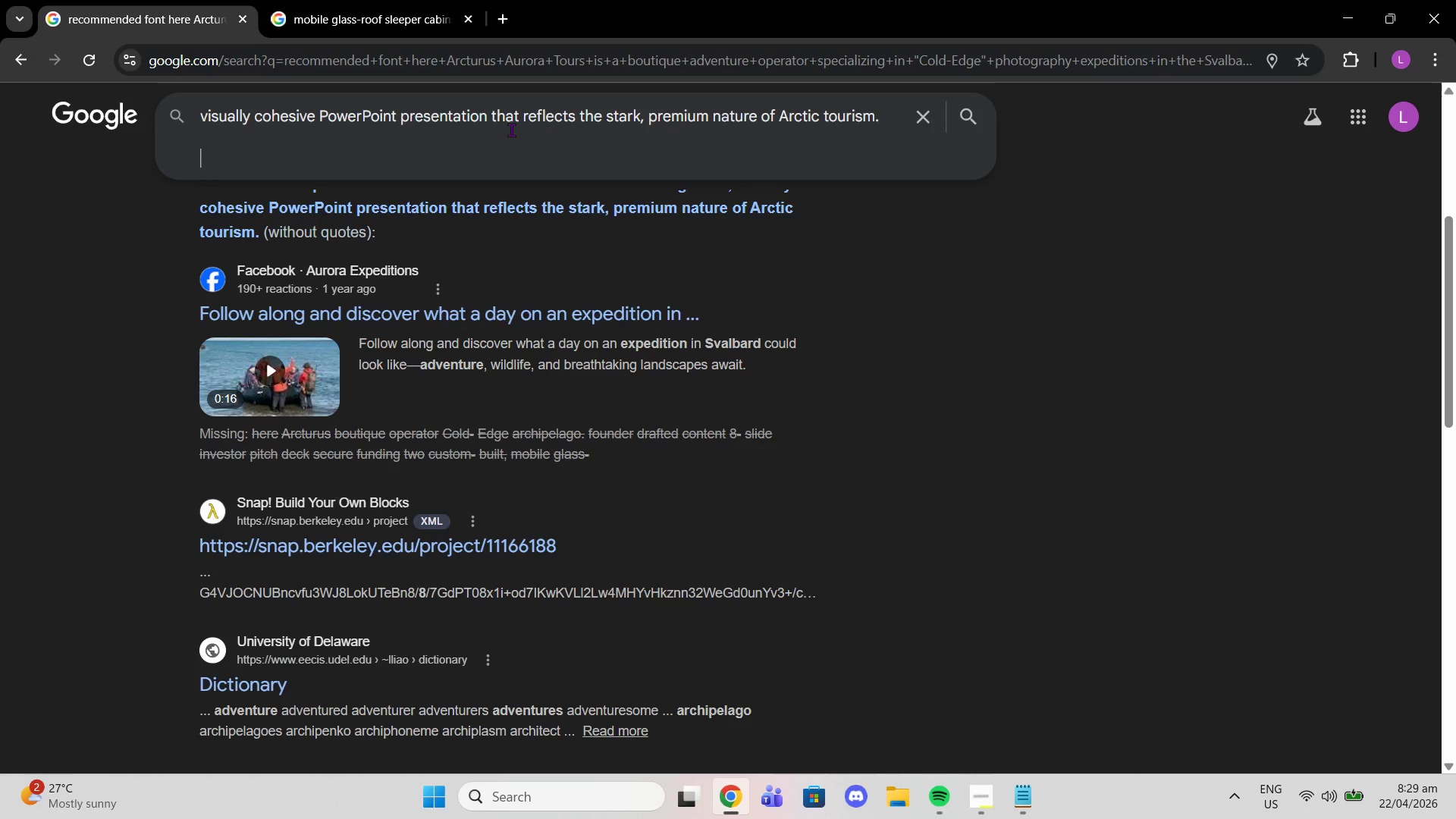 
type(fonts in powerpoinr)
 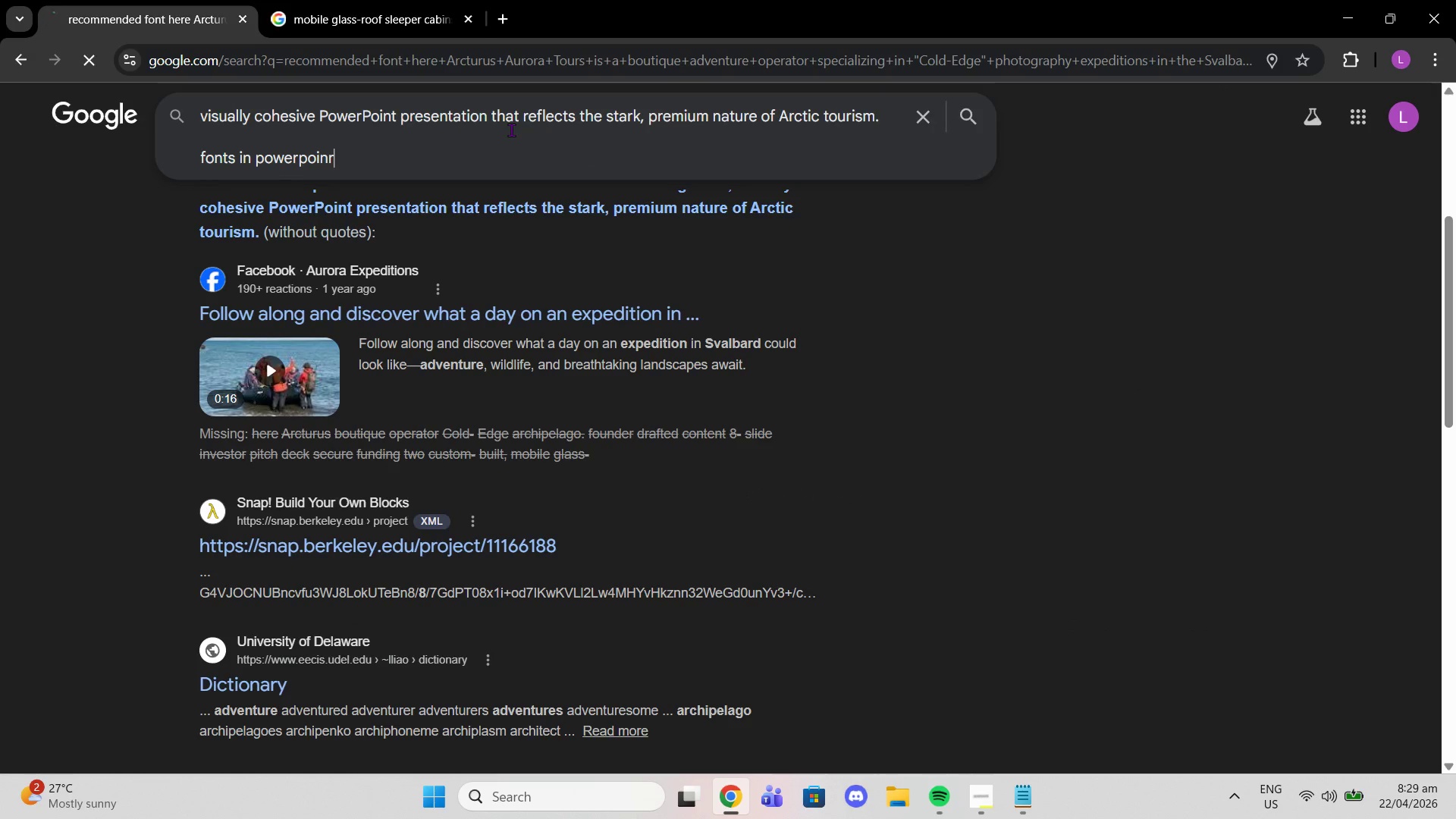 
key(Enter)
 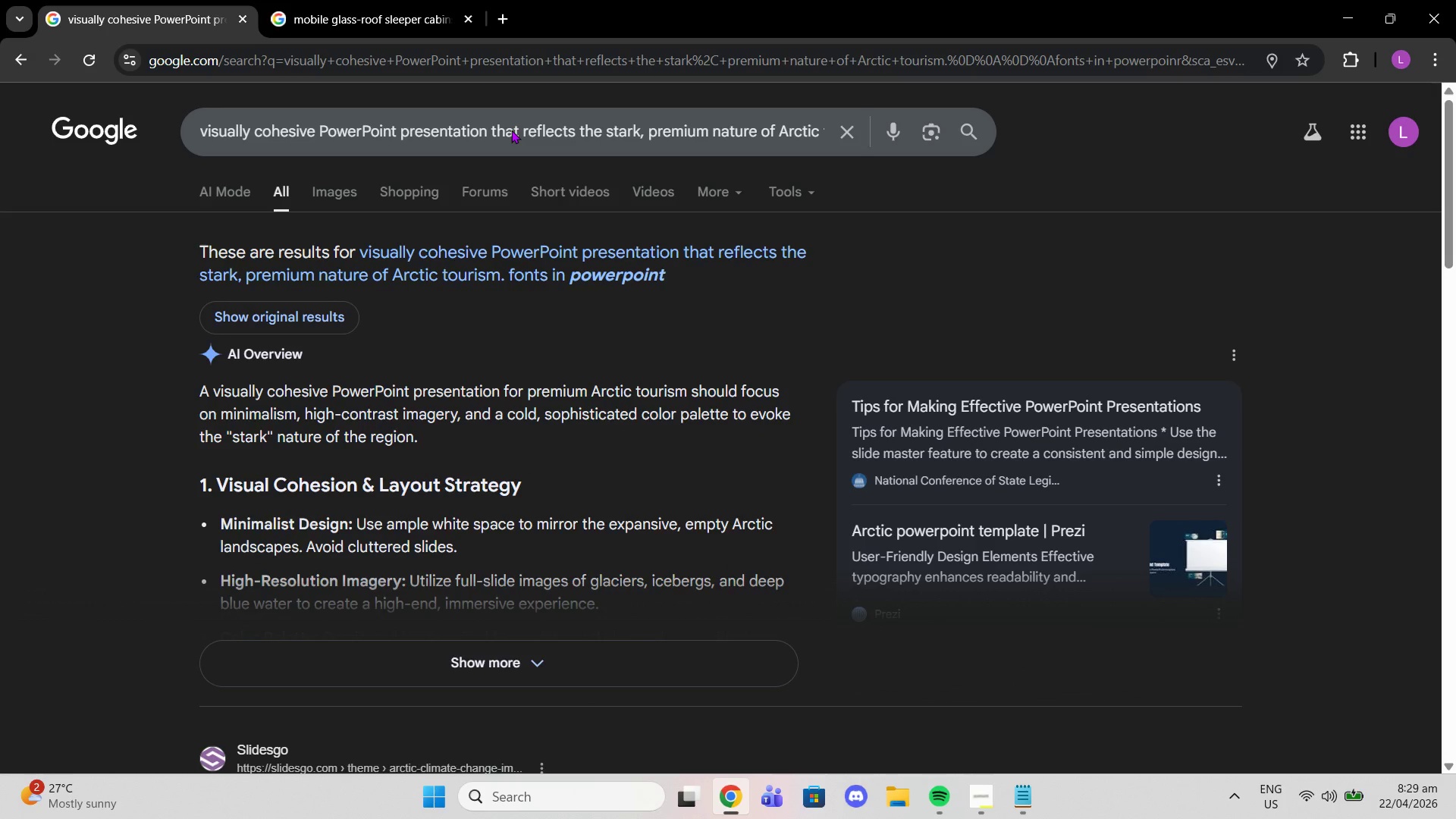 
wait(14.06)
 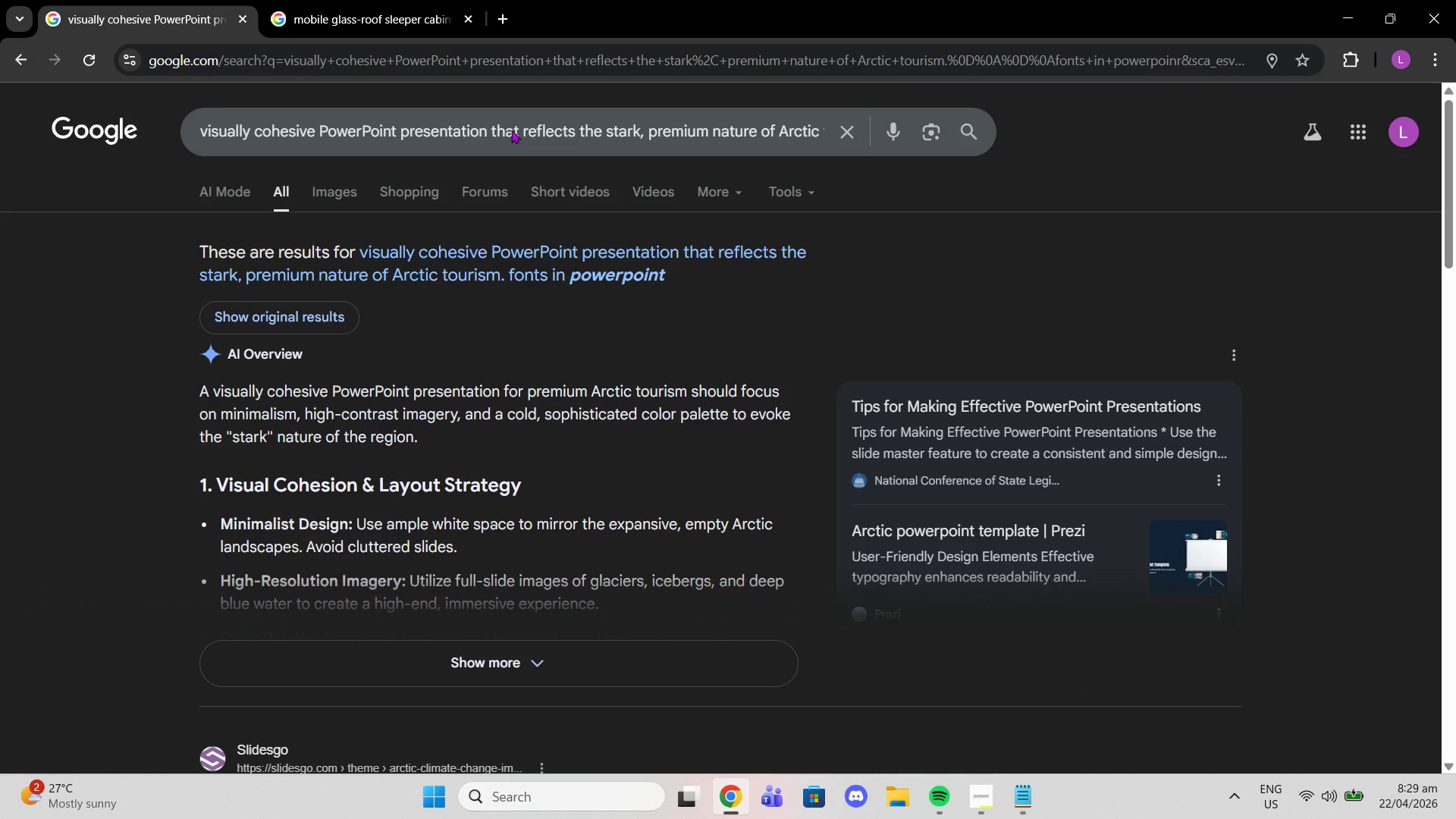 
scroll: coordinate [478, 319], scroll_direction: down, amount: 3.0
 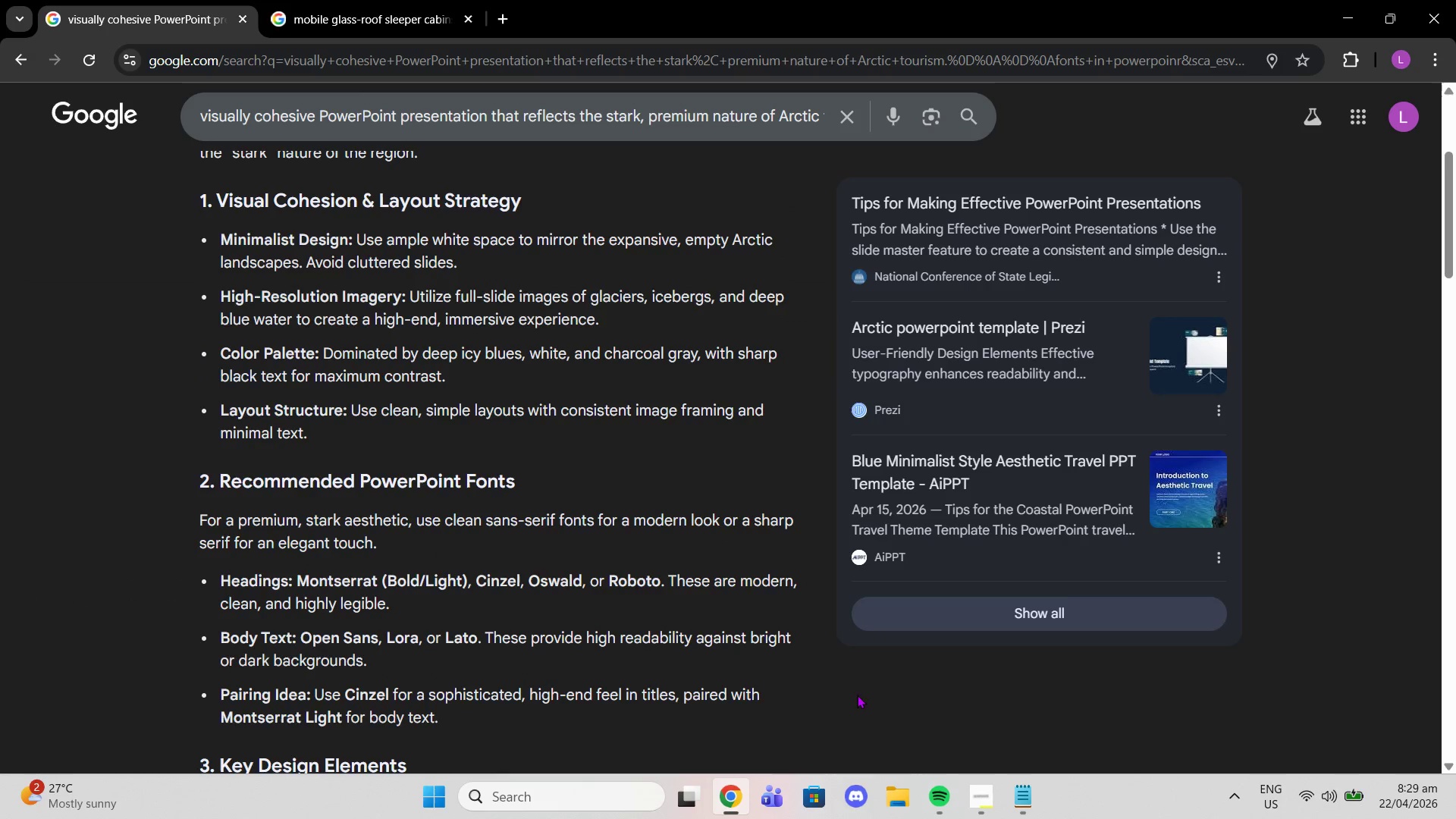 
left_click([970, 783])